 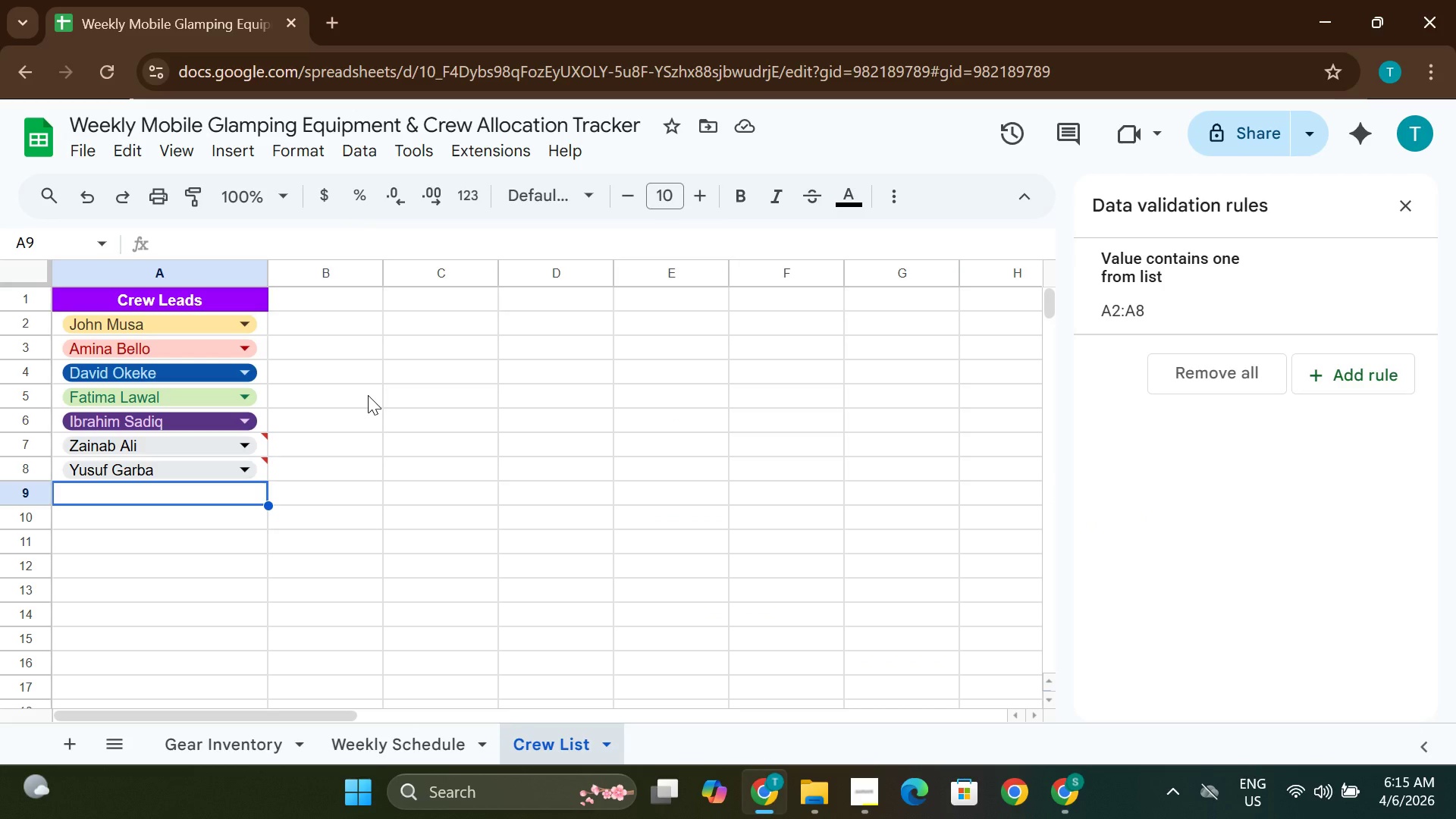 
left_click([447, 742])
 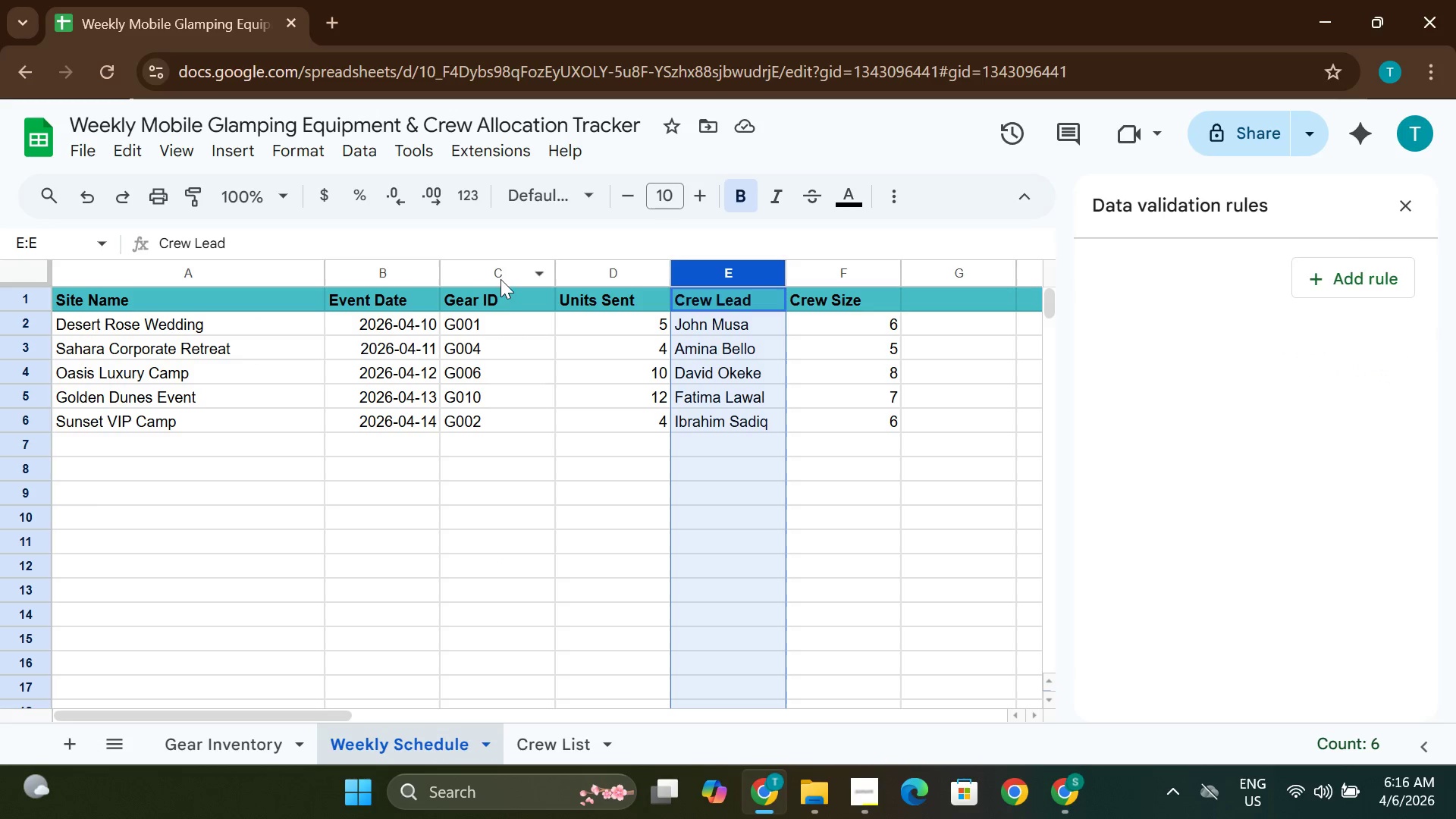 
left_click([508, 310])
 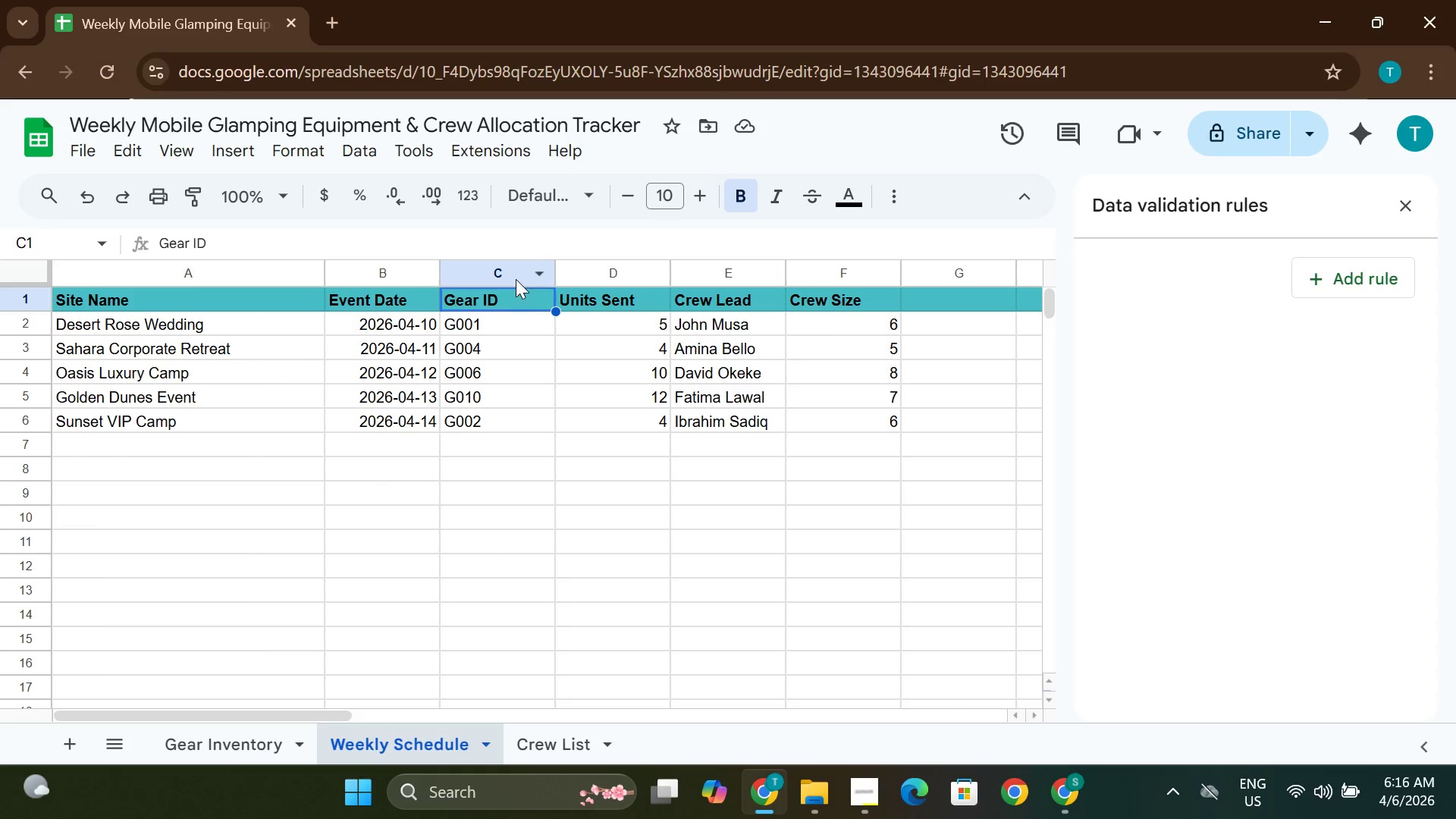 
left_click([516, 279])
 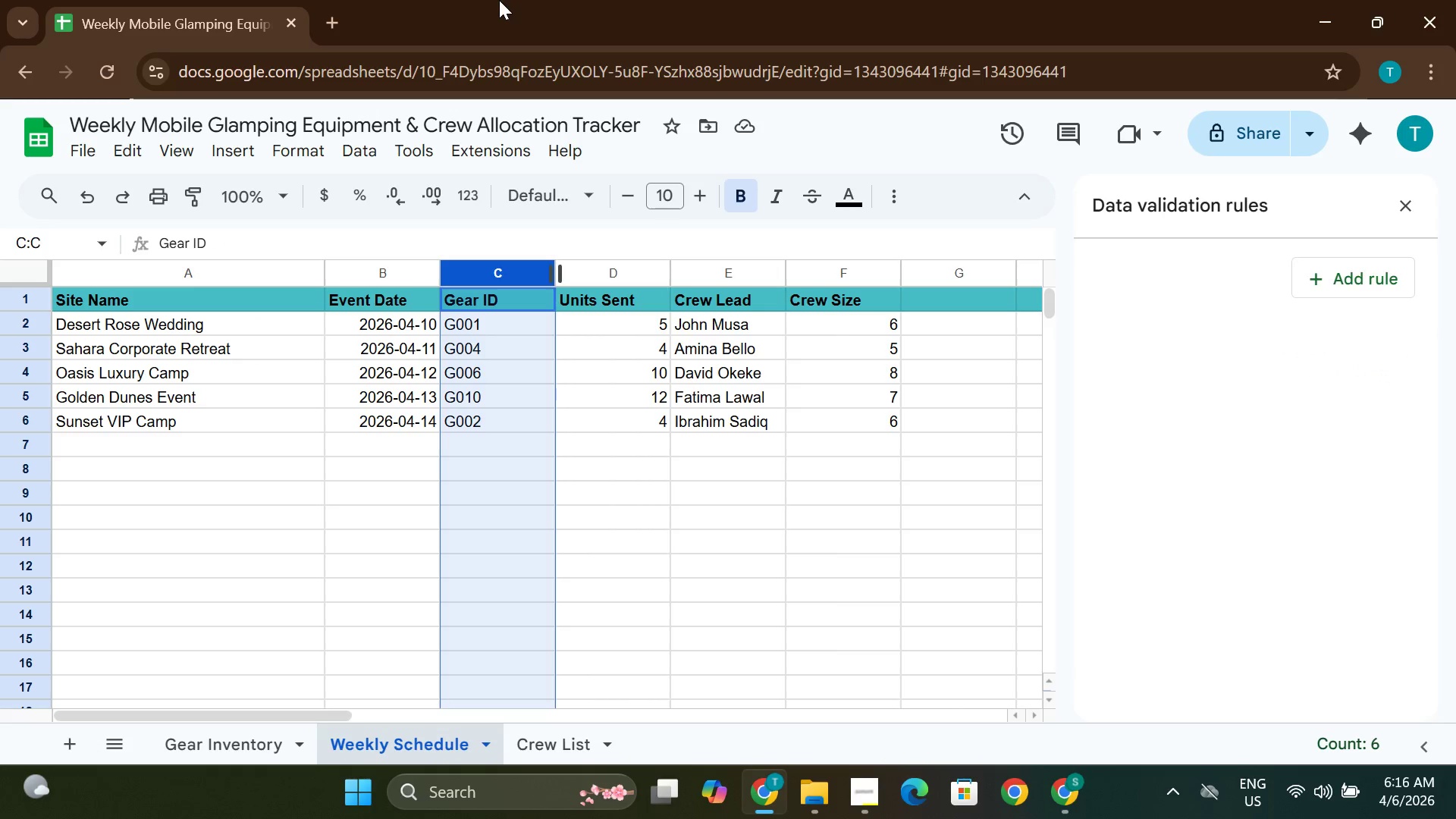 
left_click([344, 140])
 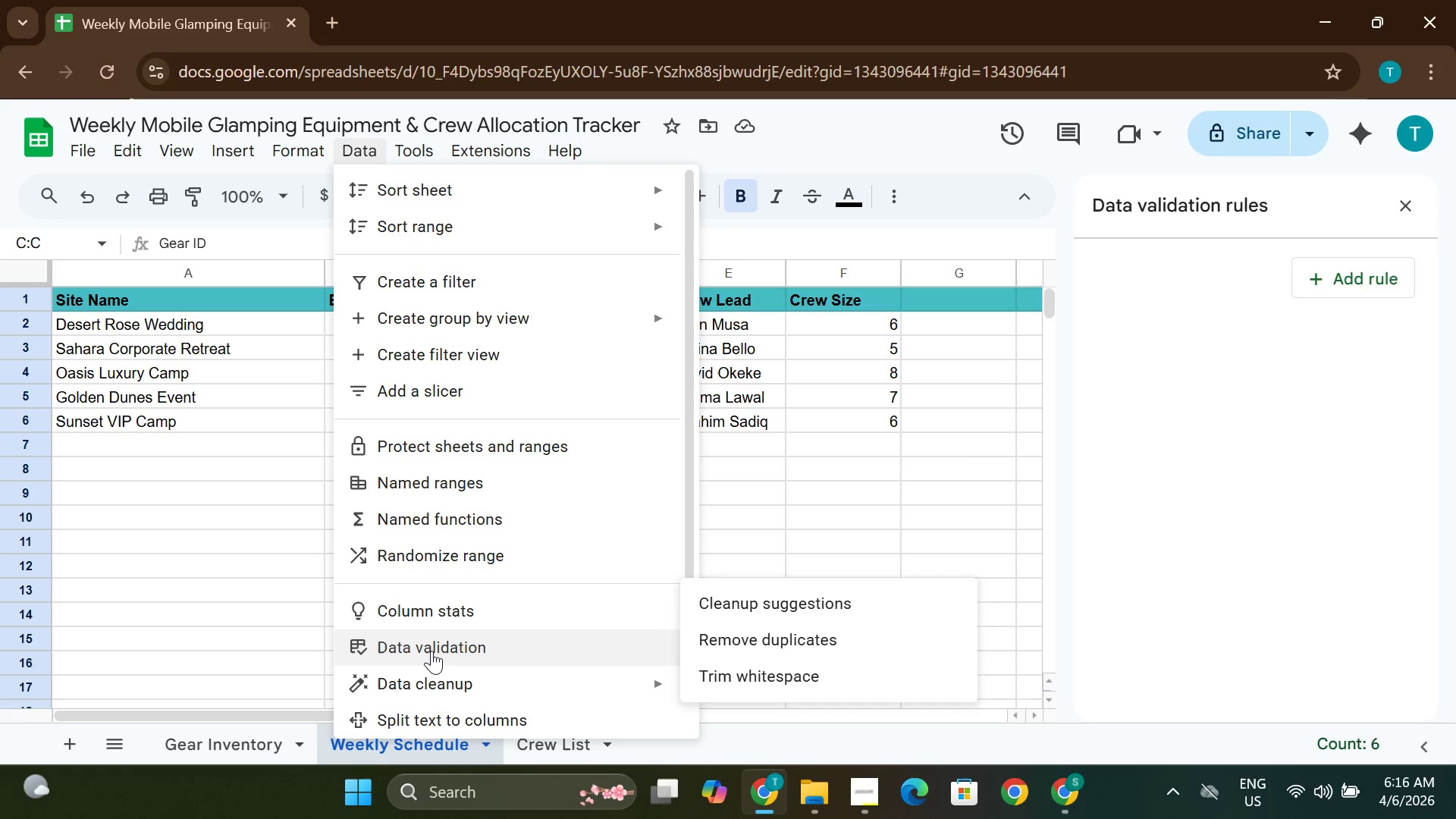 
wait(5.39)
 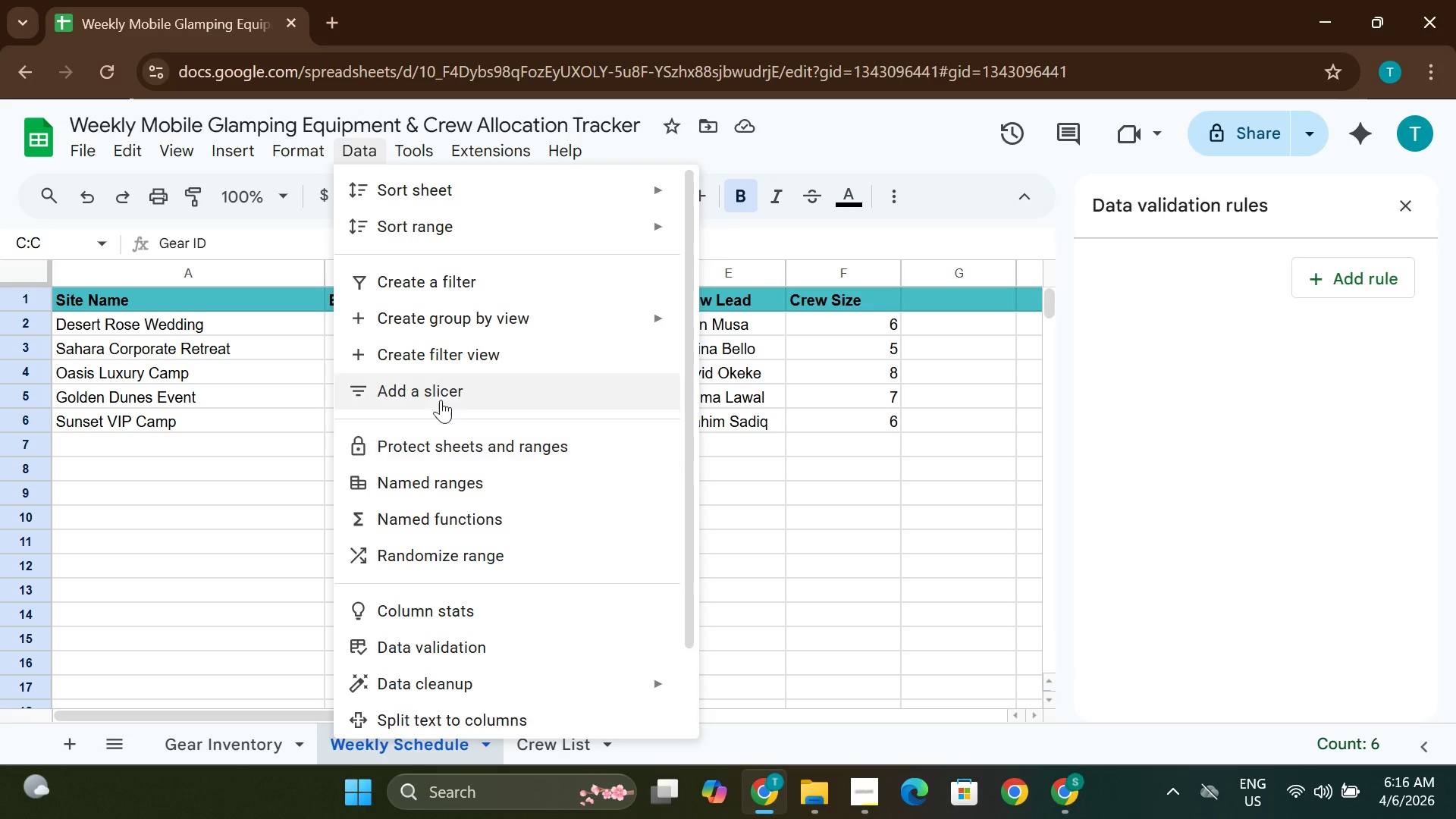 
left_click([432, 648])
 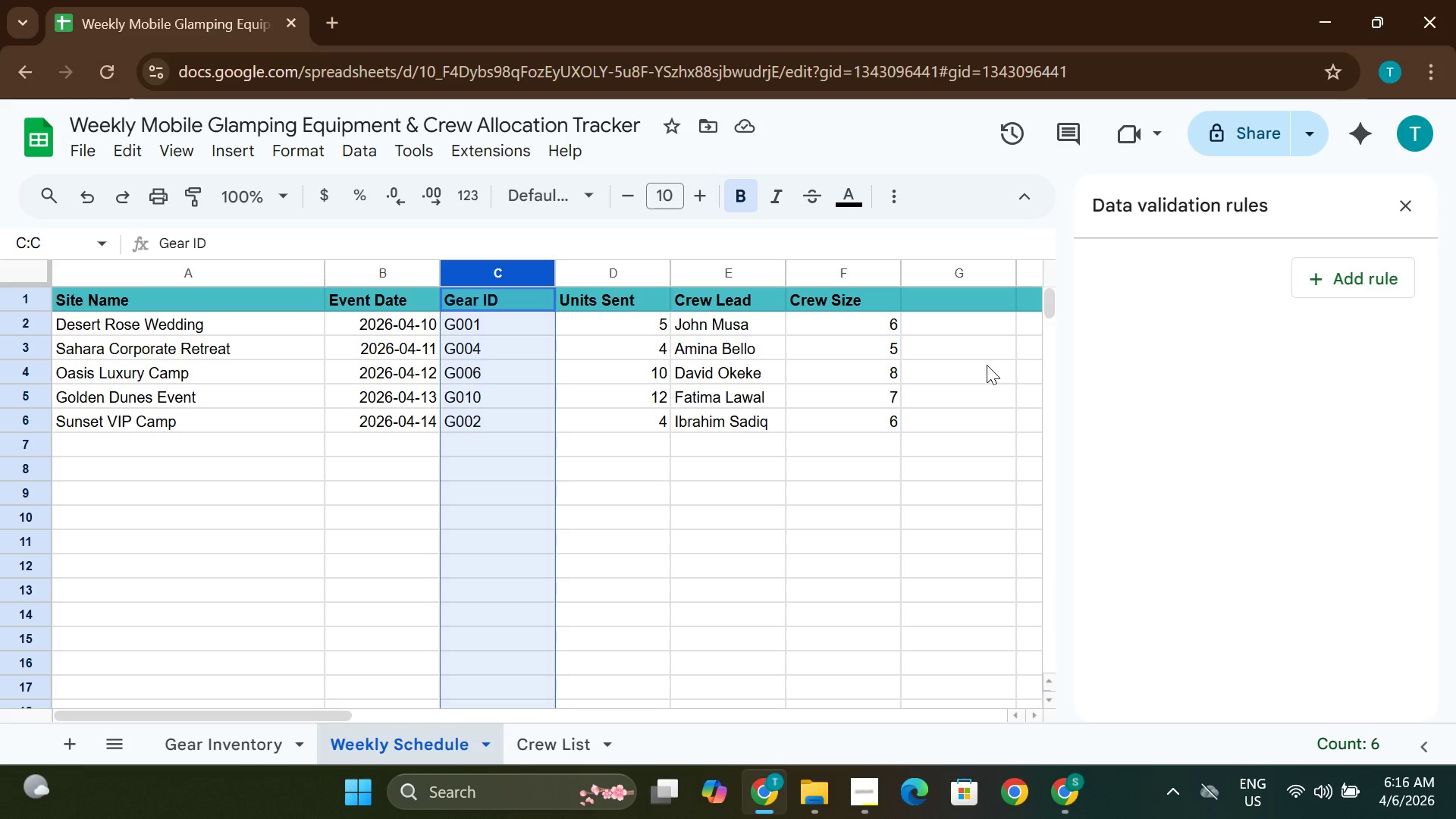 
wait(13.09)
 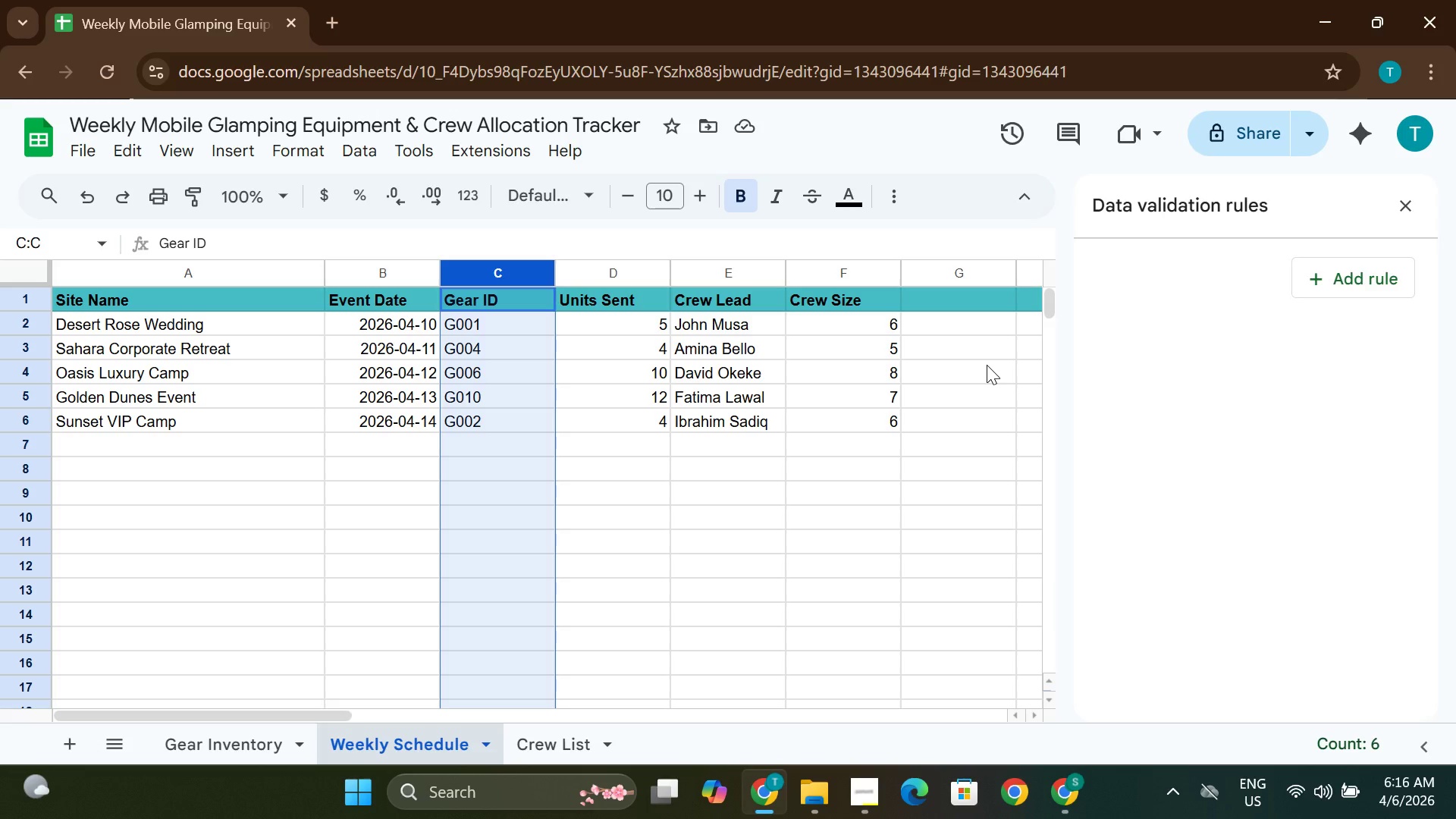 
left_click([1325, 271])
 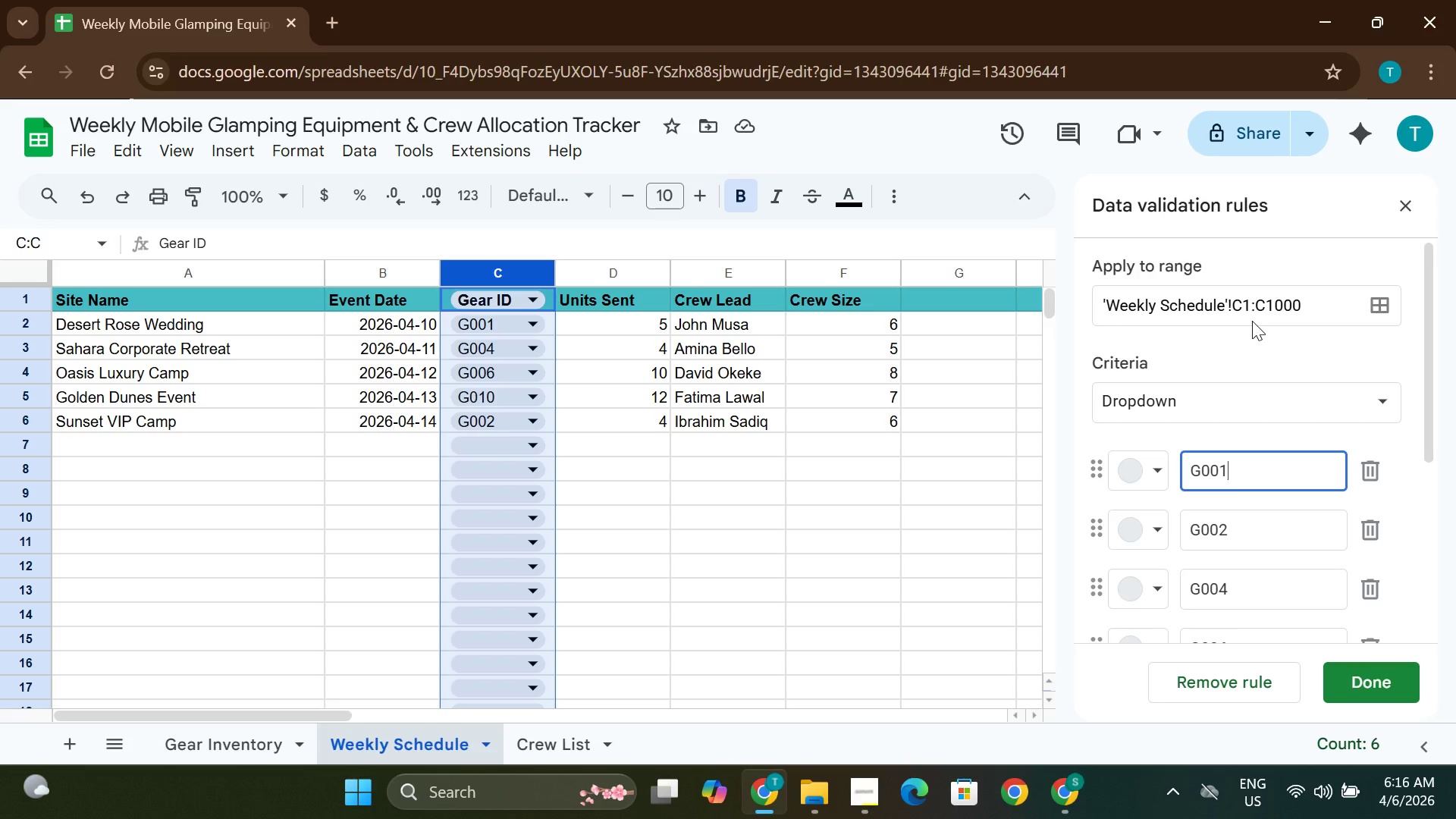 
wait(7.72)
 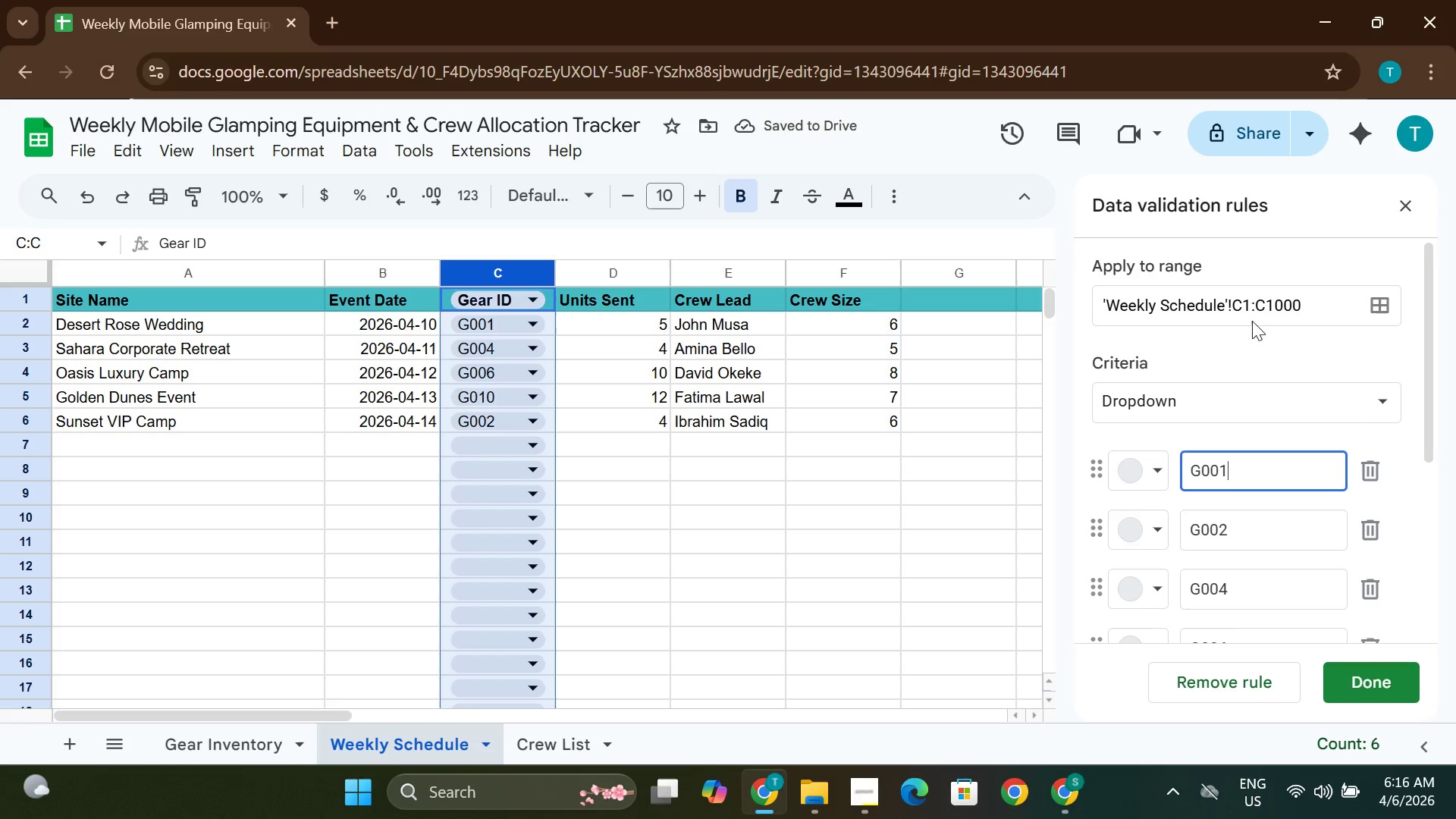 
left_click([1210, 393])
 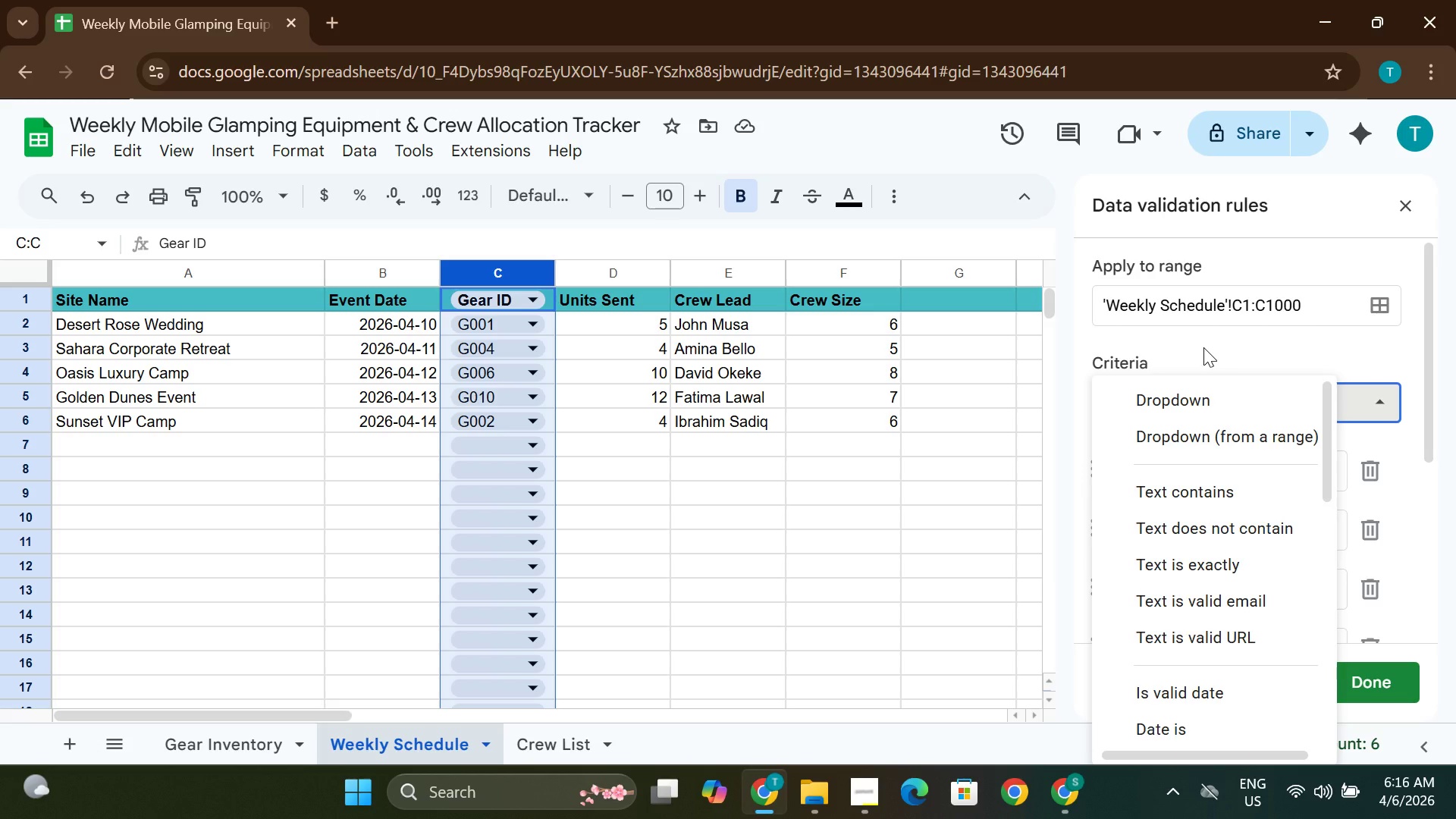 
wait(16.33)
 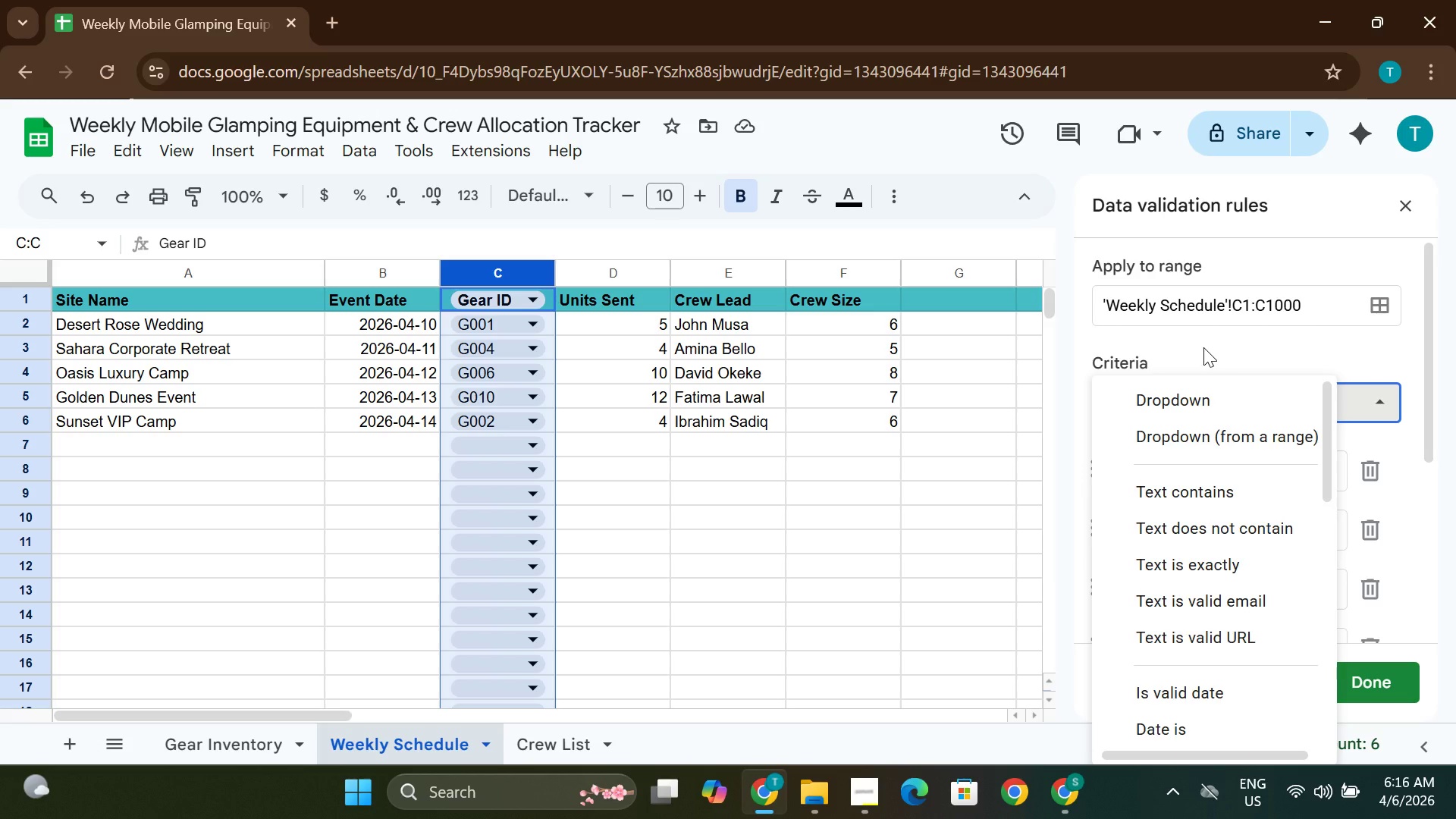 
left_click([363, 143])
 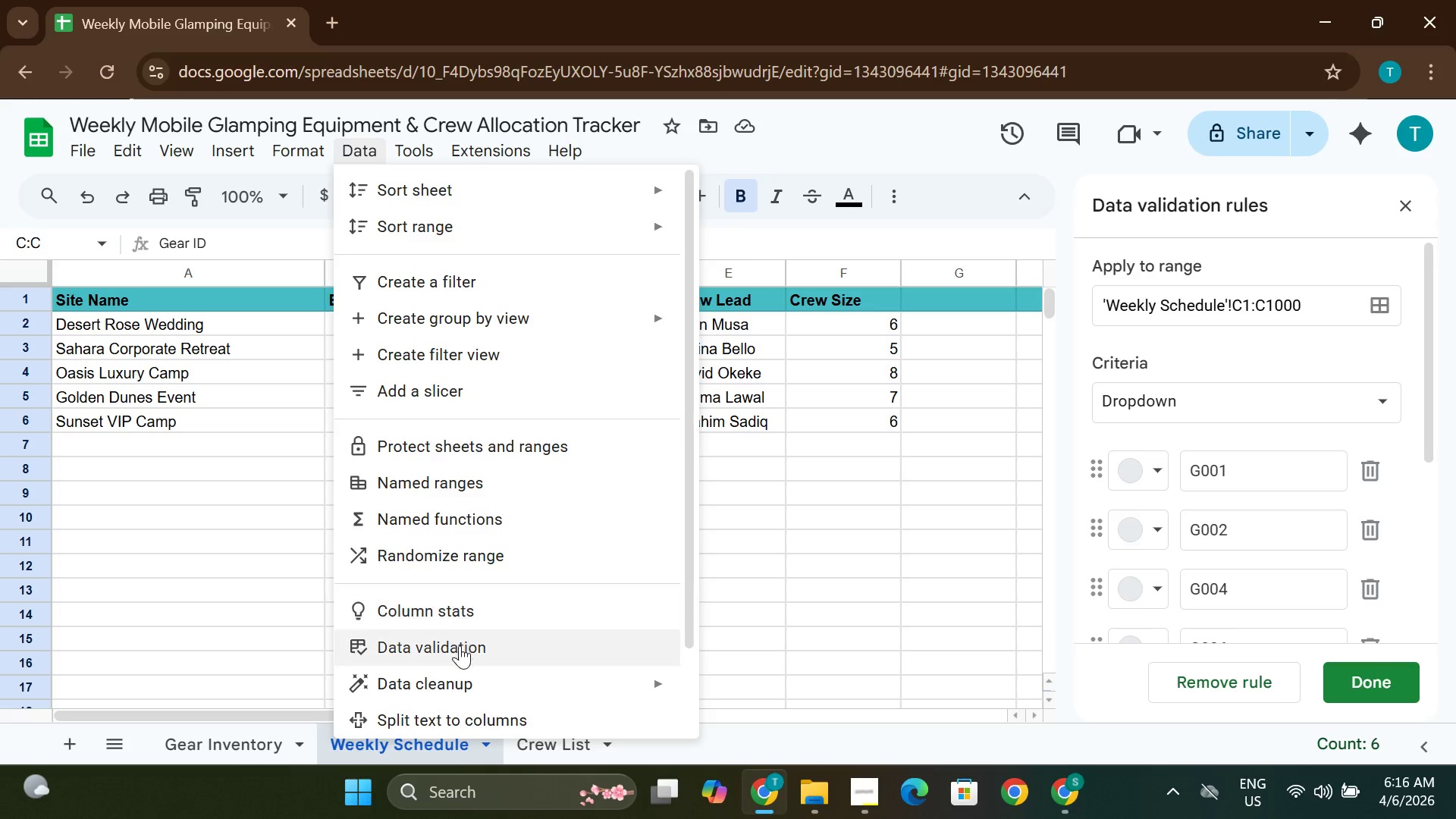 
left_click([460, 648])
 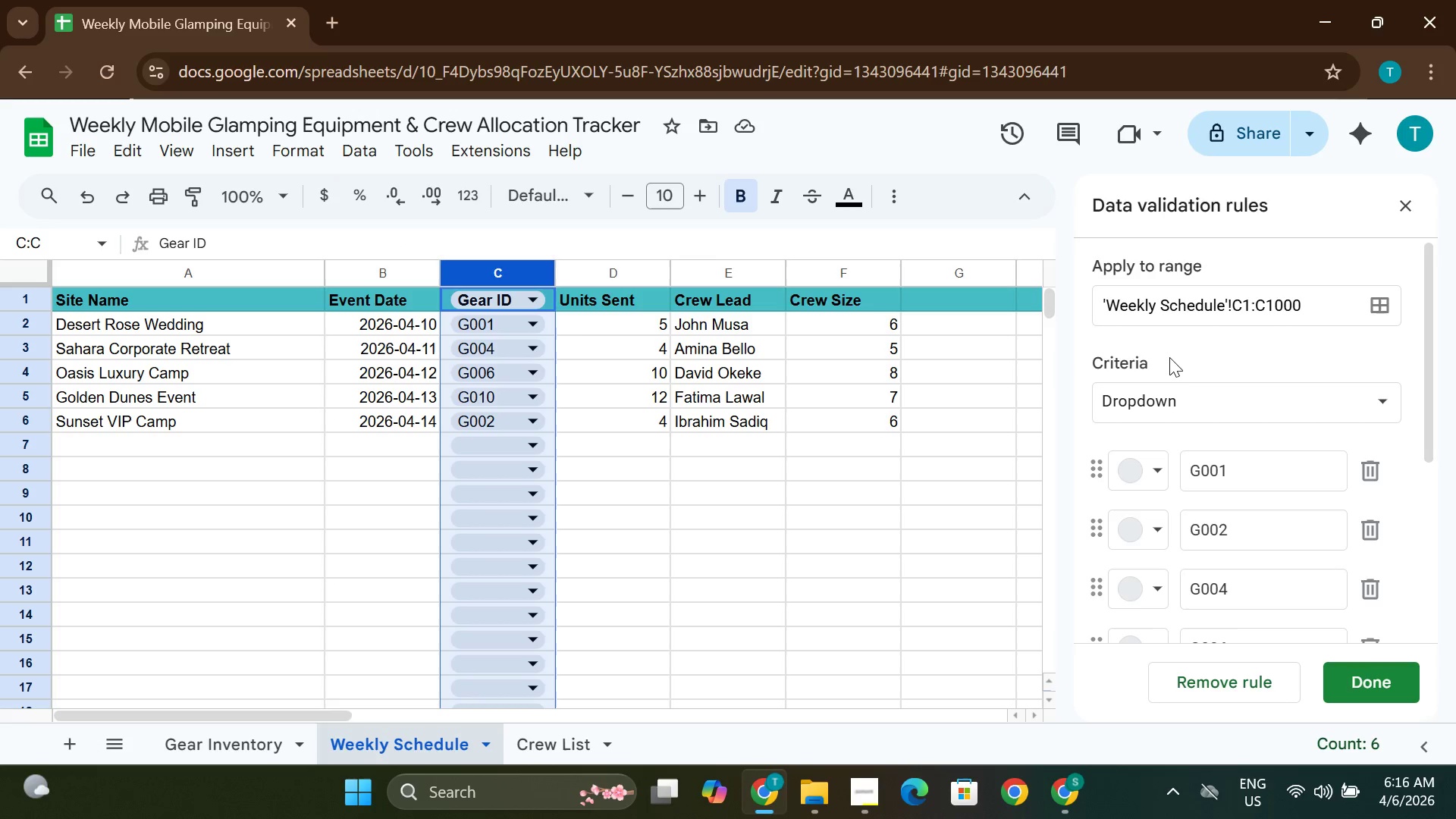 
left_click([1173, 403])
 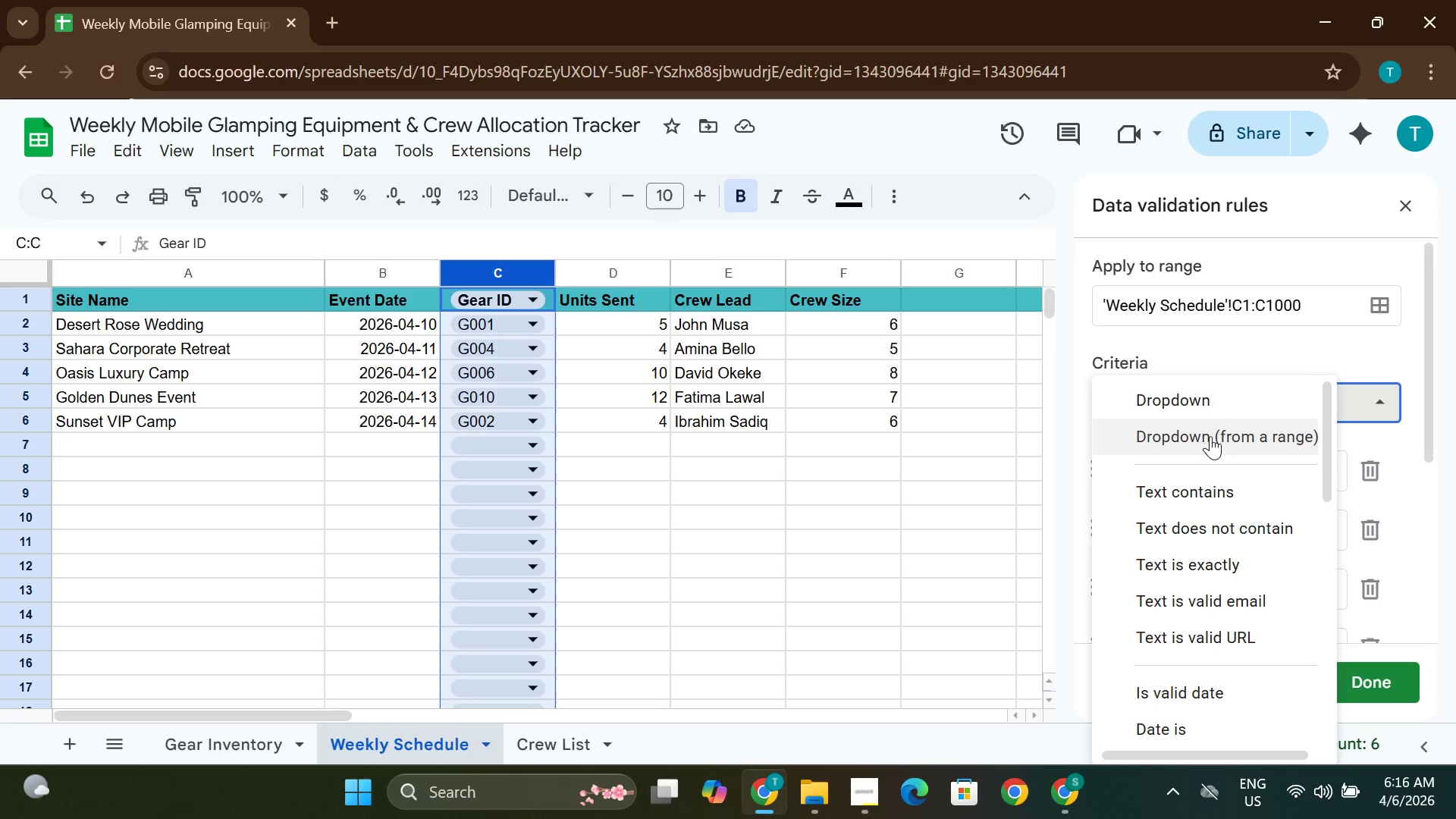 
left_click([1210, 435])
 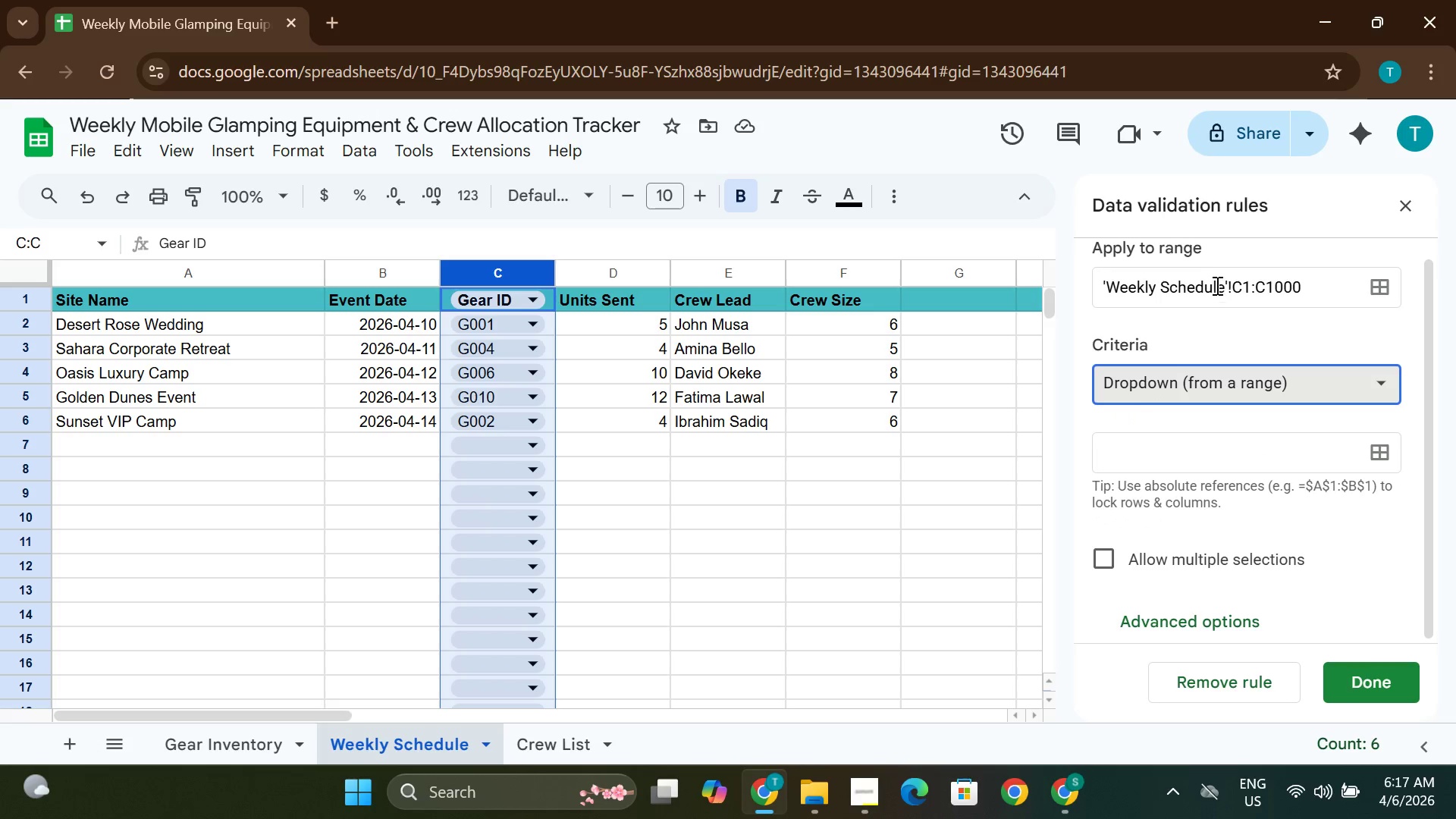 
wait(5.78)
 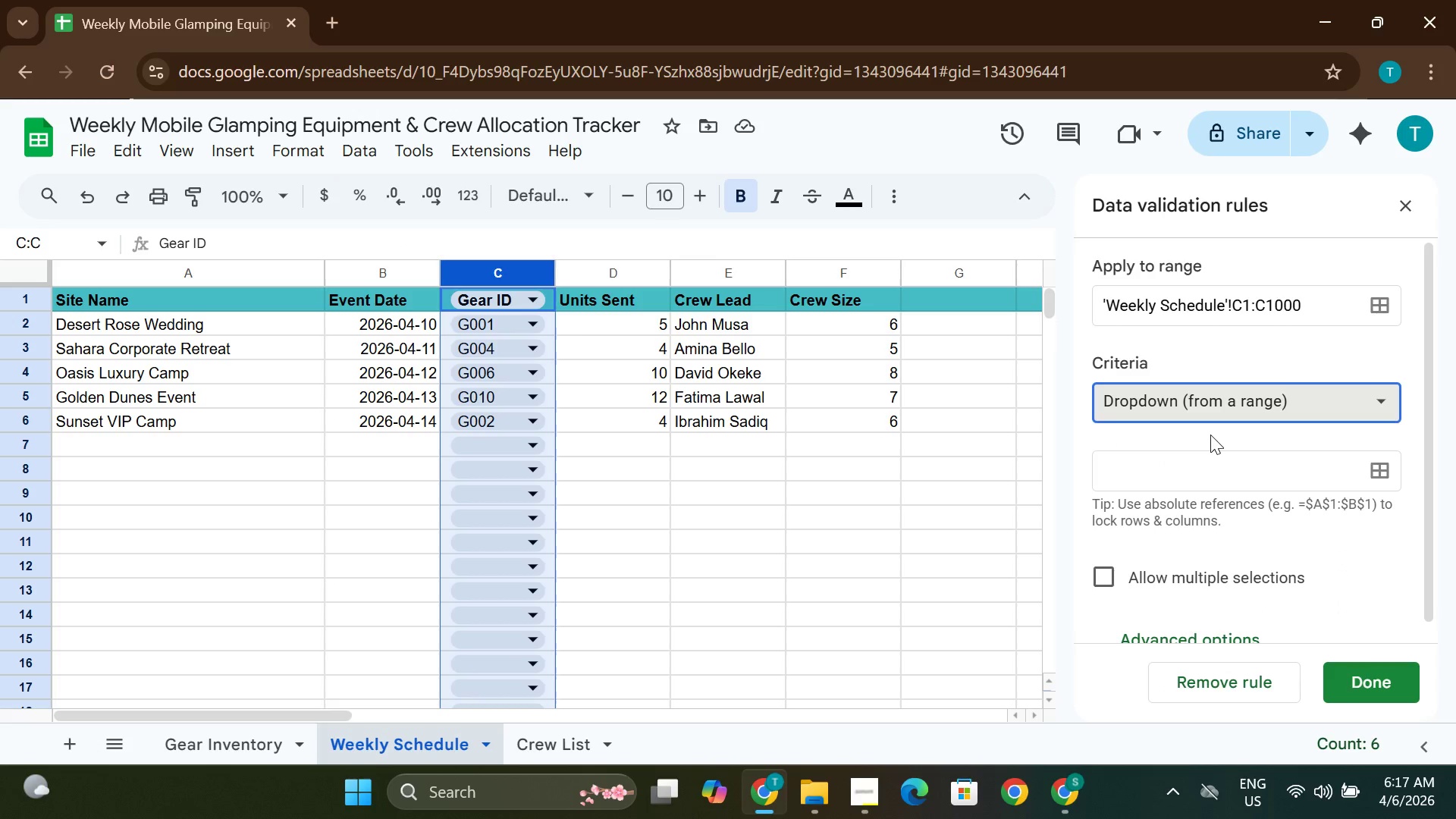 
left_click_drag(start_coordinate=[1224, 287], to_coordinate=[1109, 290])
 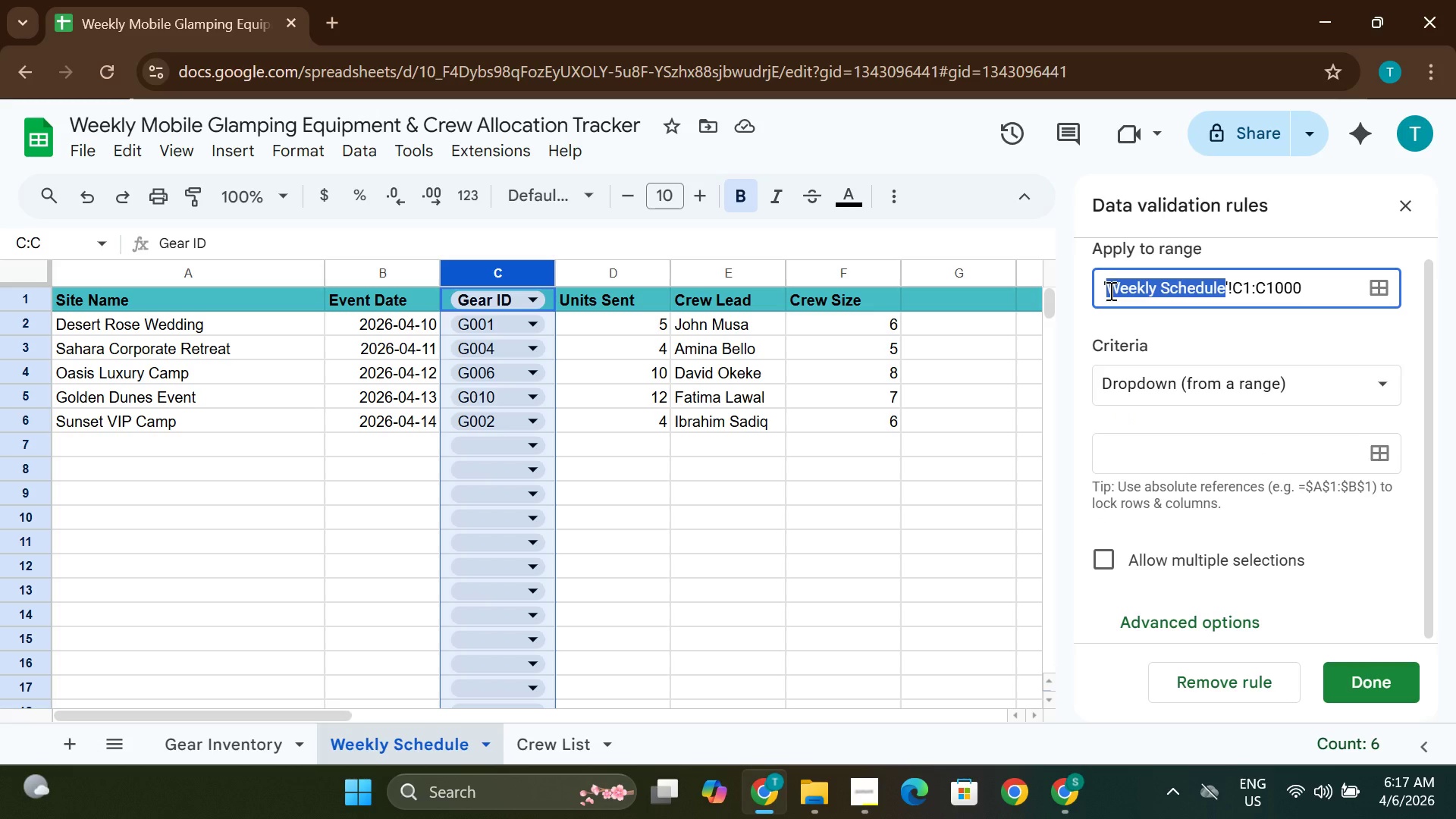 
type(Gear Inventory)
 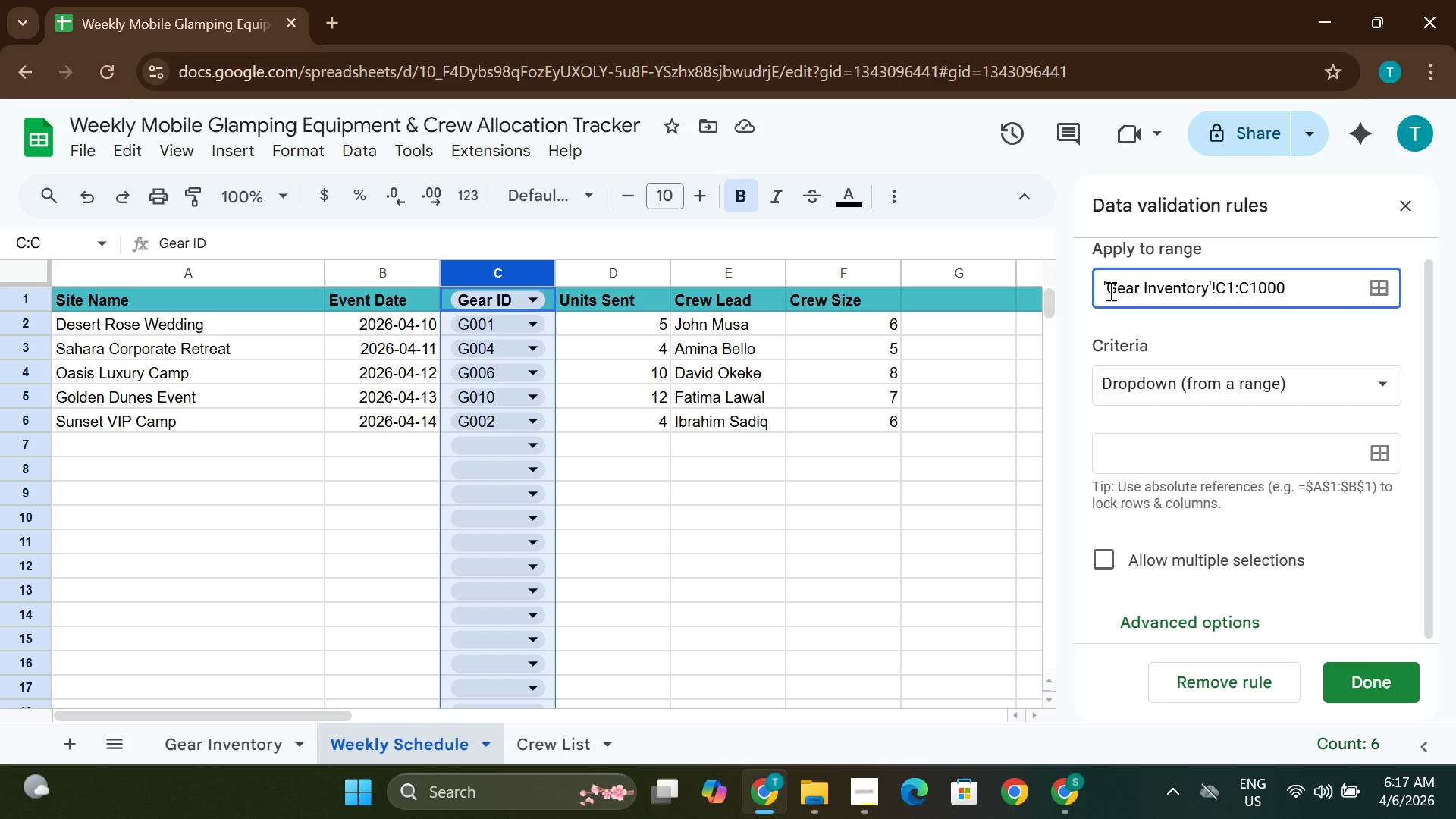 
left_click([1229, 296])
 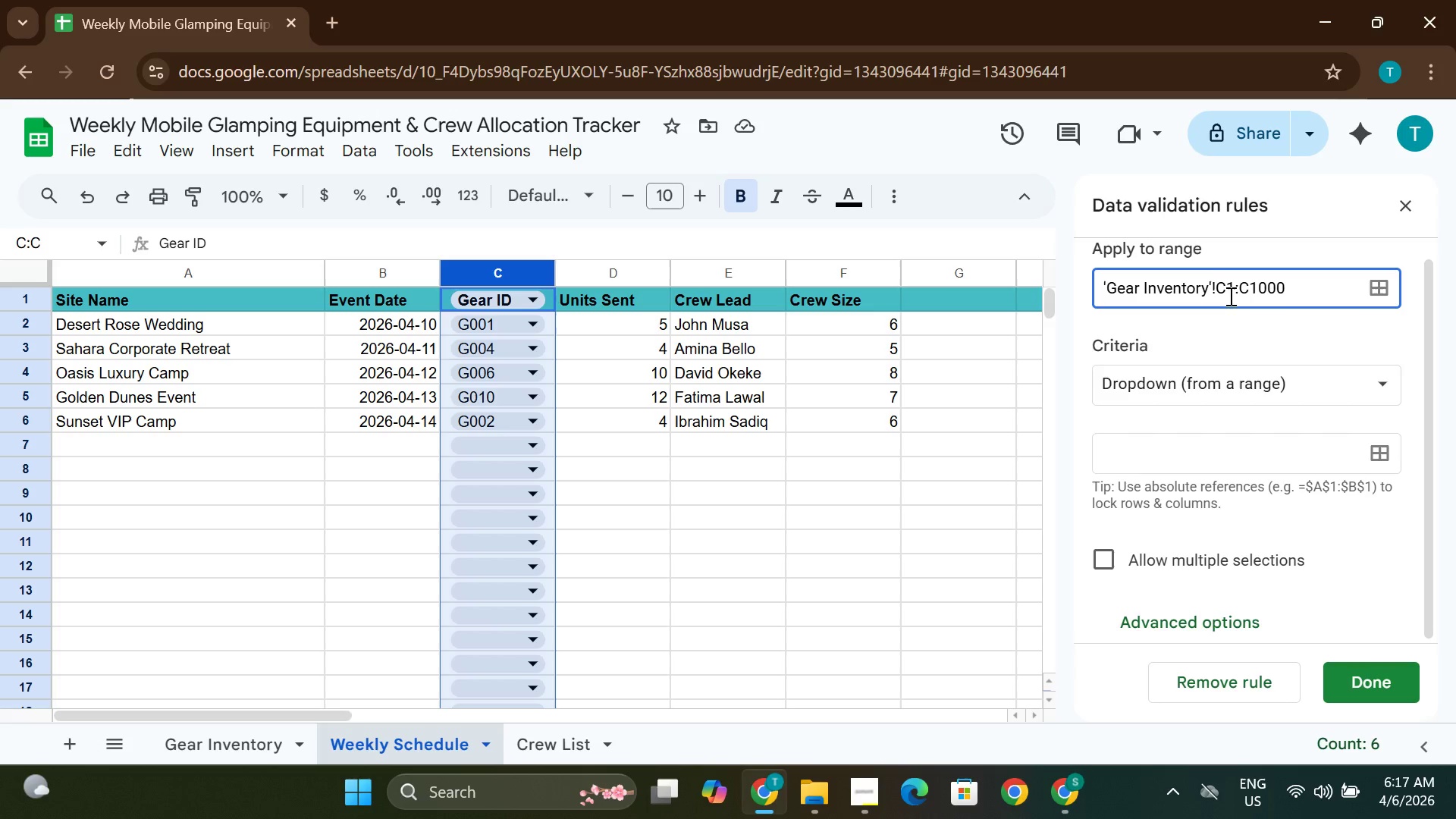 
key(Backspace)
 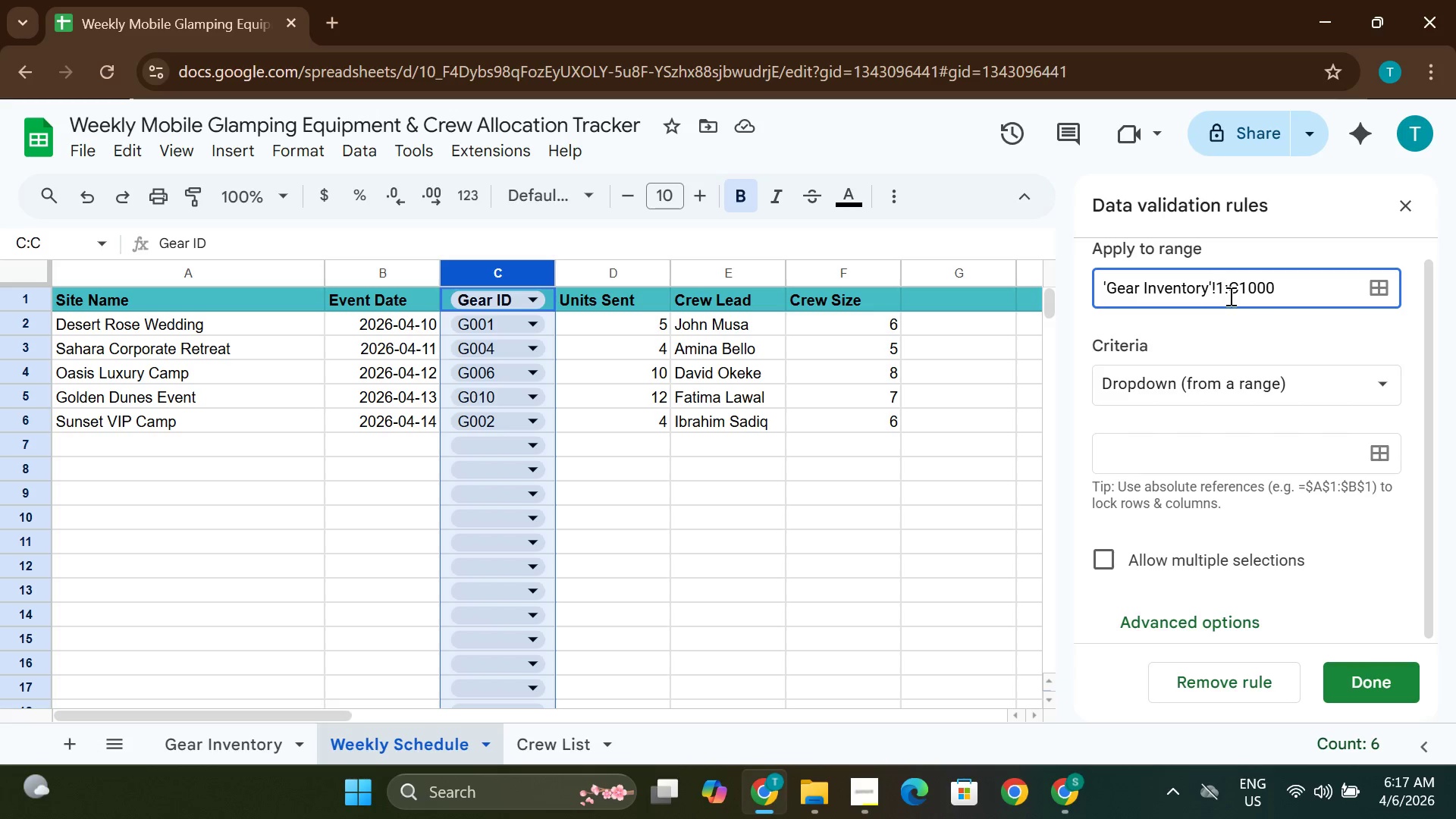 
key(Shift+A)
 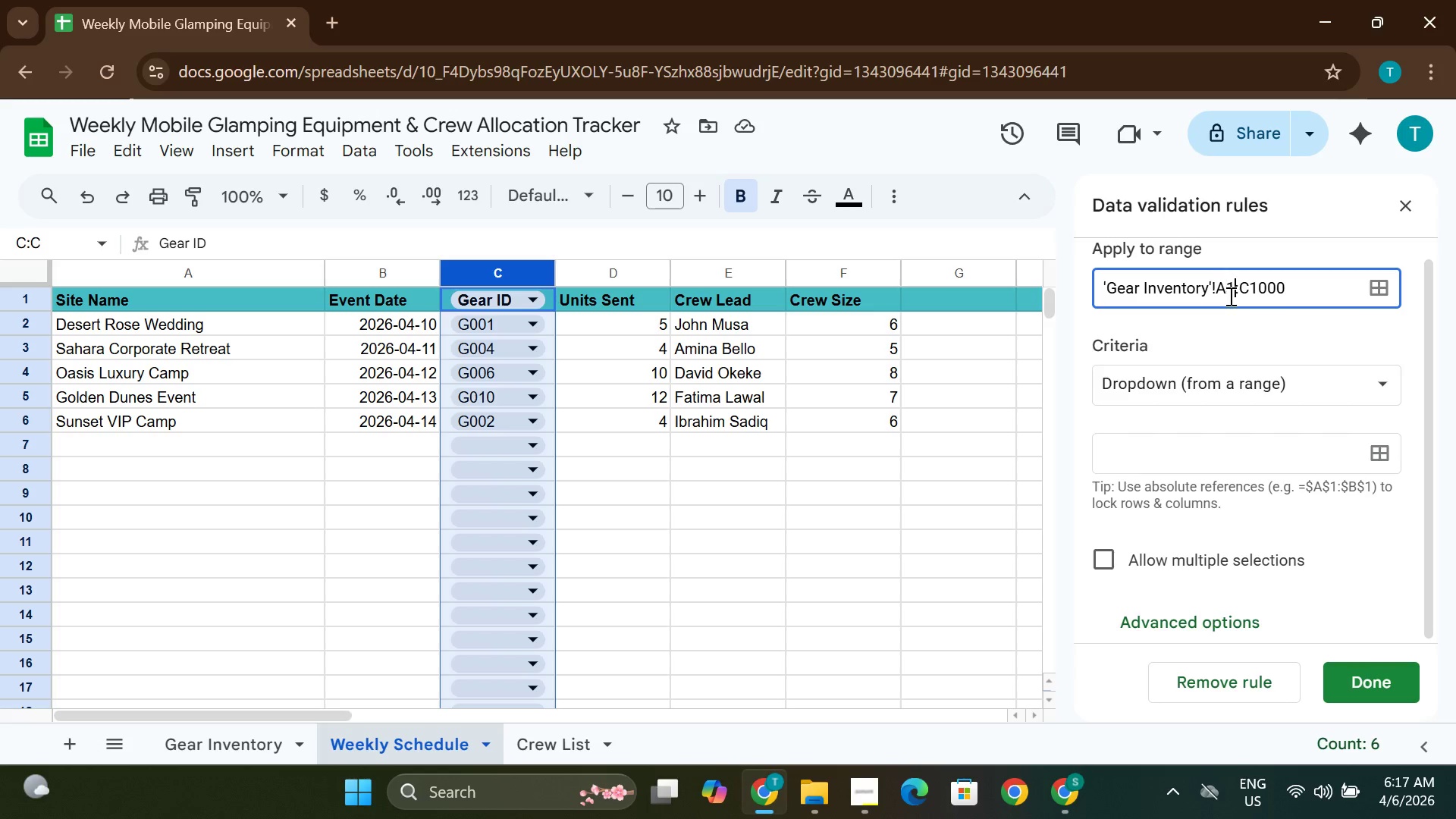 
key(ArrowRight)
 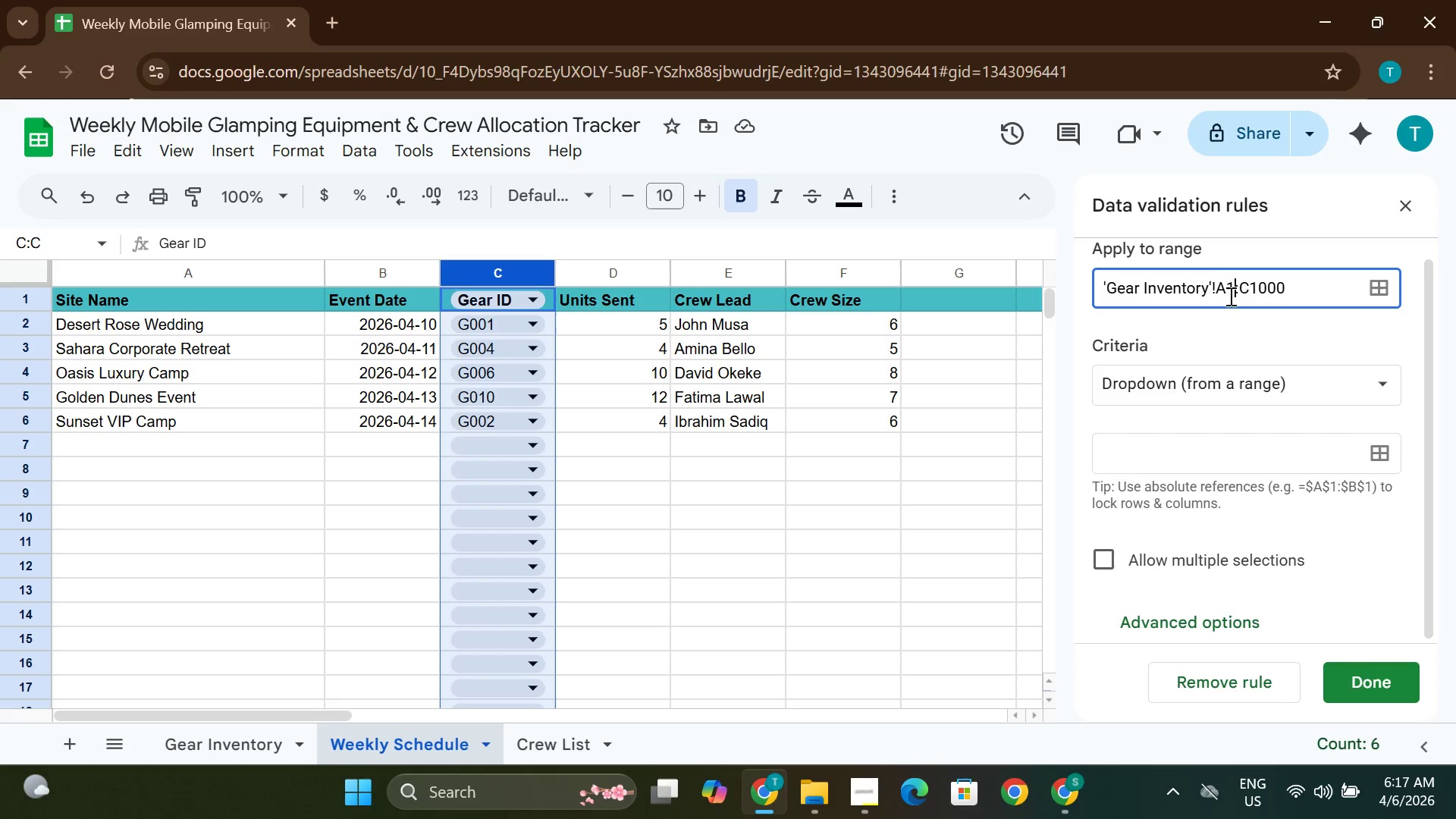 
key(Backspace)
 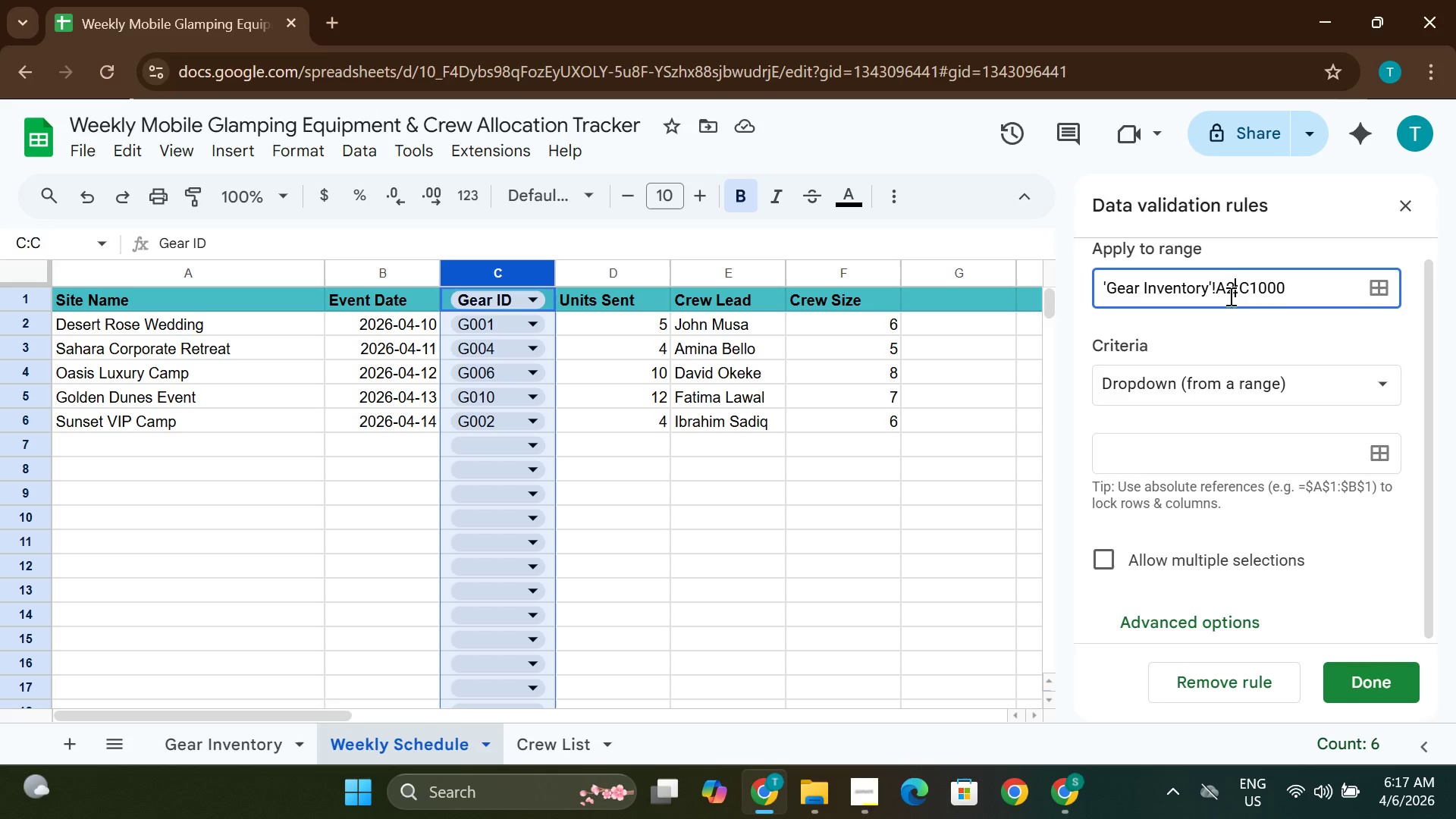 
key(2)
 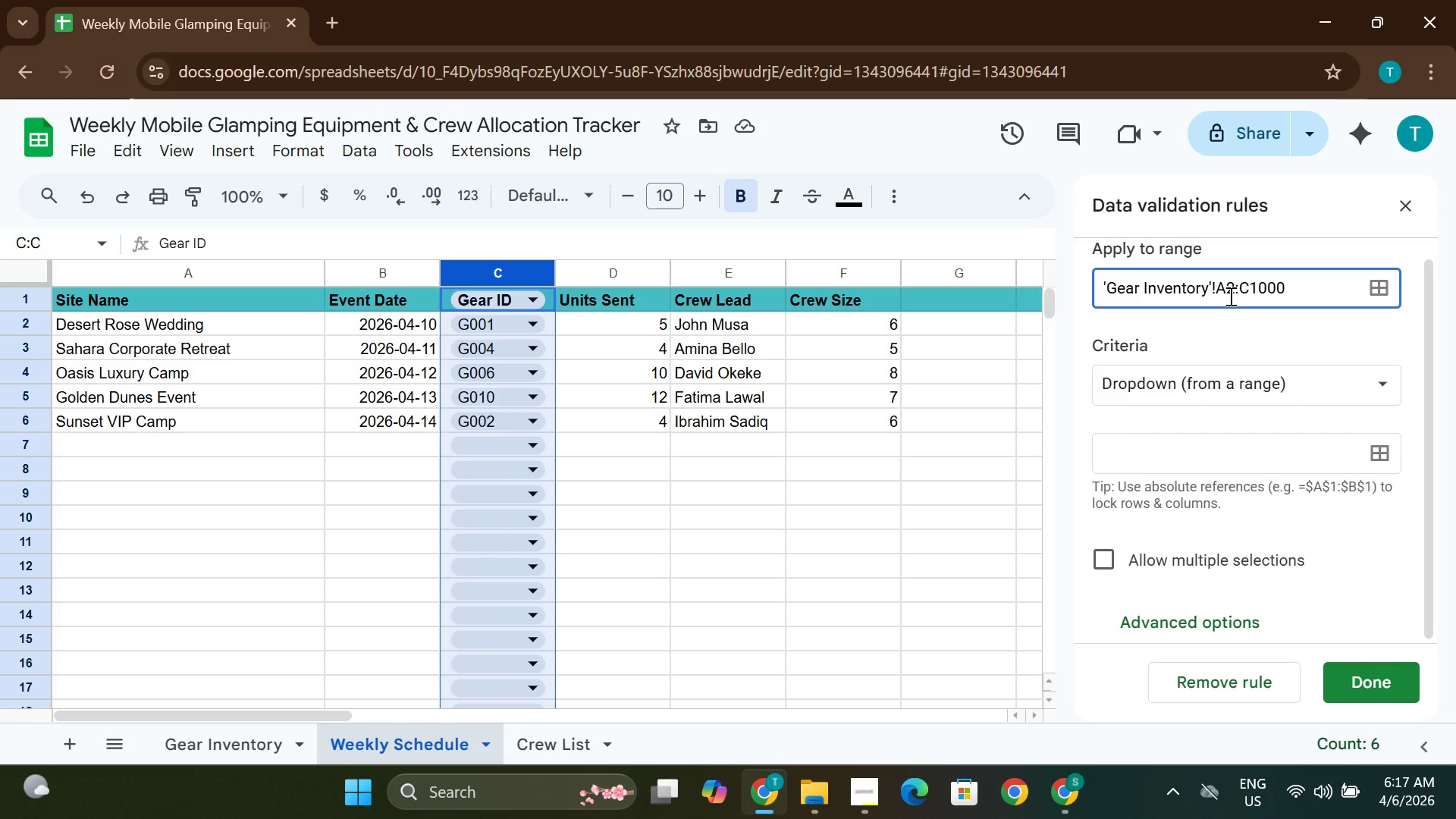 
key(ArrowRight)
 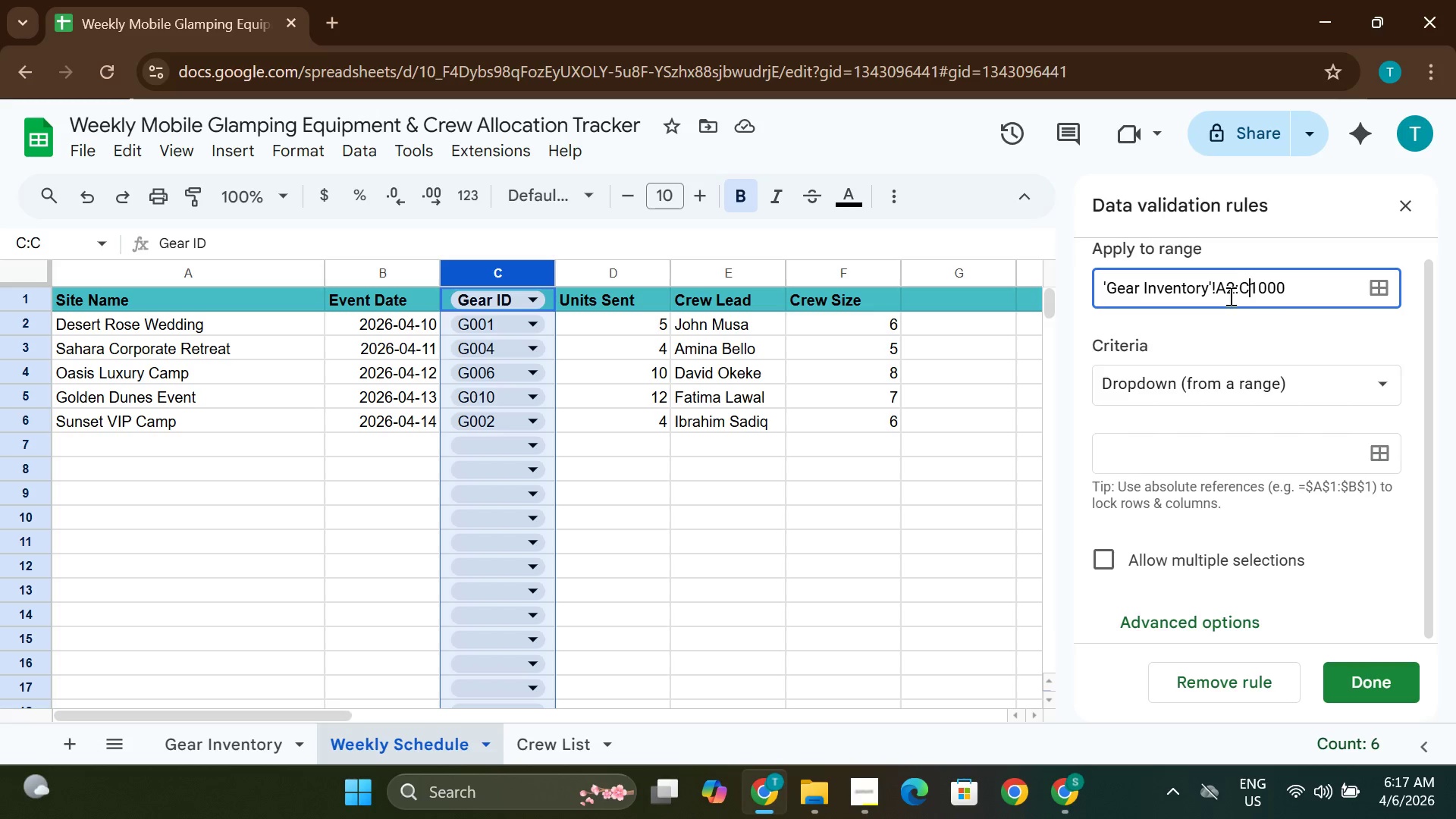 
key(ArrowRight)
 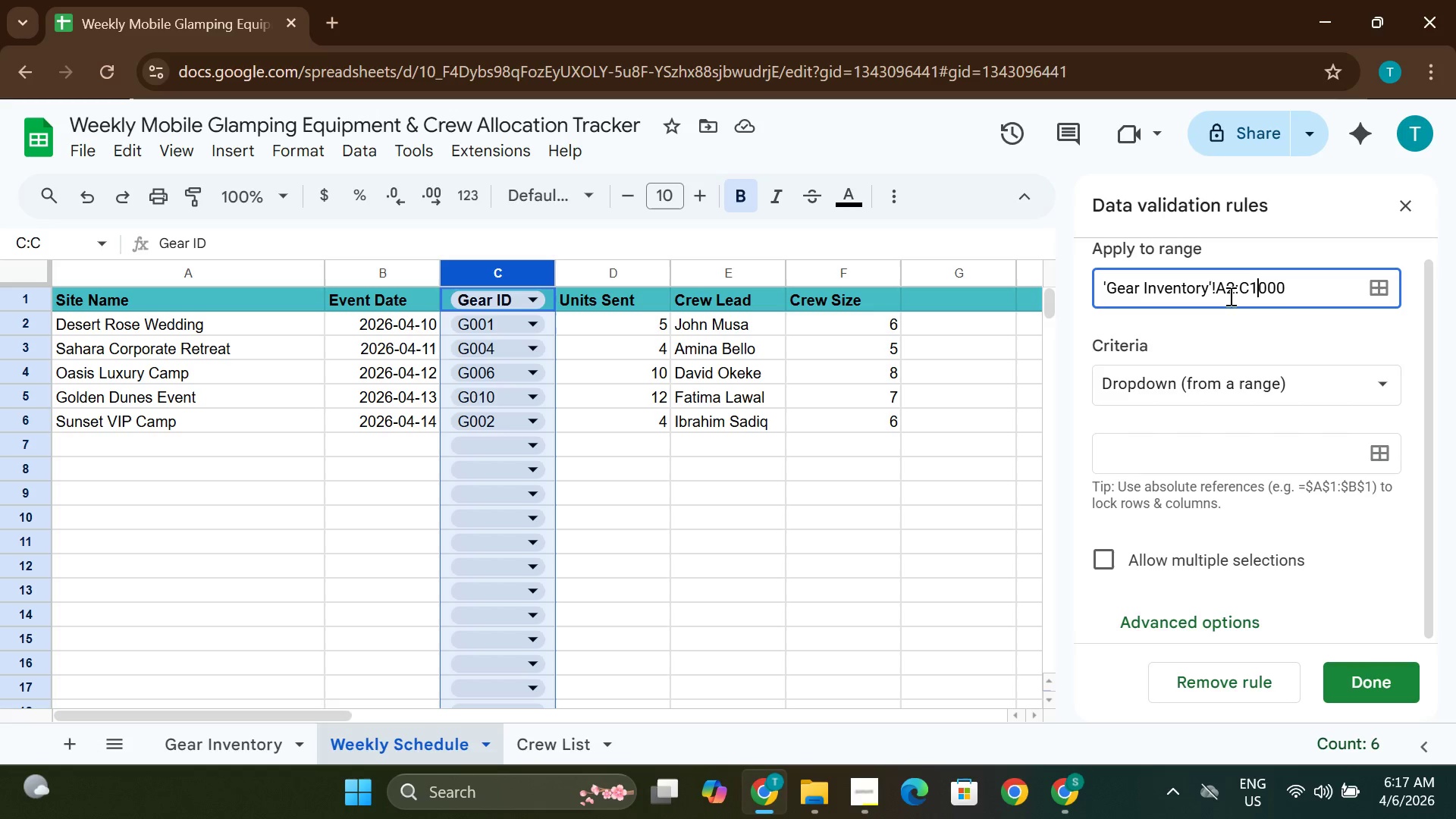 
key(ArrowRight)
 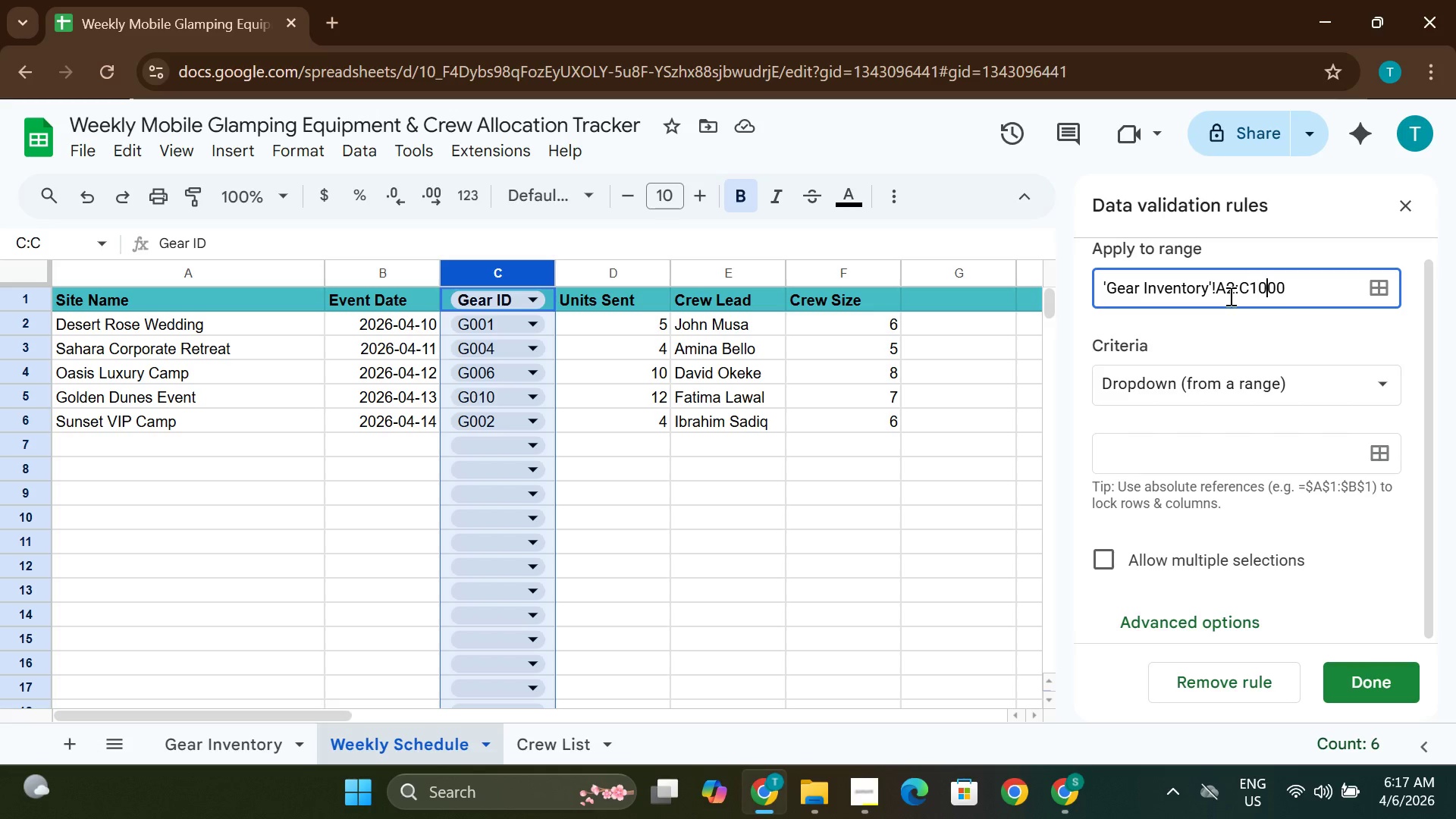 
key(ArrowRight)
 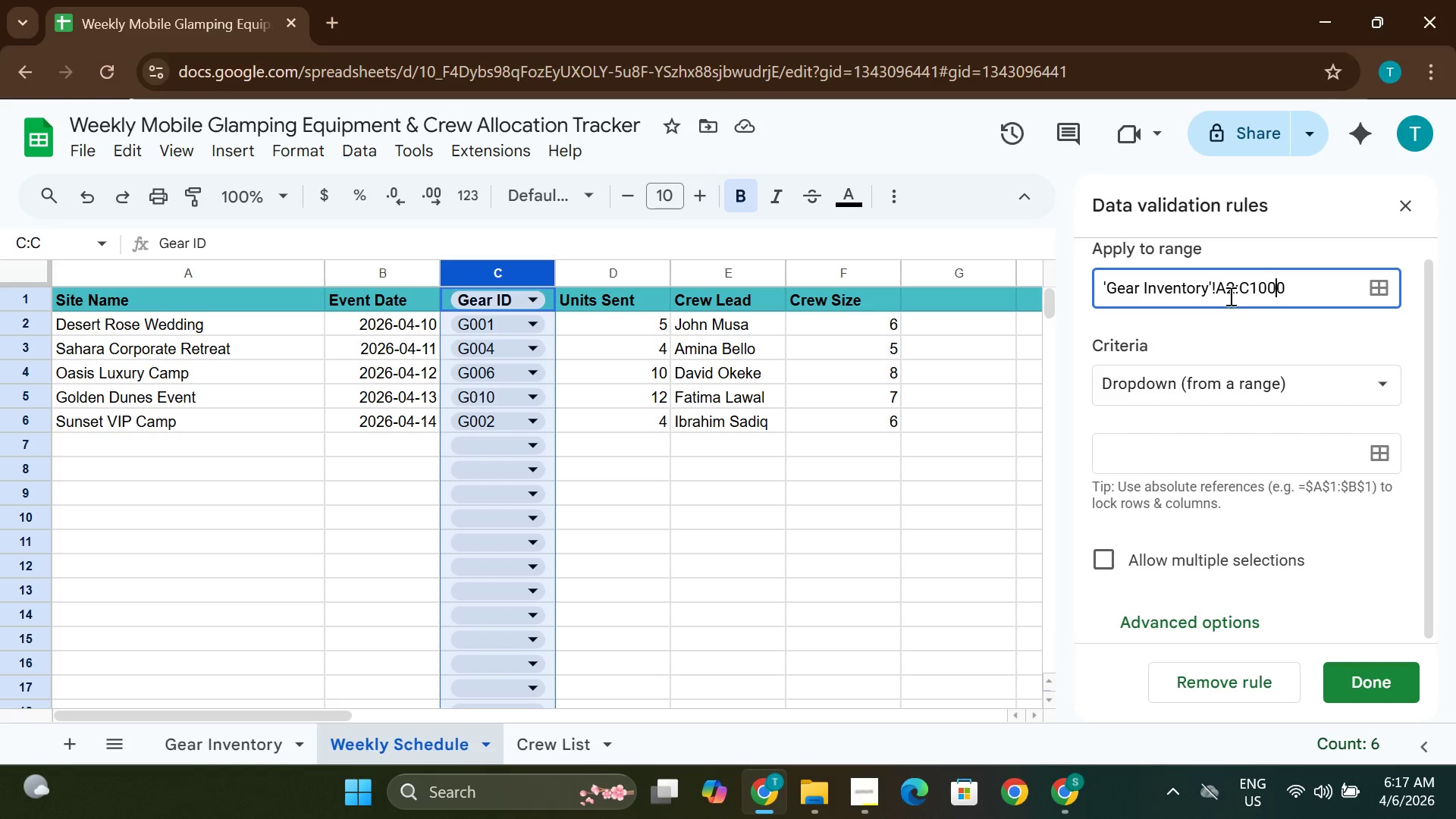 
key(ArrowRight)
 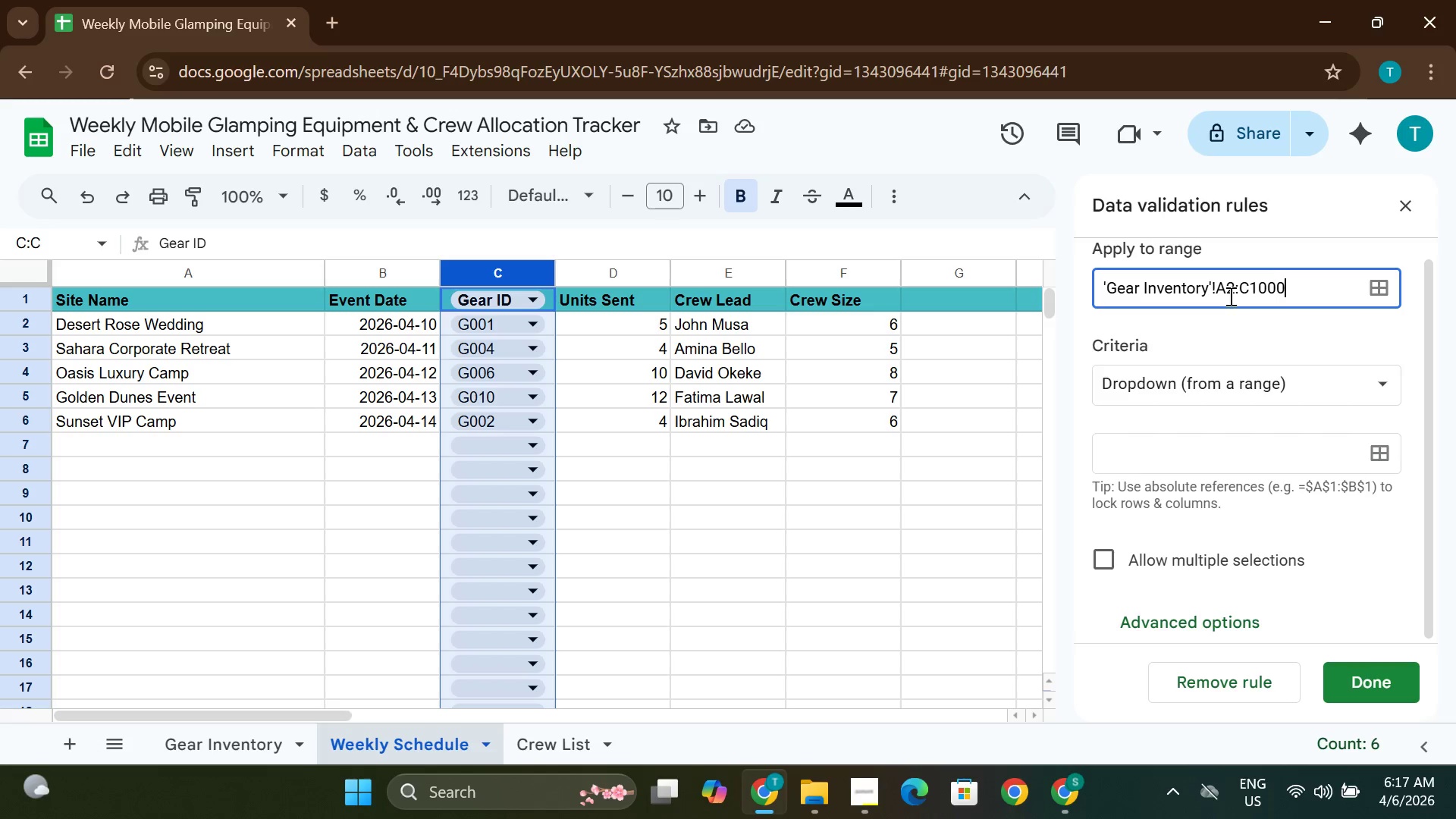 
key(ArrowRight)
 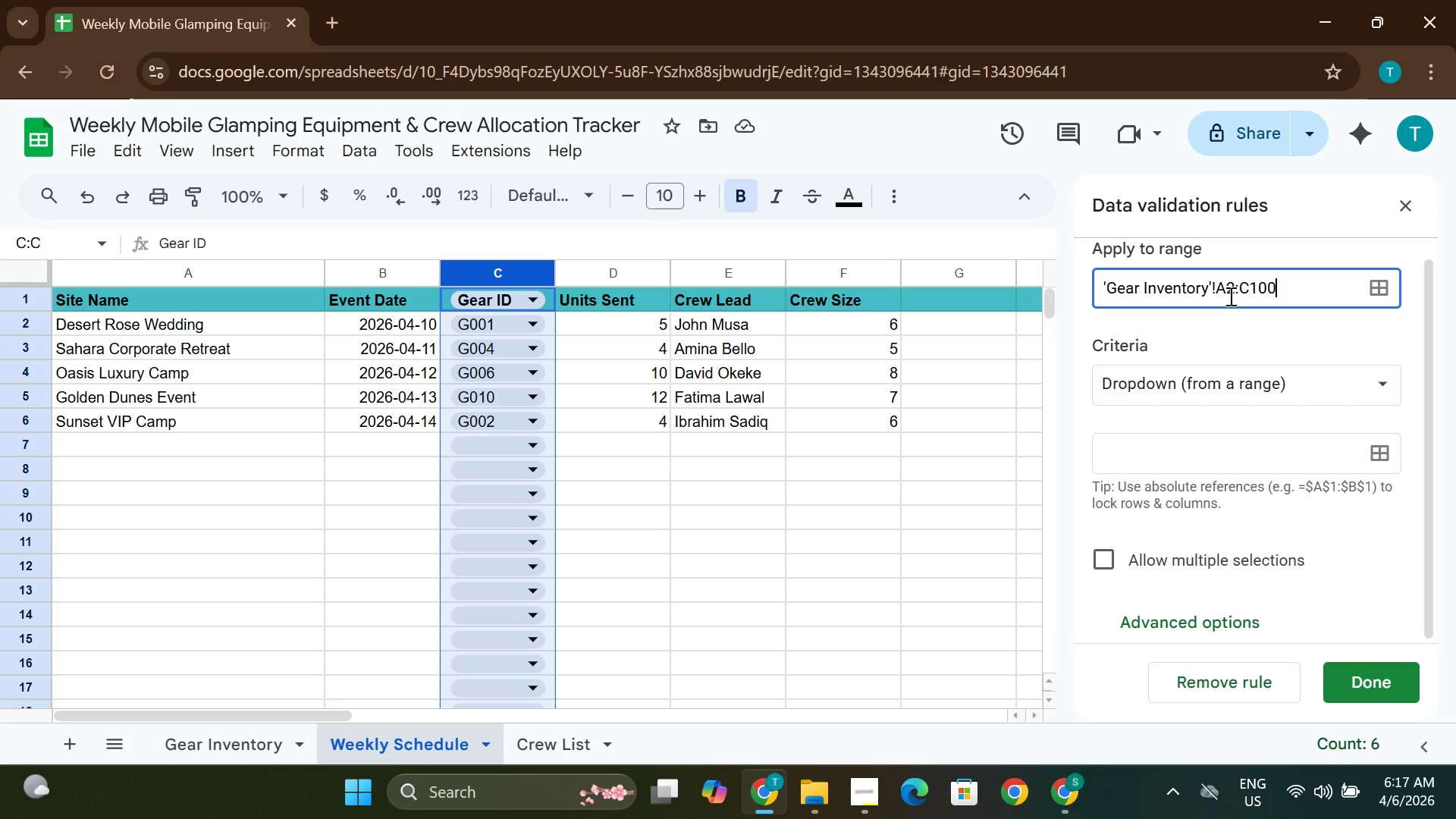 
key(Backspace)
key(Backspace)
key(Backspace)
key(Backspace)
key(Backspace)
type(a)
key(Backspace)
type(A16)
 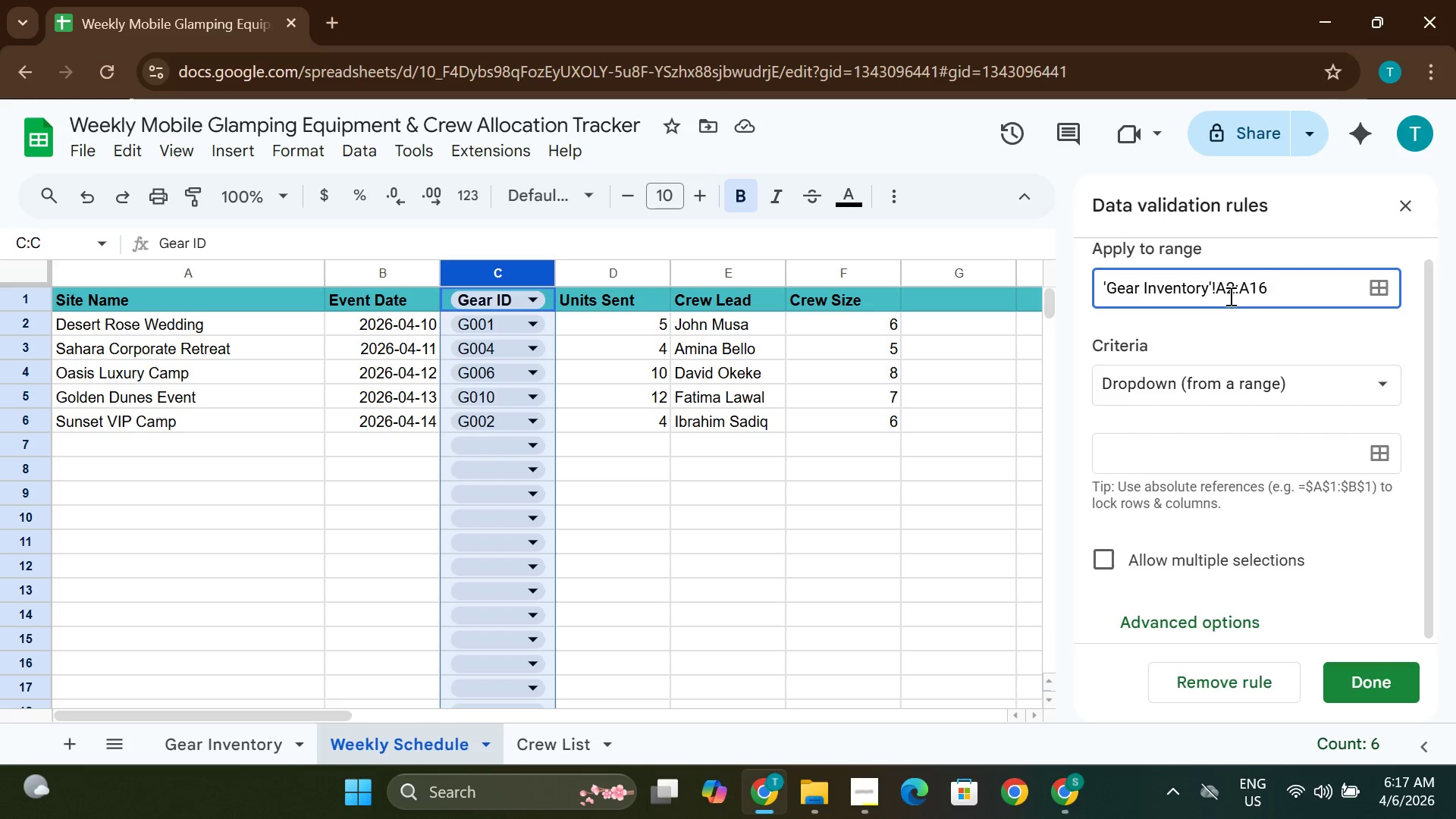 
left_click([1235, 326])
 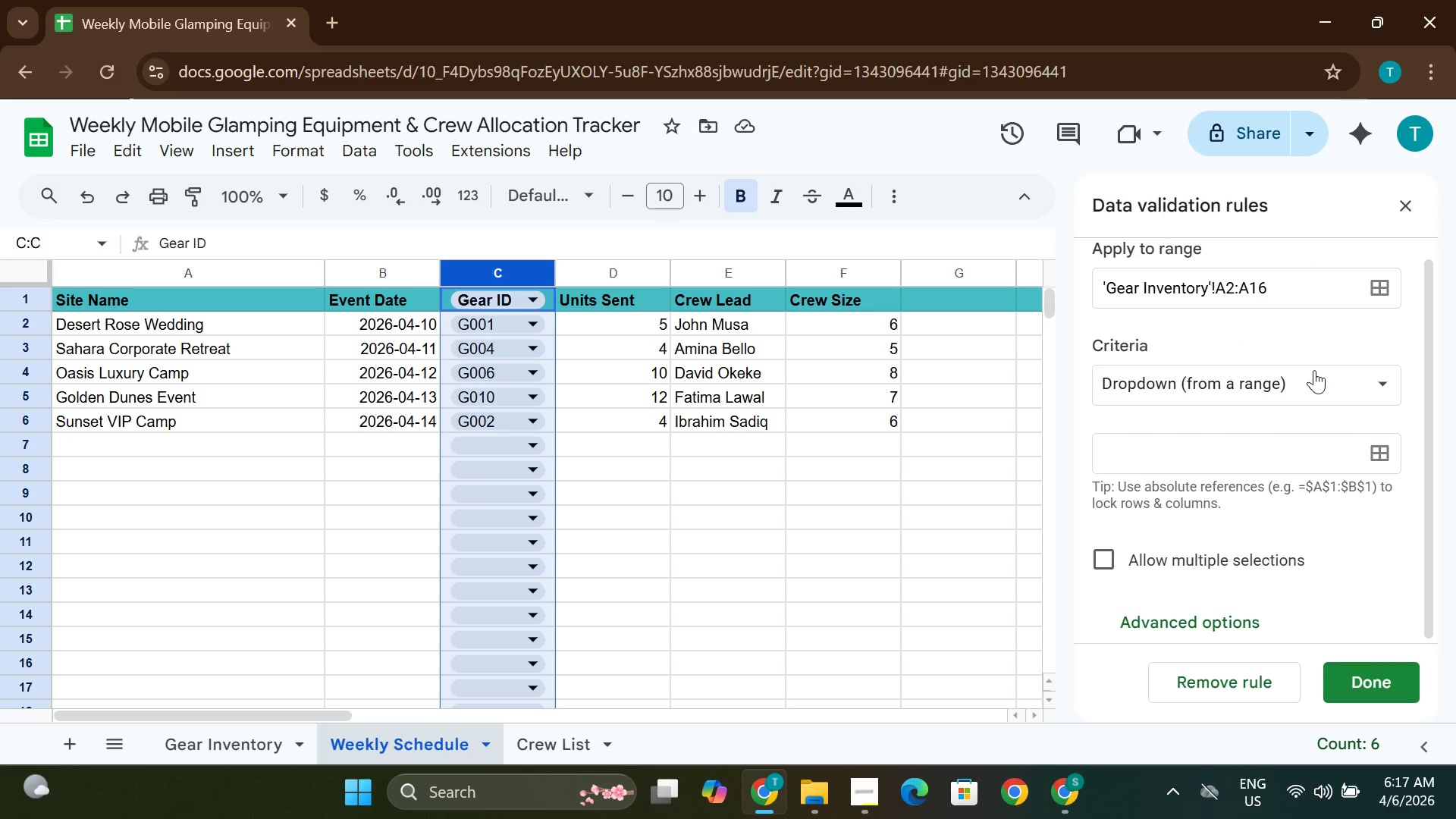 
left_click([1282, 284])
 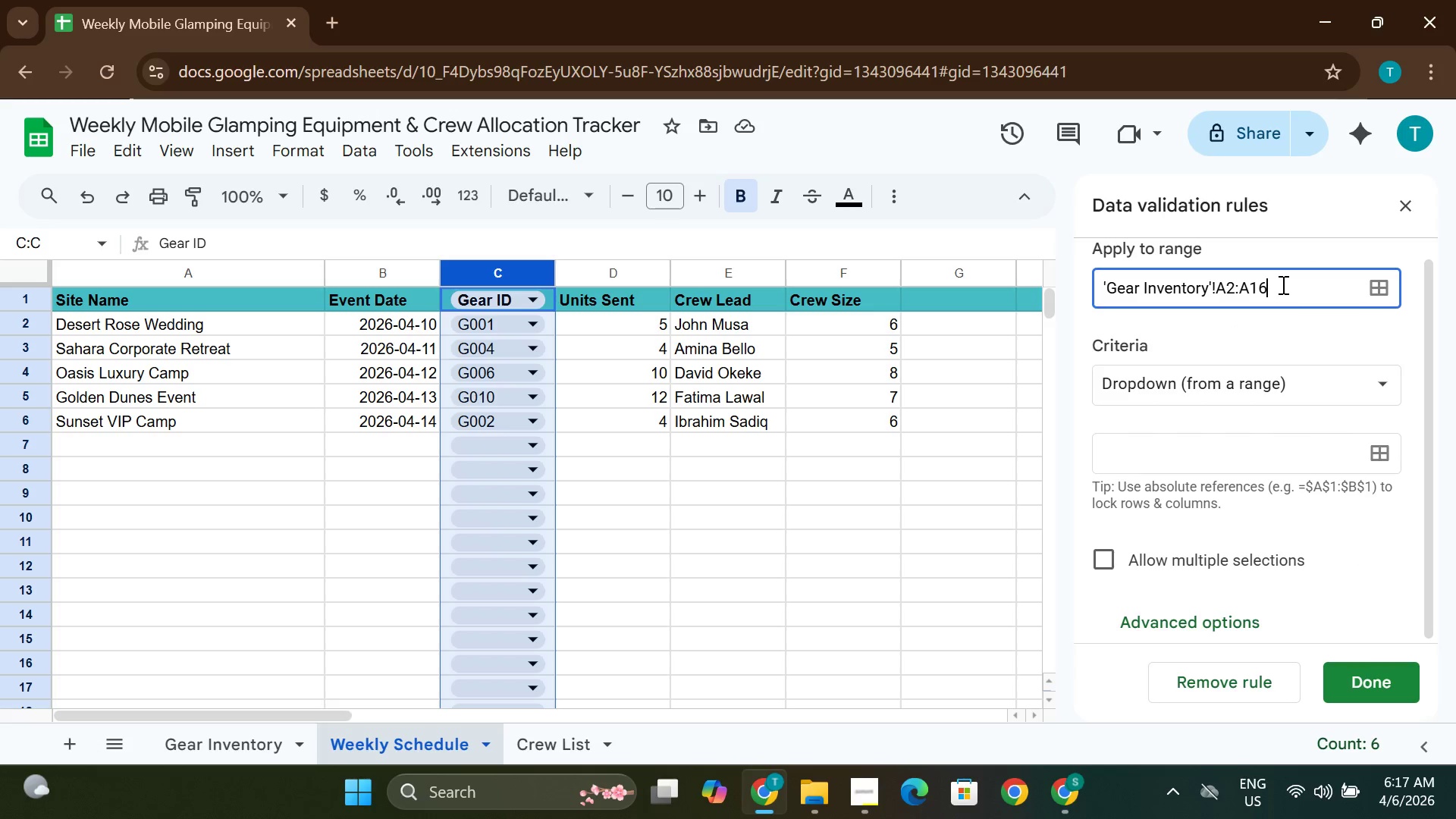 
key(Backspace)
 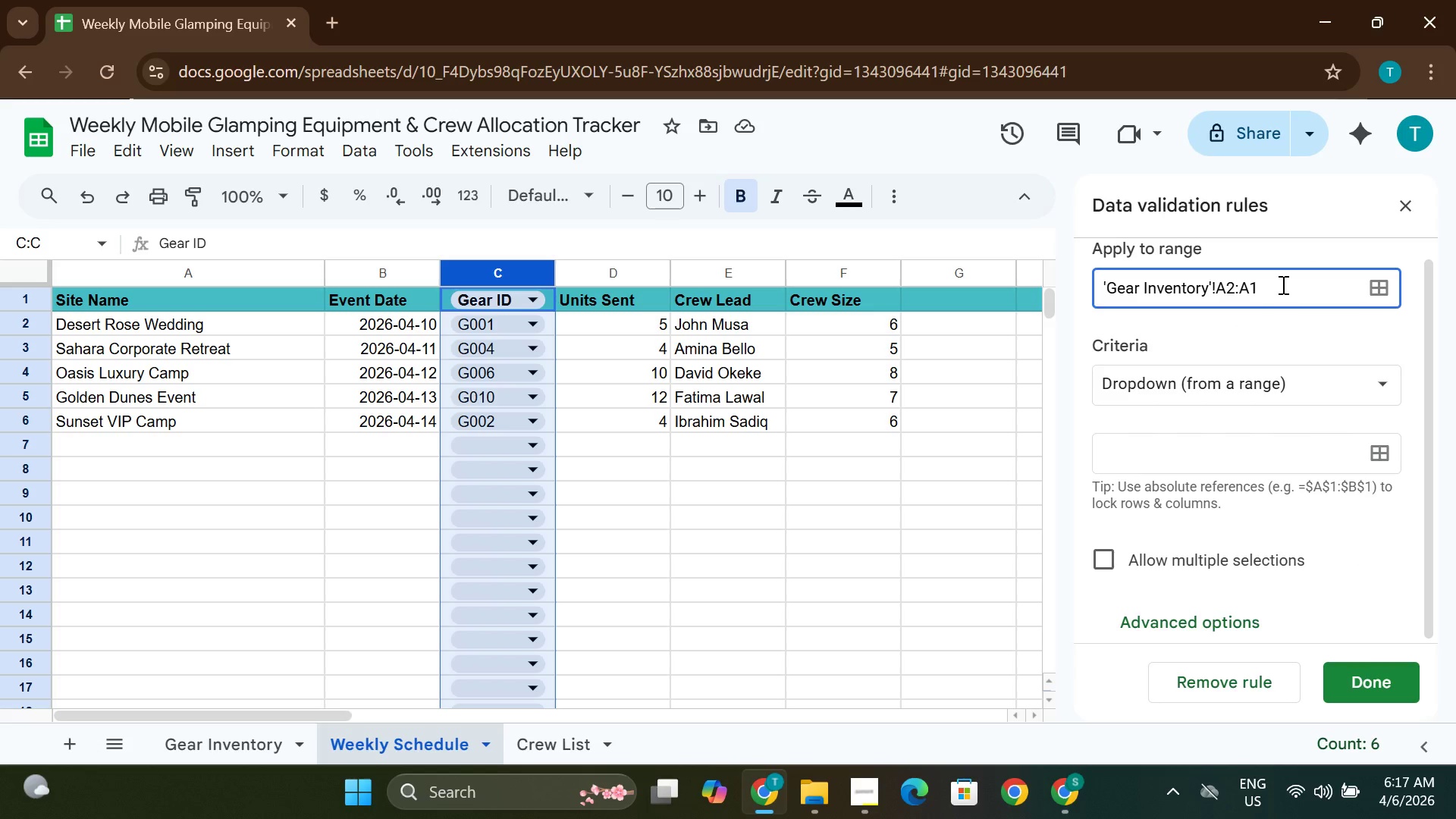 
key(5)
 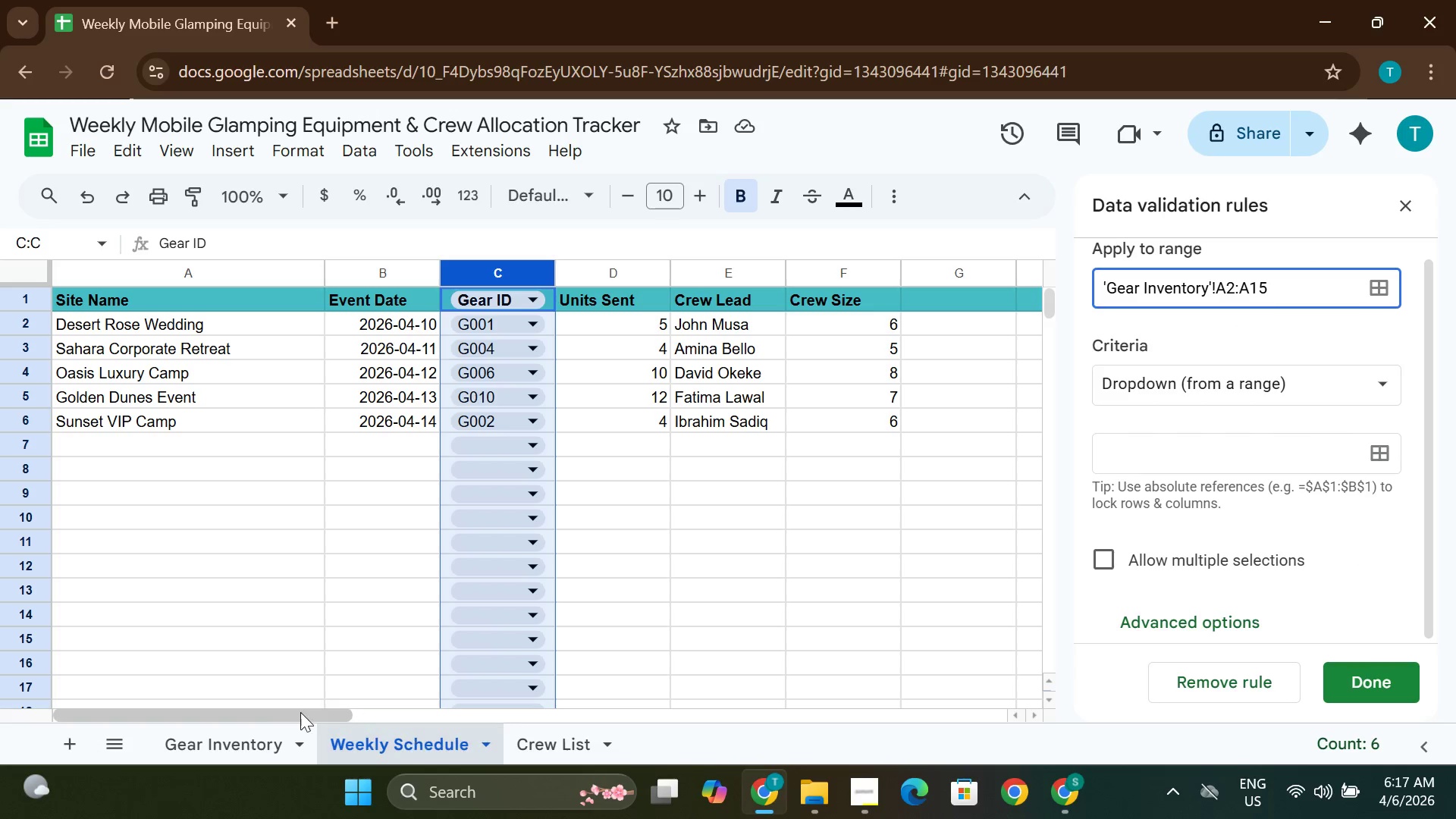 
left_click([253, 751])
 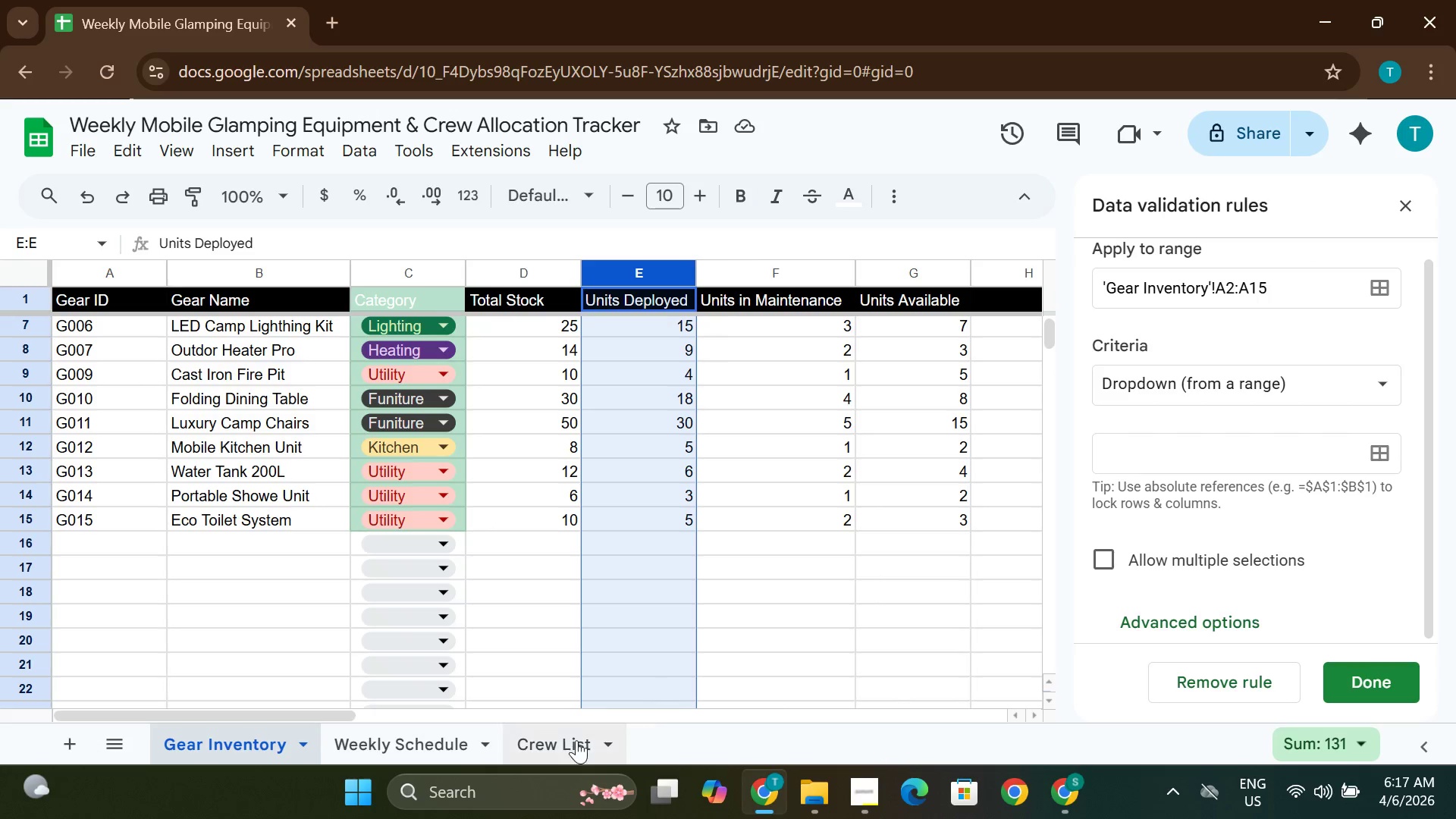 
left_click([543, 742])
 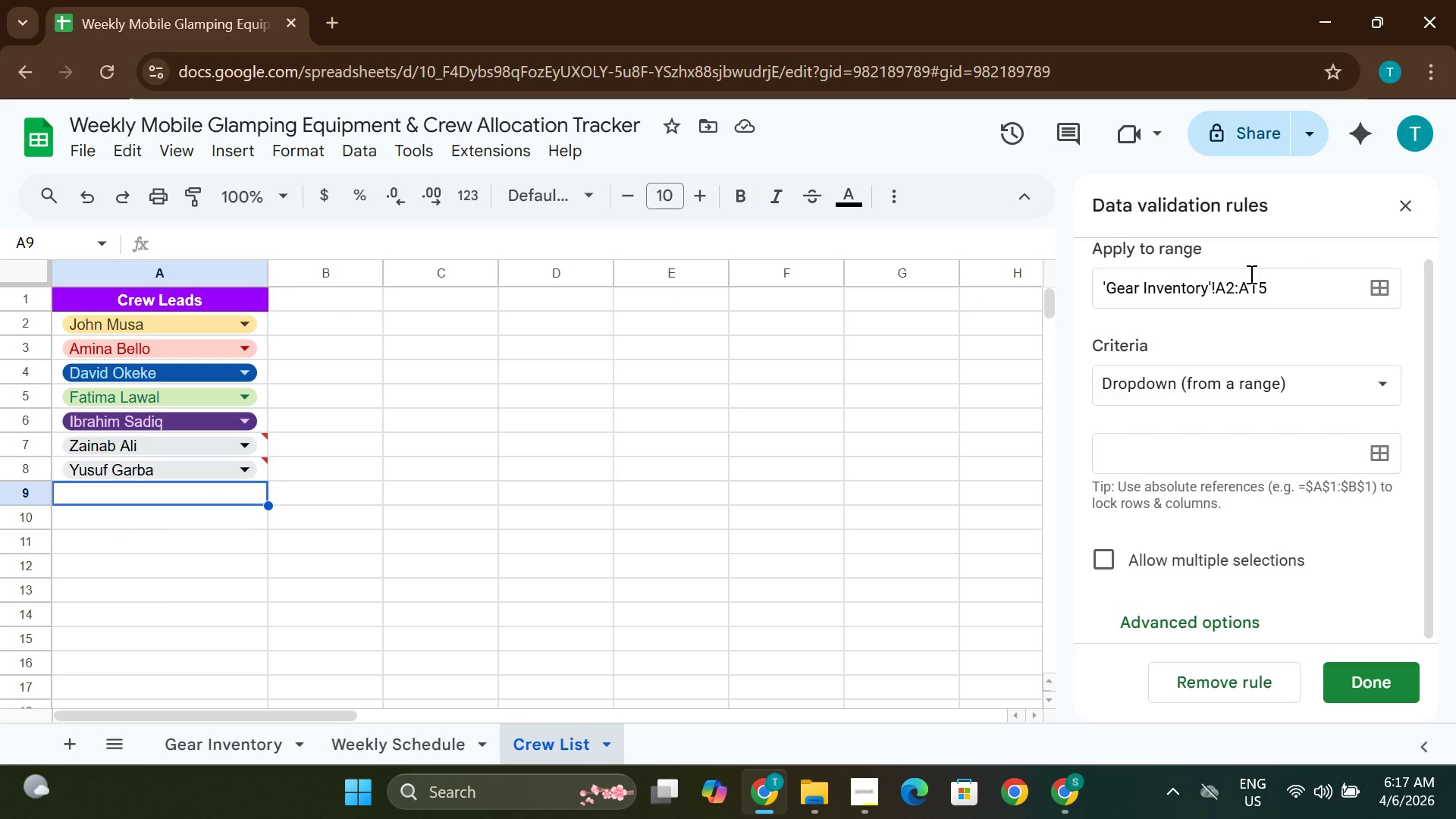 
left_click([394, 752])
 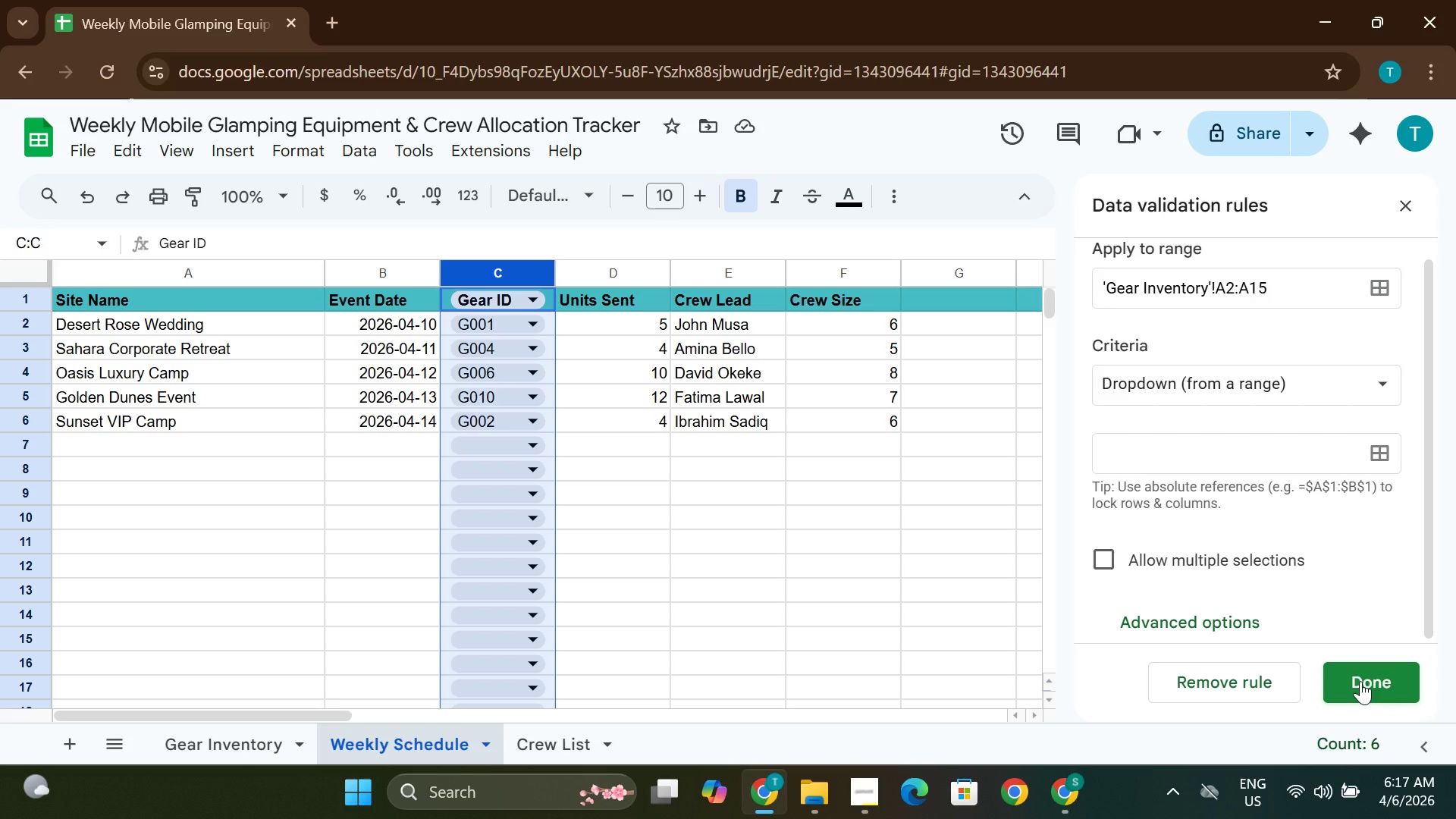 
wait(8.48)
 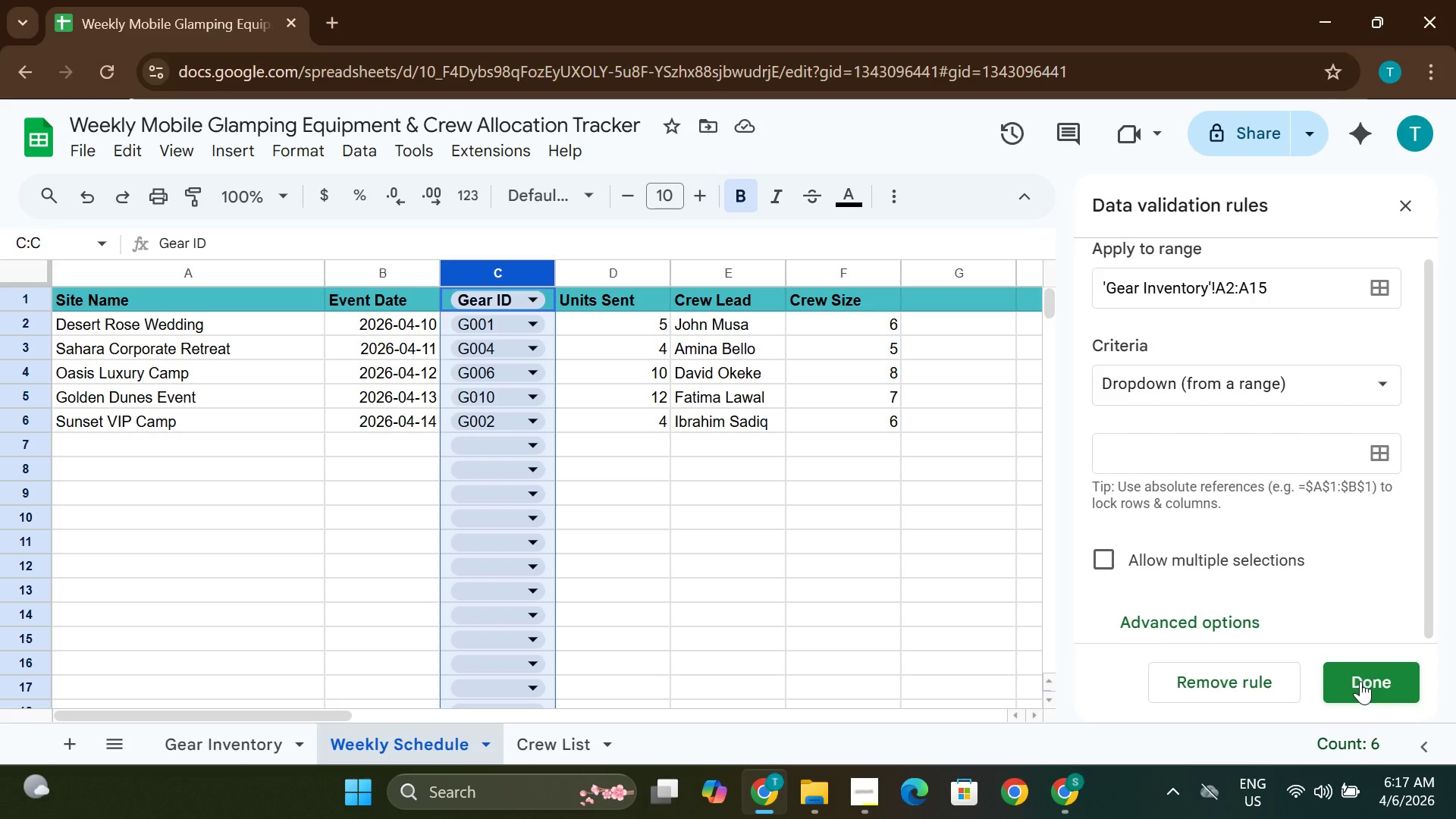 
left_click([1381, 683])
 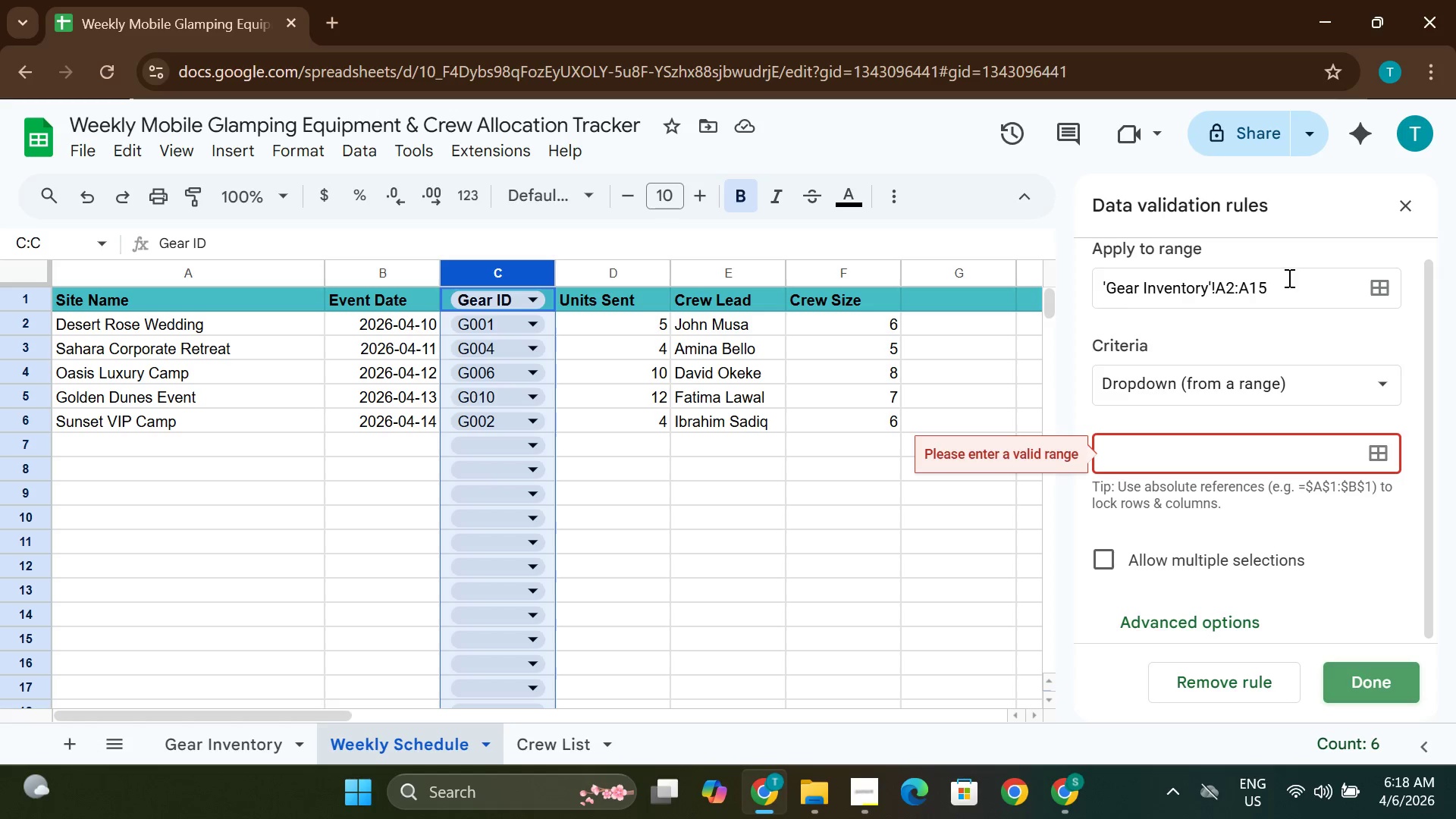 
left_click_drag(start_coordinate=[1295, 285], to_coordinate=[1092, 310])
 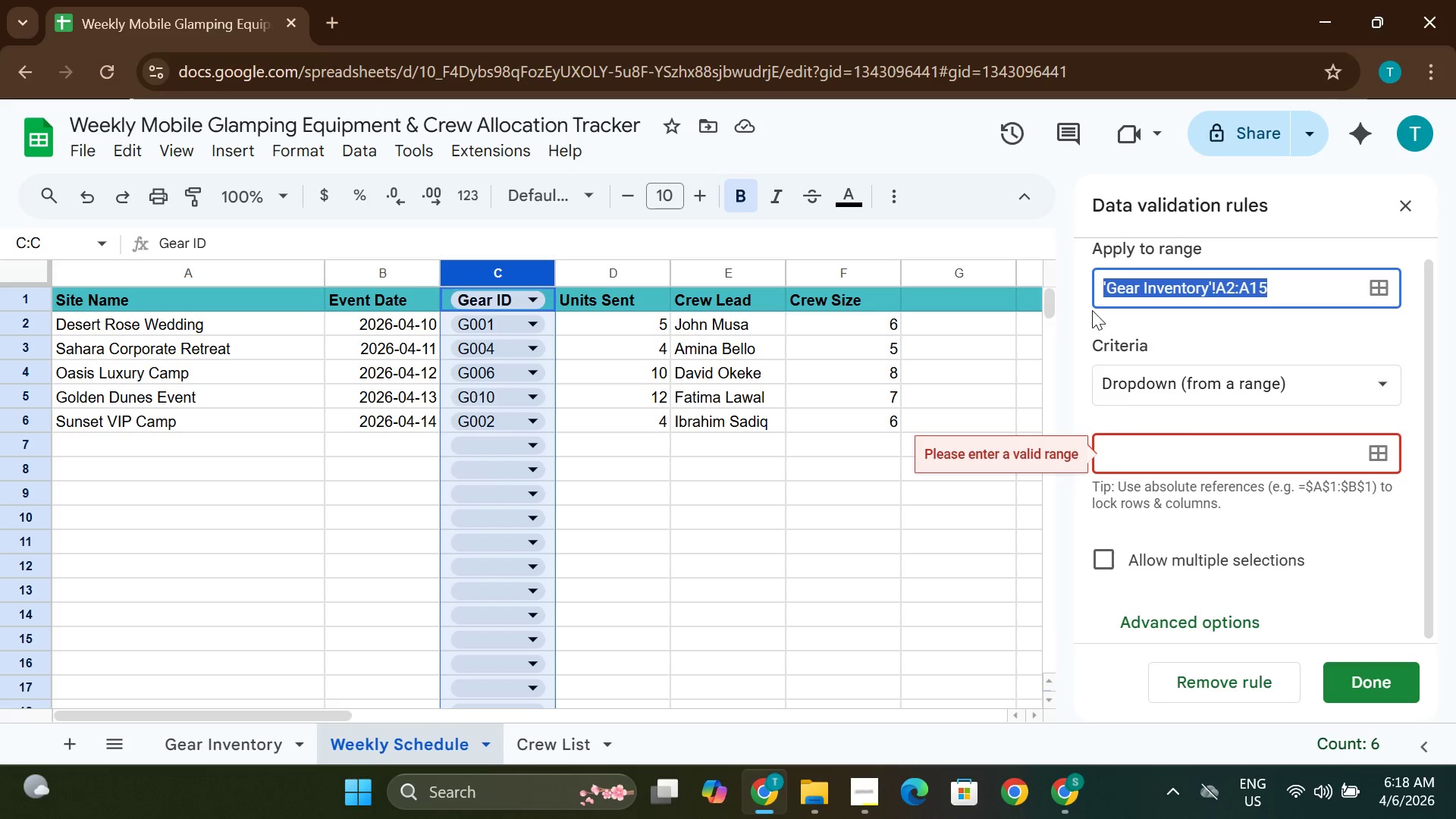 
key(Control+C)
 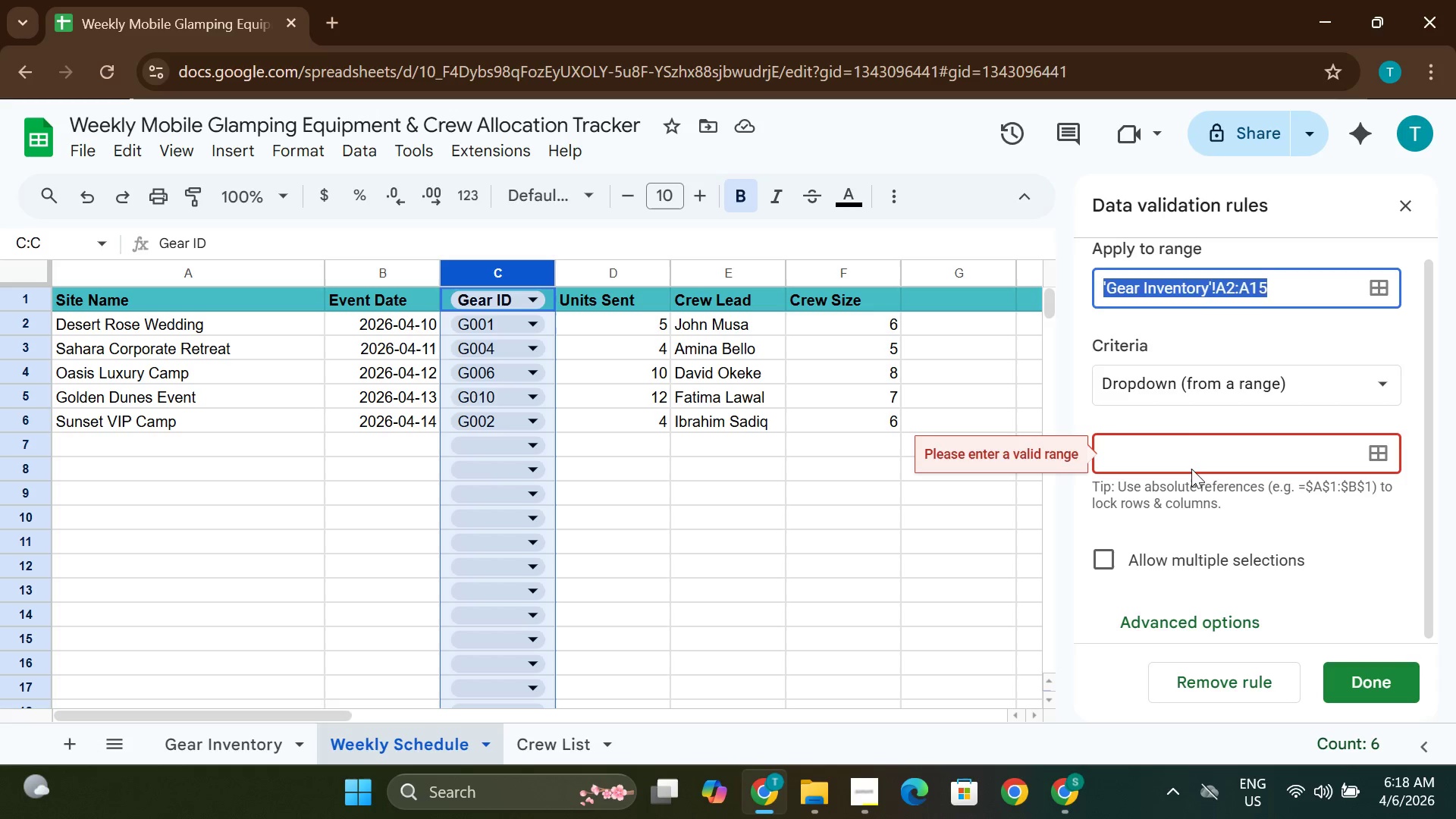 
left_click([1191, 469])
 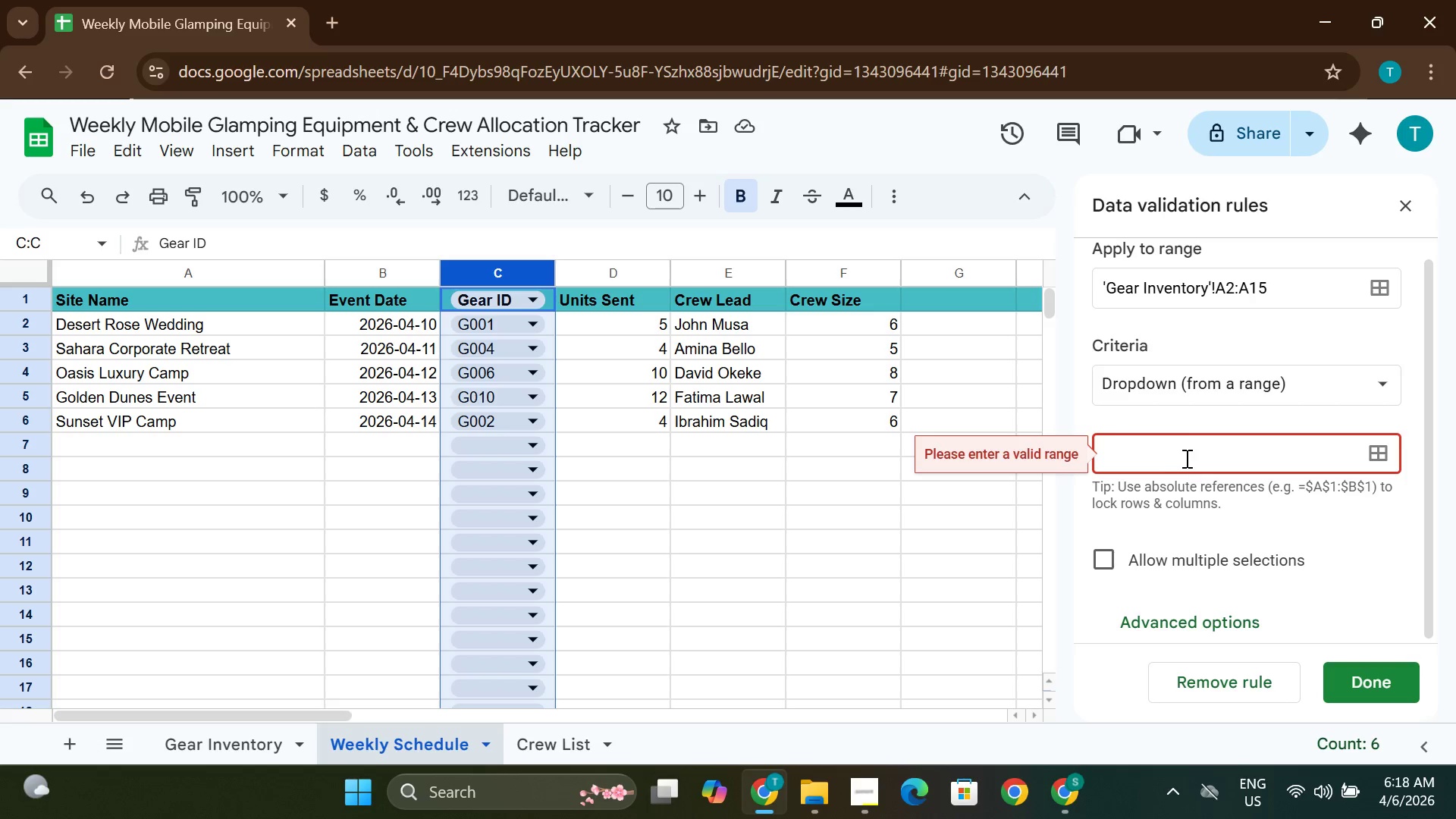 
left_click([1185, 458])
 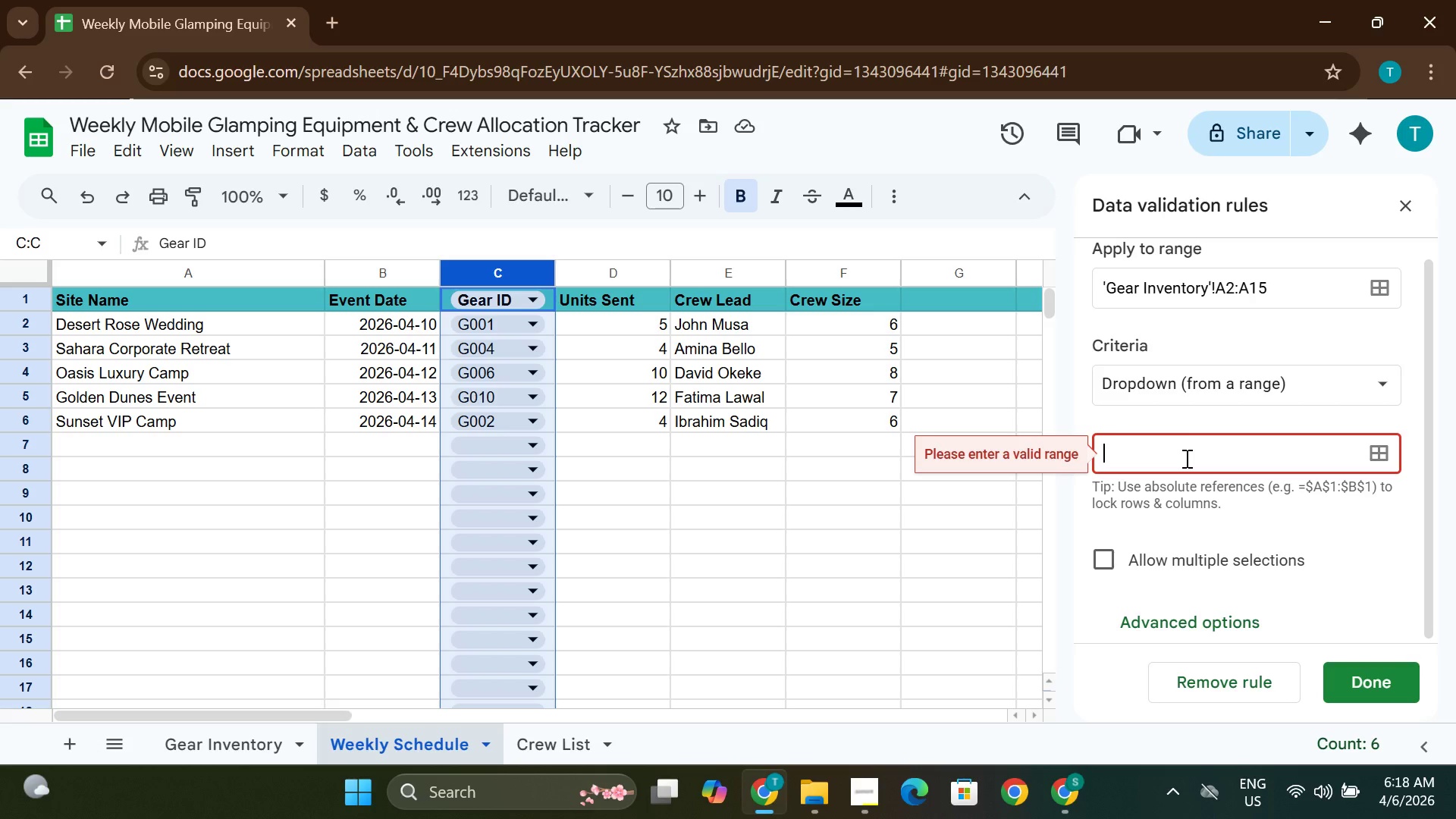 
key(Control+V)
 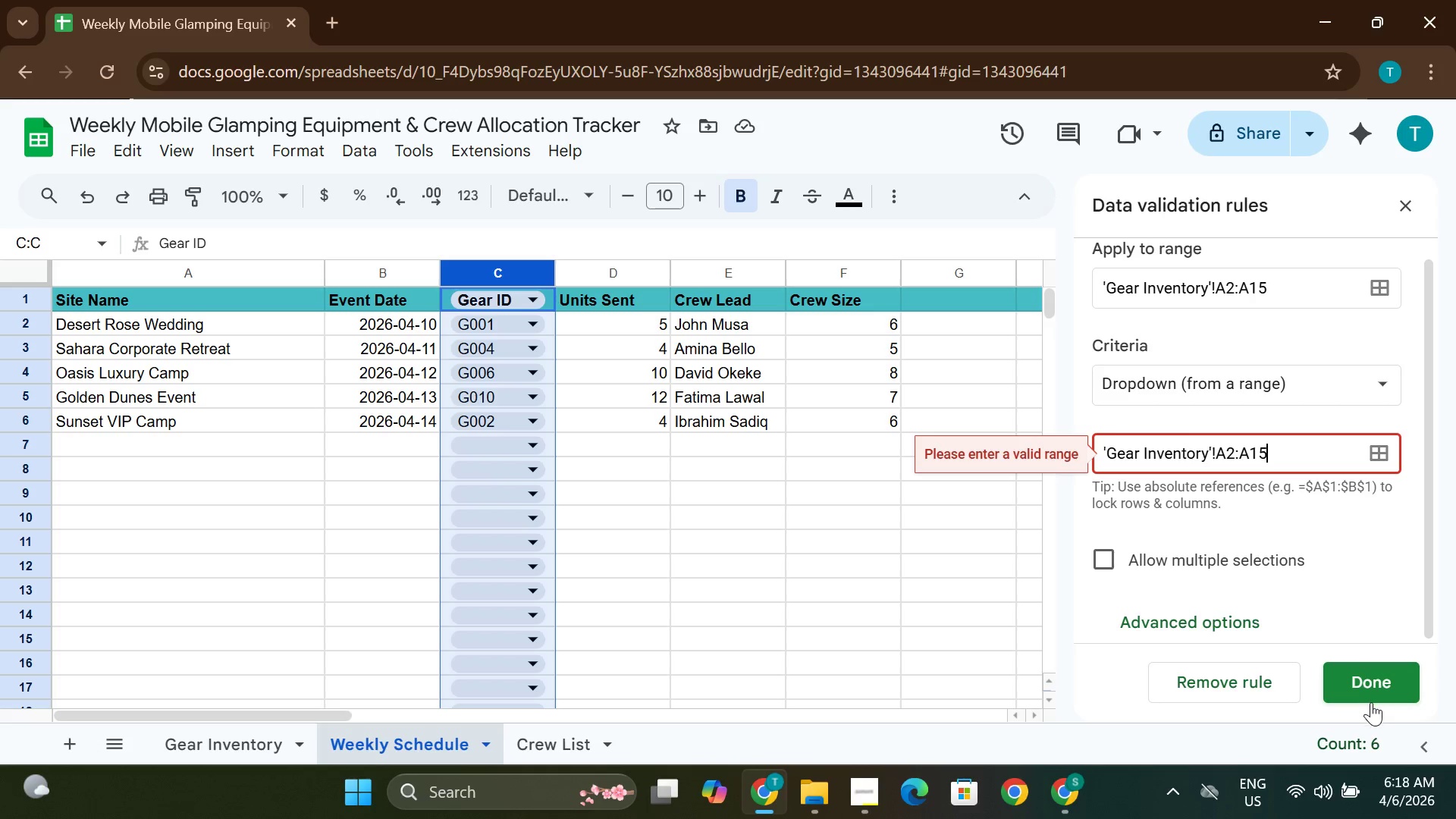 
left_click([1371, 692])
 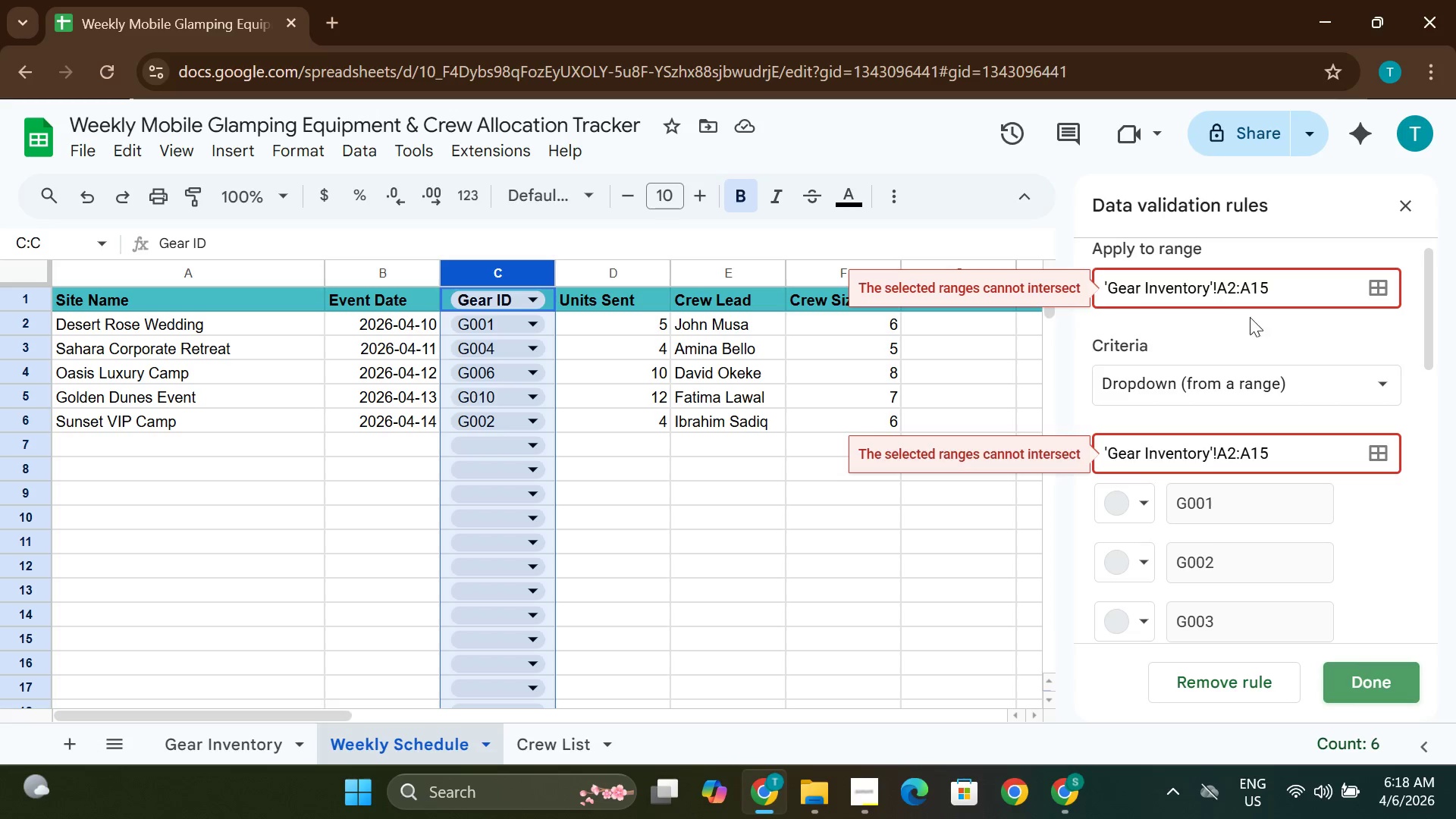 
wait(6.39)
 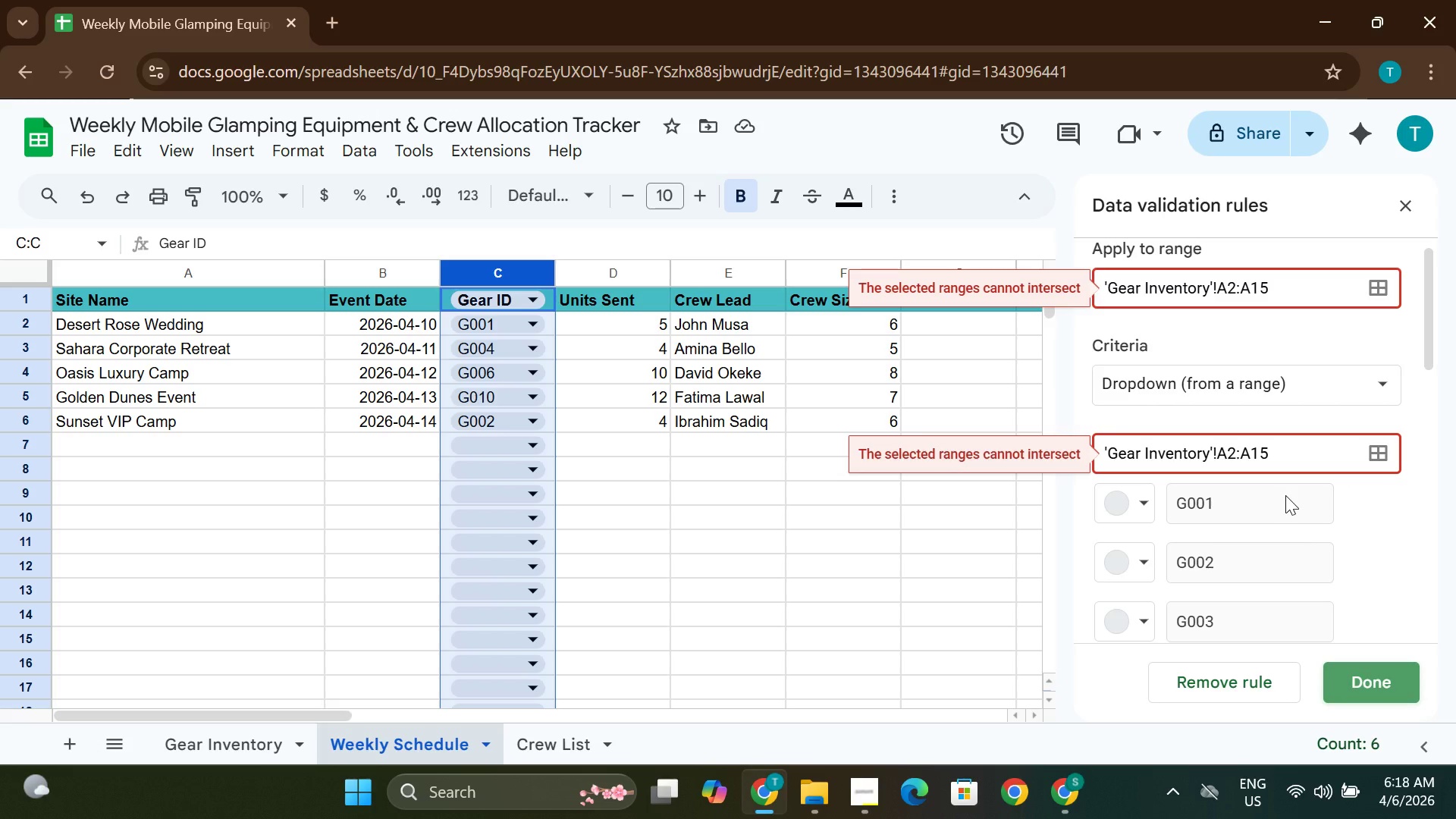 
left_click([1290, 369])
 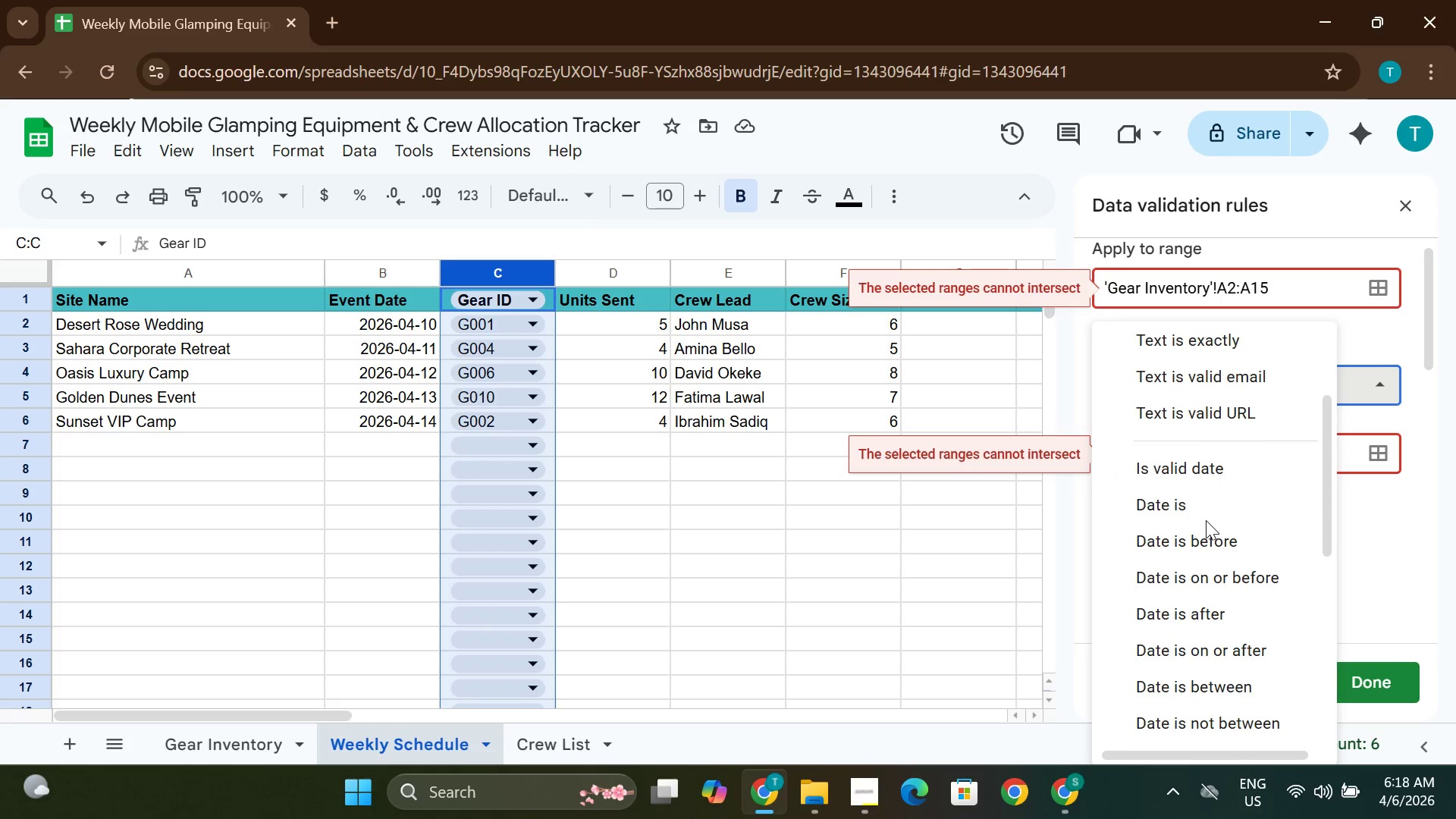 
wait(10.75)
 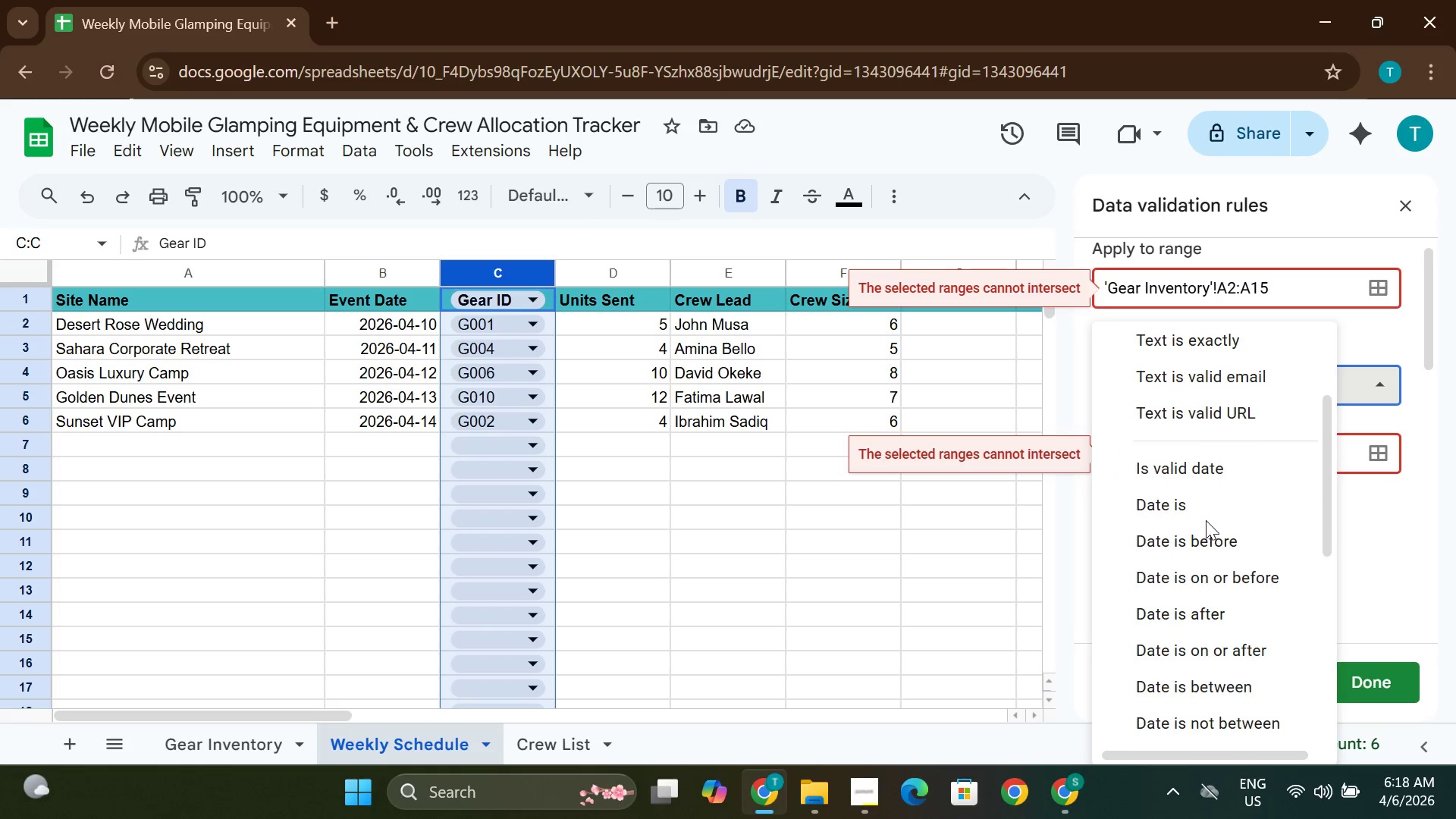 
left_click([1223, 663])
 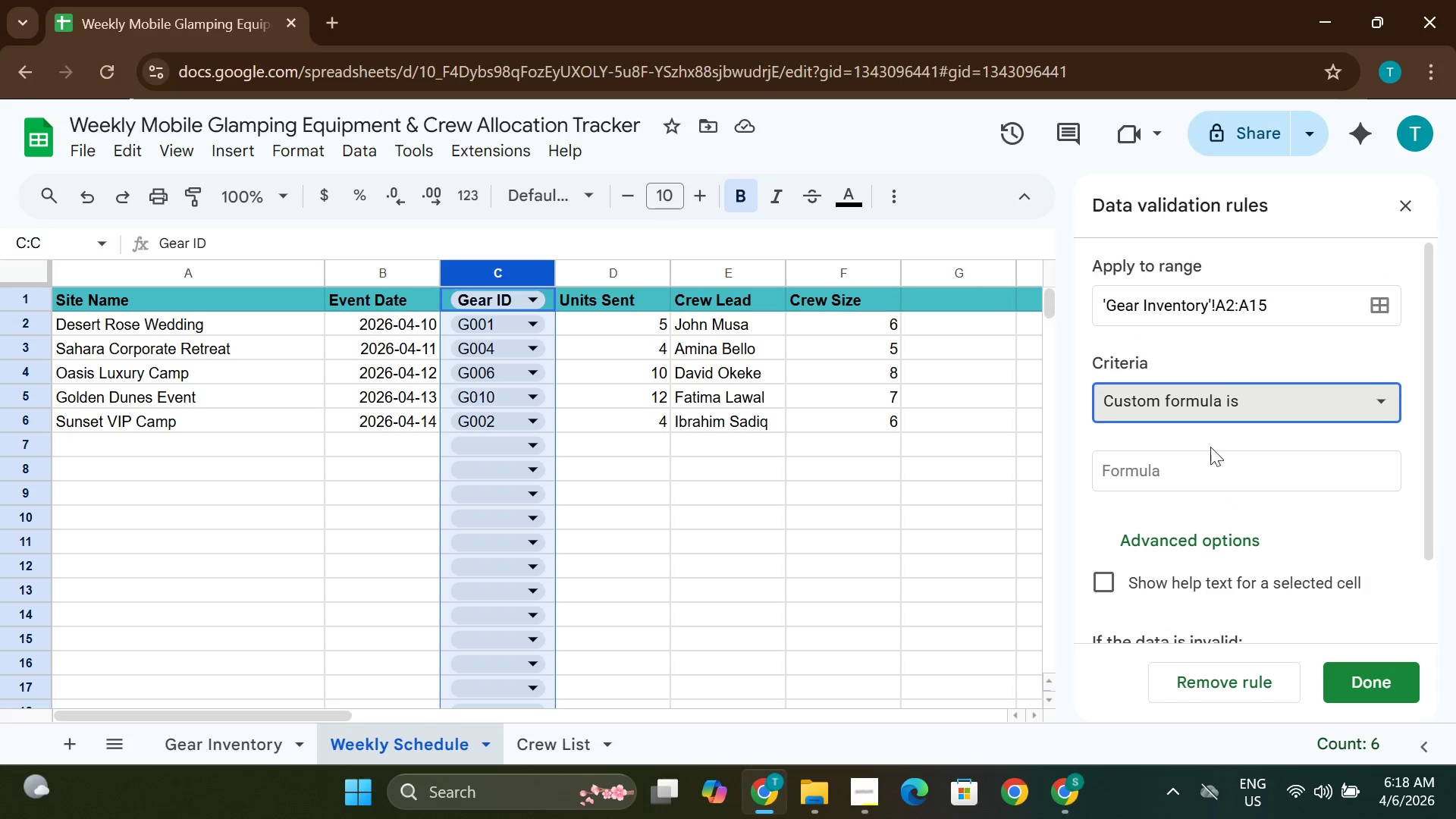 
wait(5.08)
 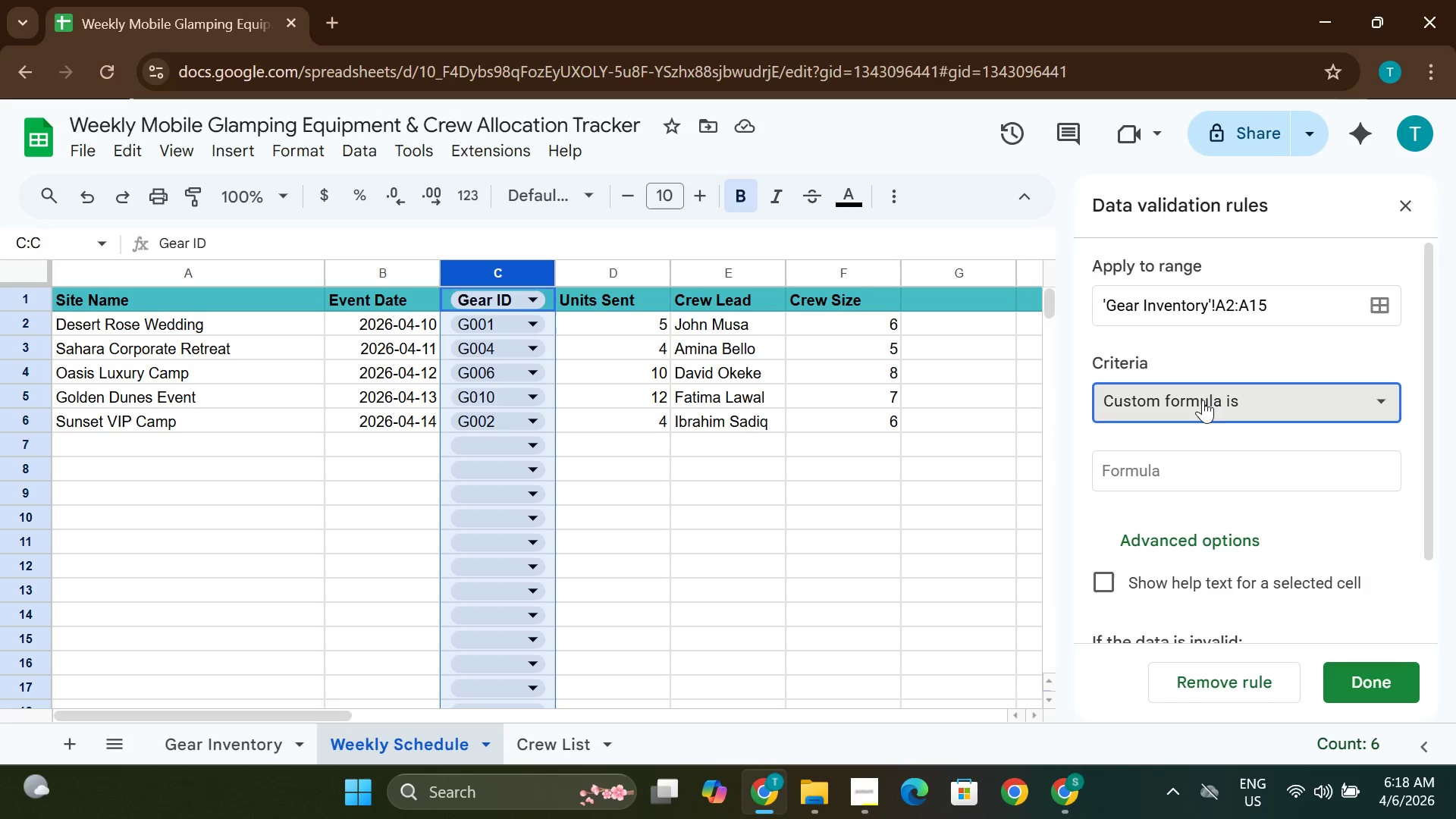 
left_click_drag(start_coordinate=[1267, 303], to_coordinate=[1087, 323])
 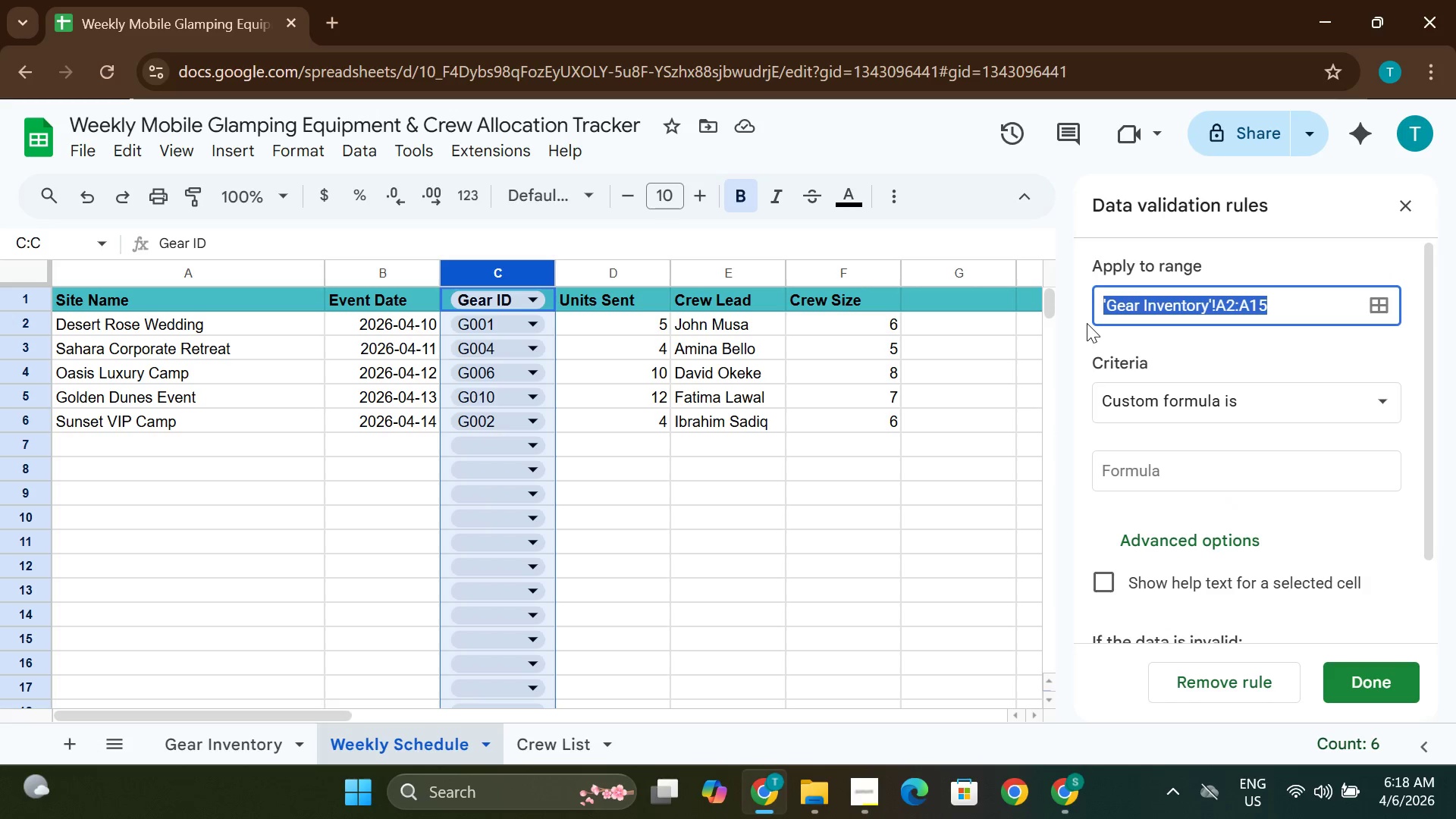 
key(Control+C)
 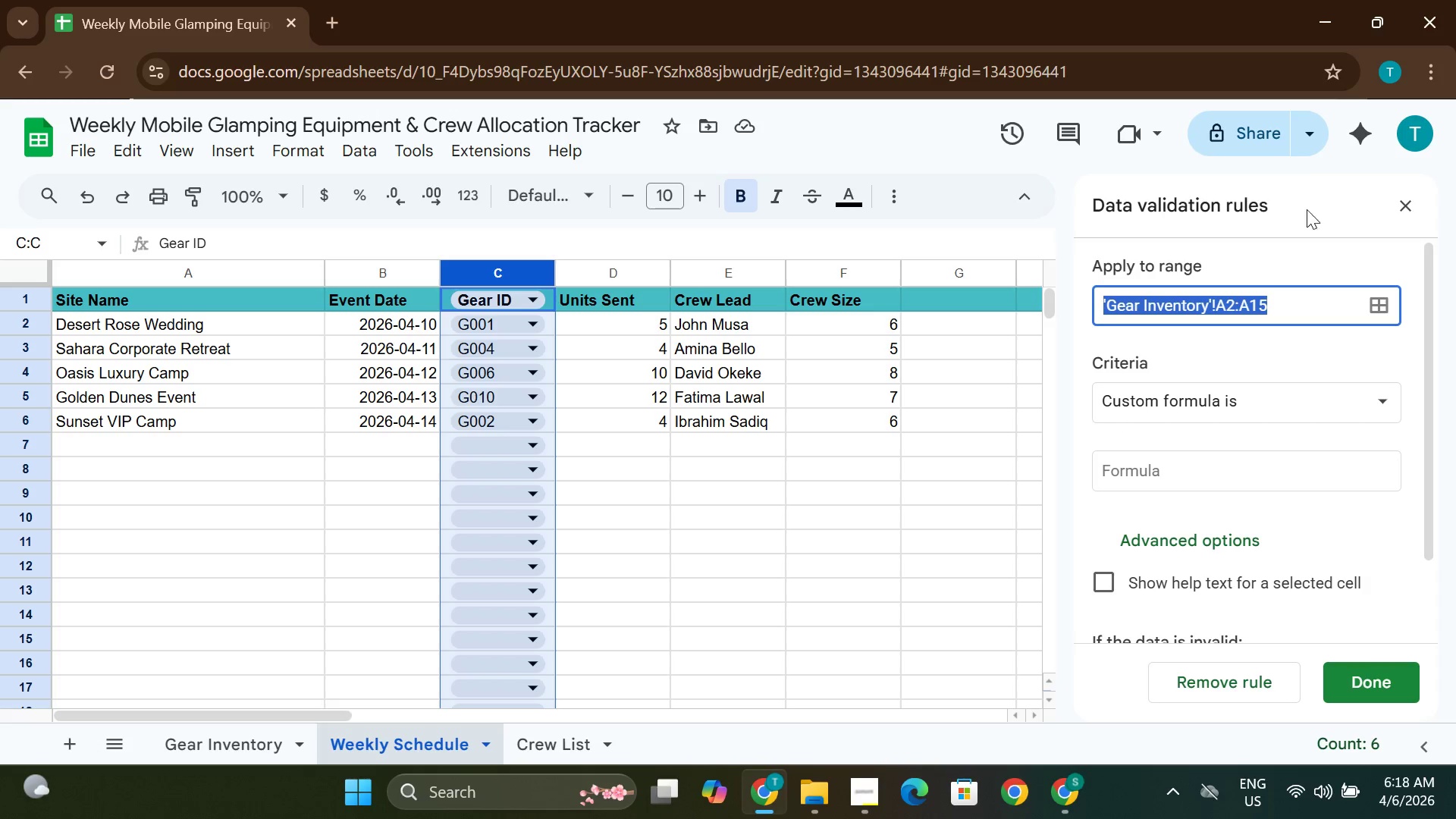 
left_click([1399, 209])
 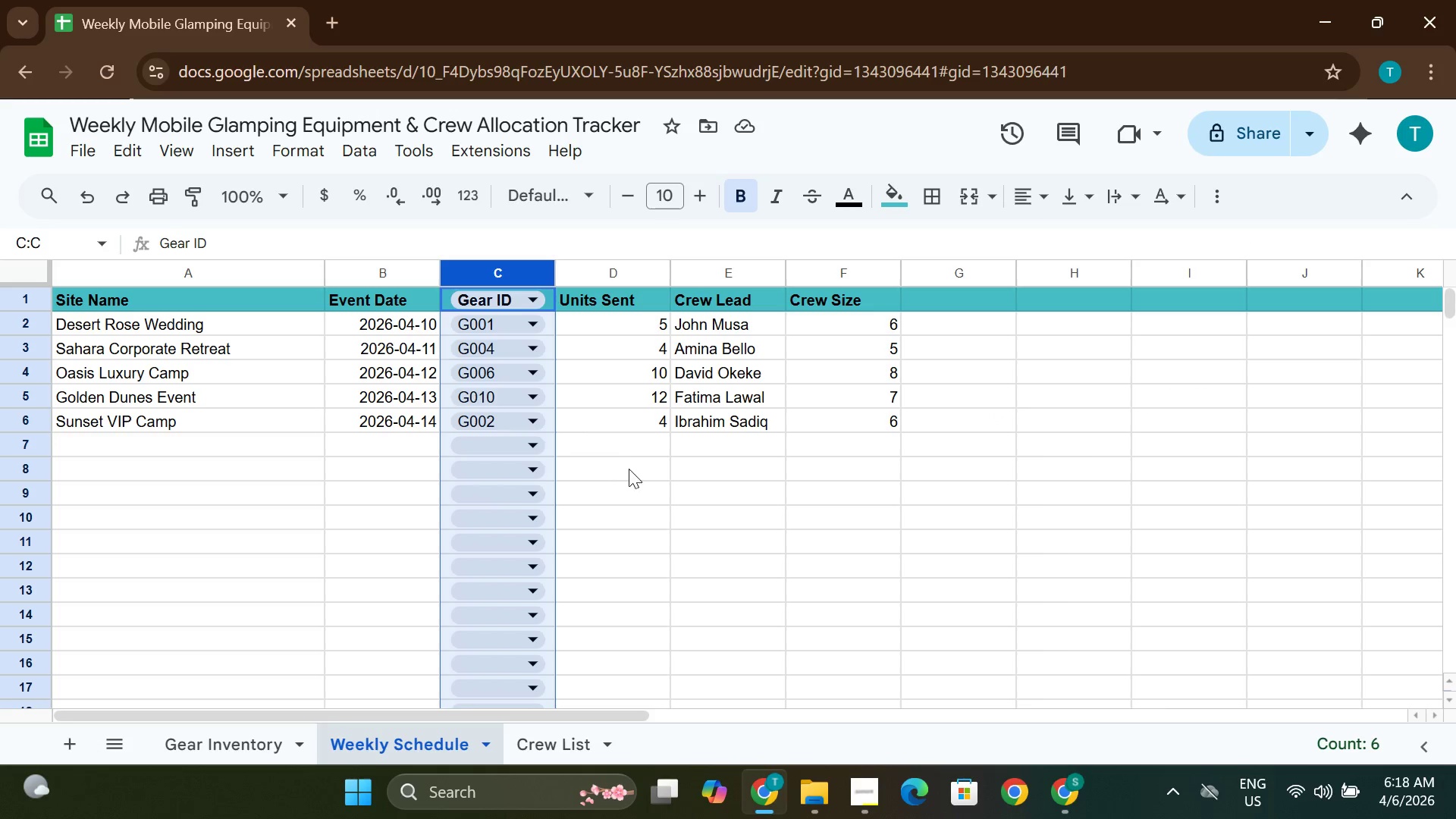 
key(Control+Z)
 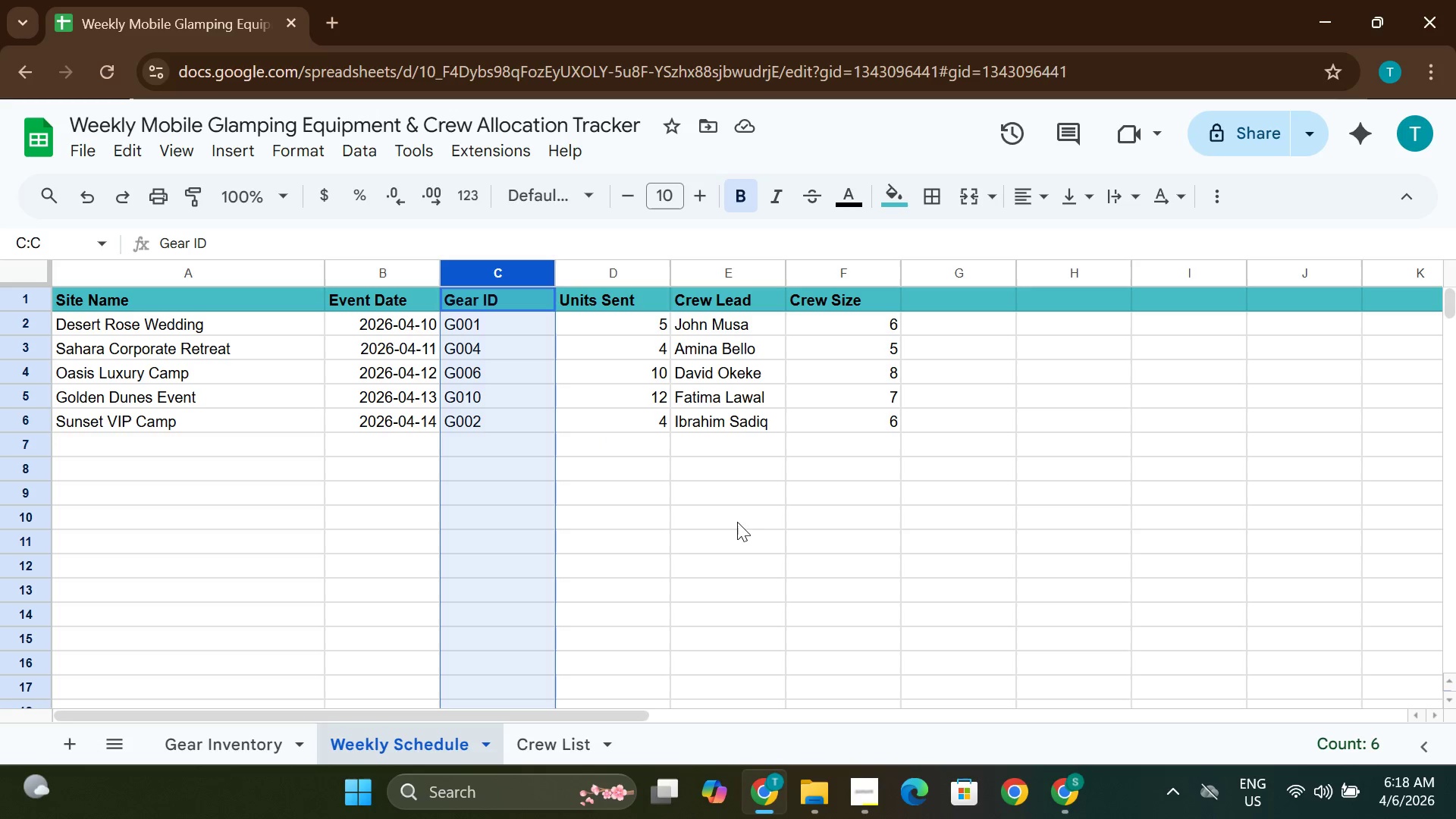 
wait(12.98)
 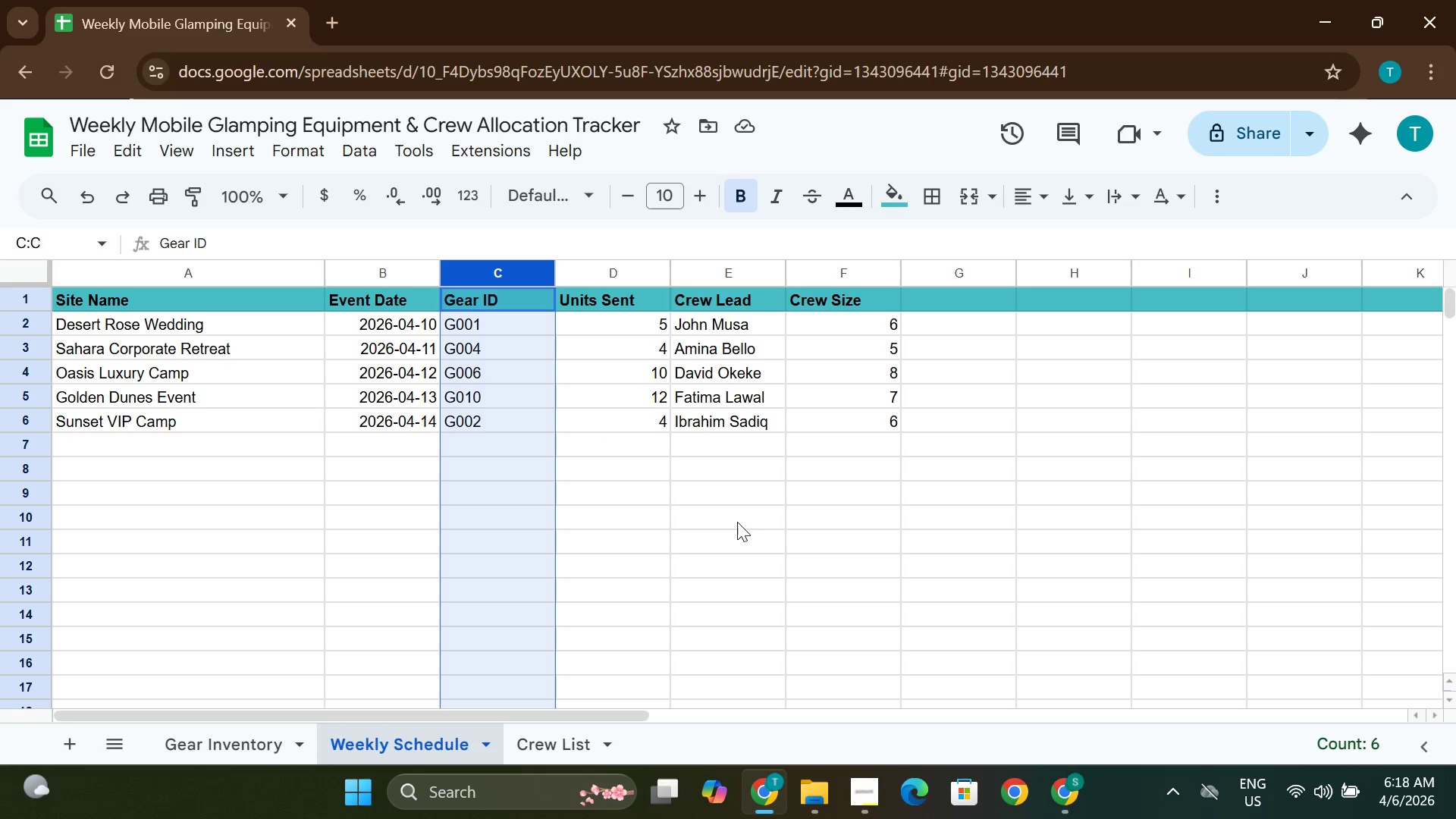 
left_click([77, 736])
 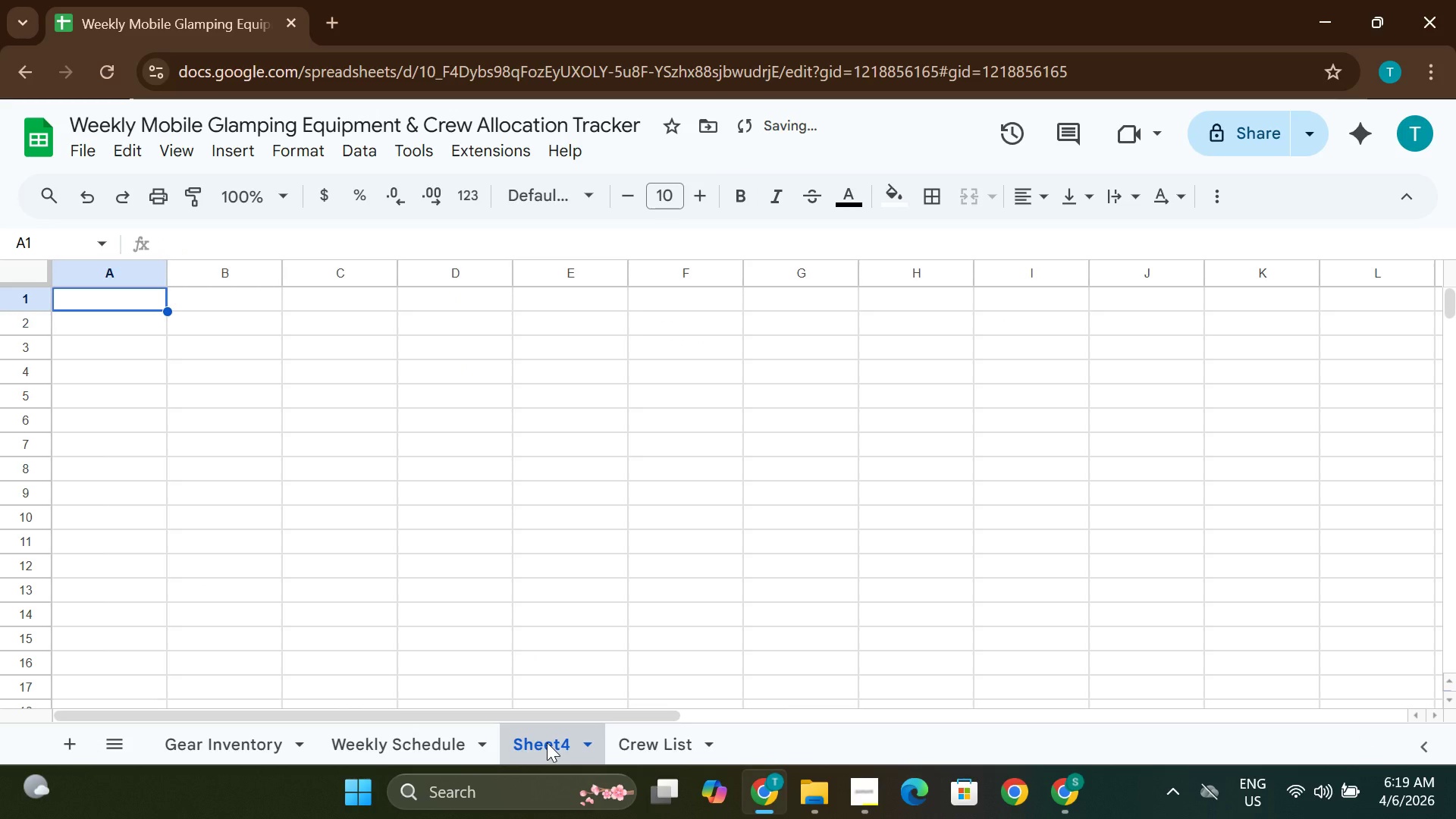 
double_click([547, 742])
 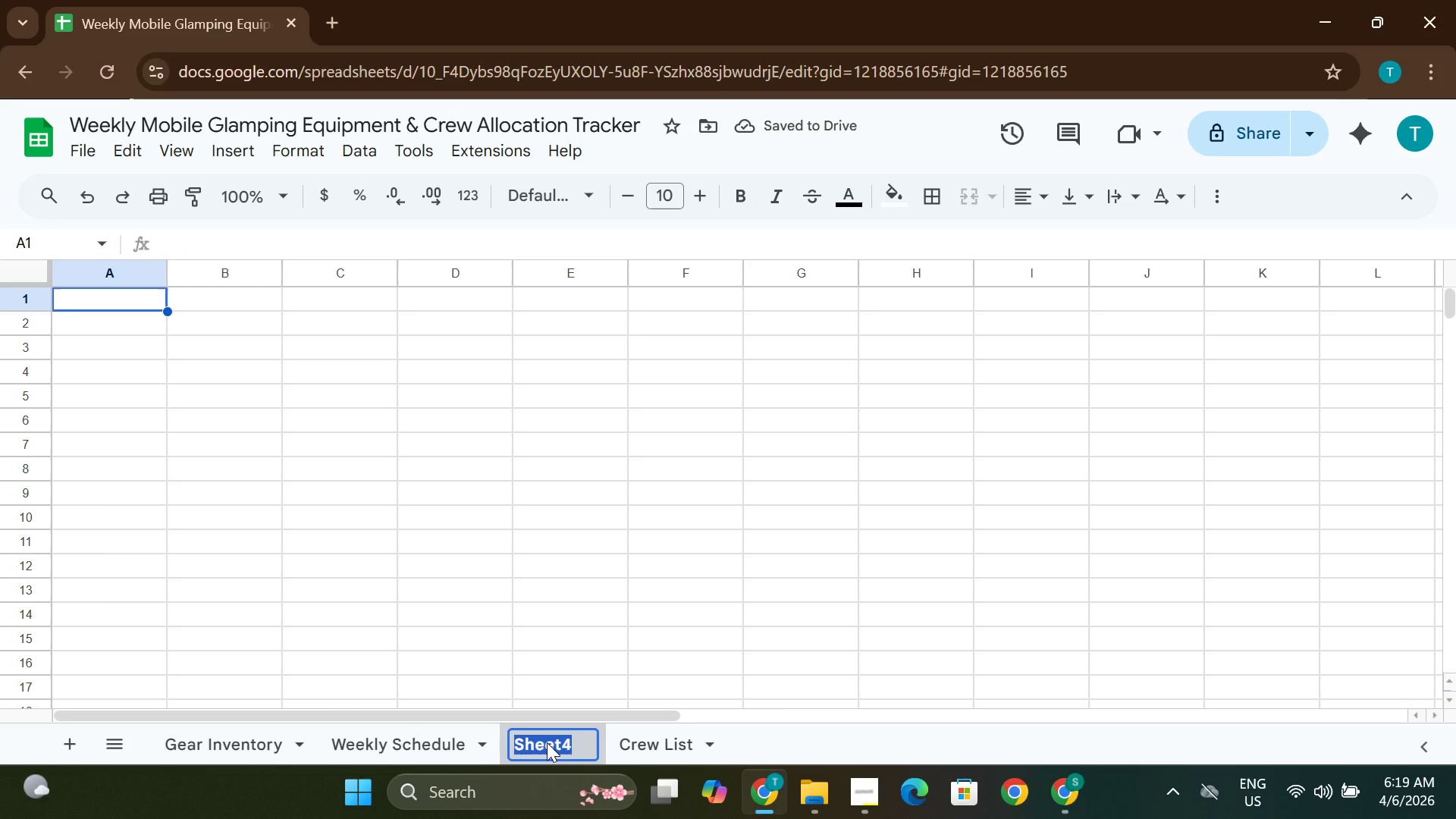 
type(Weekly Ops Snapshot)
 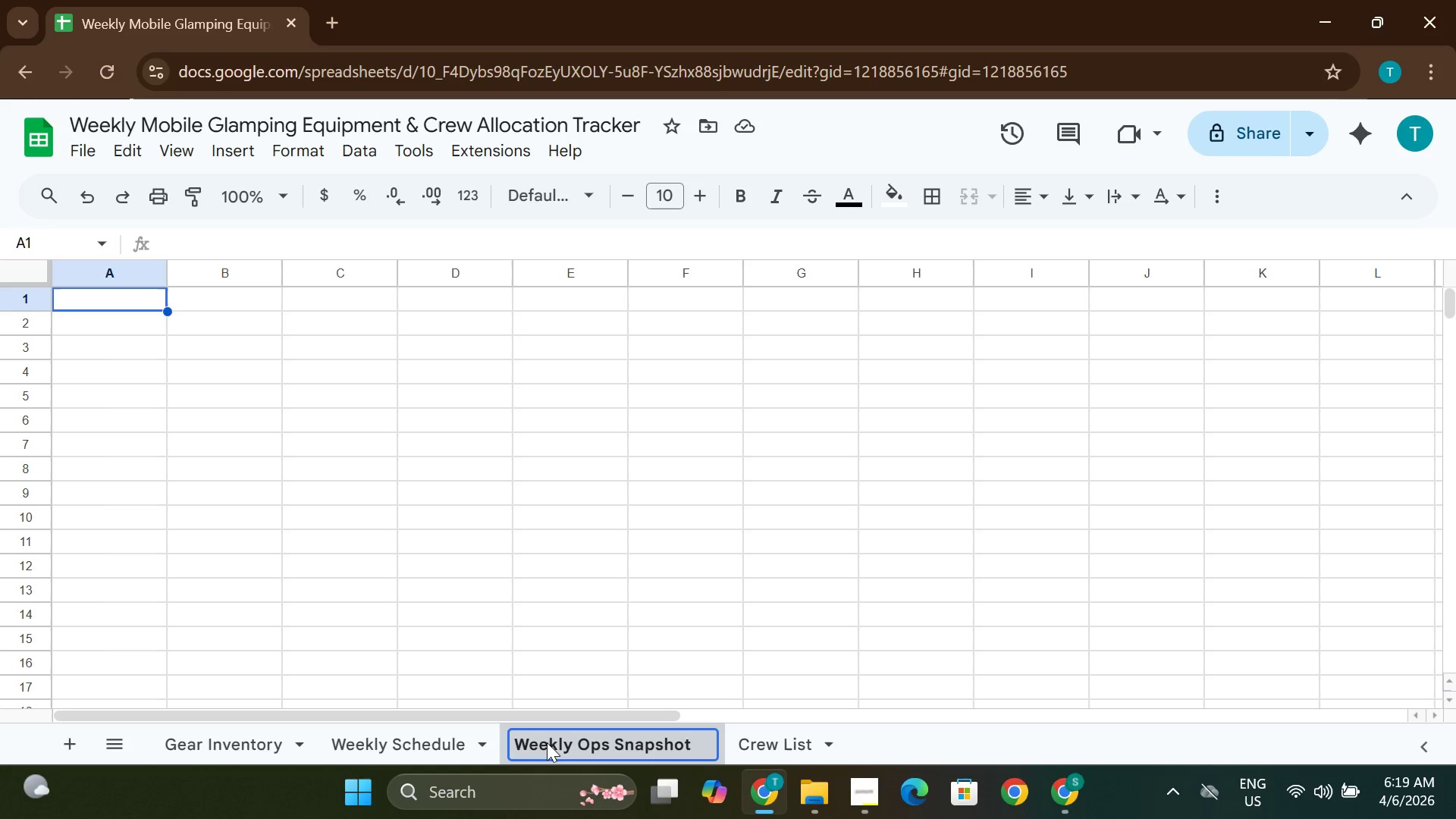 
left_click([750, 690])
 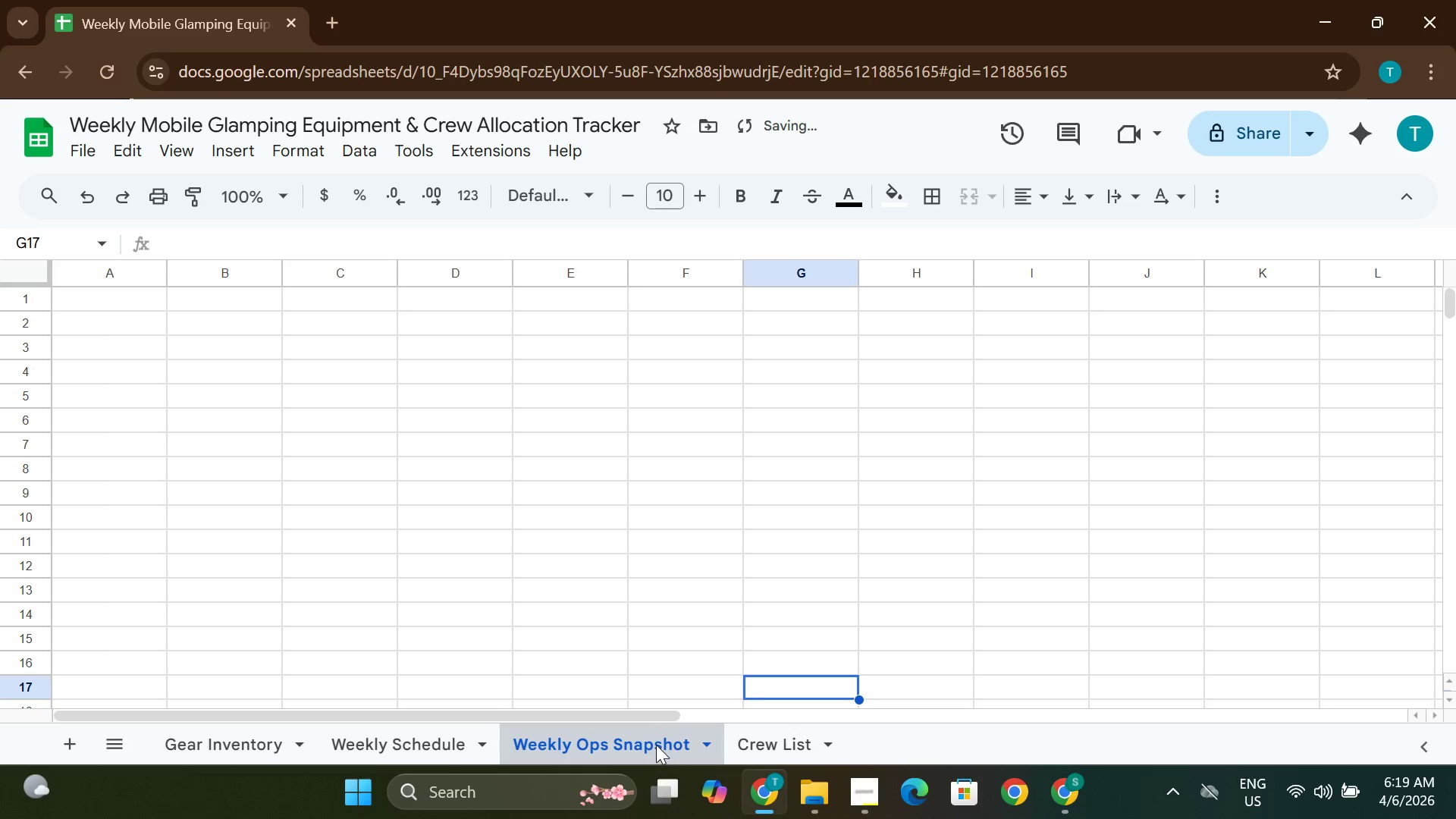 
left_click_drag(start_coordinate=[656, 743], to_coordinate=[790, 728])
 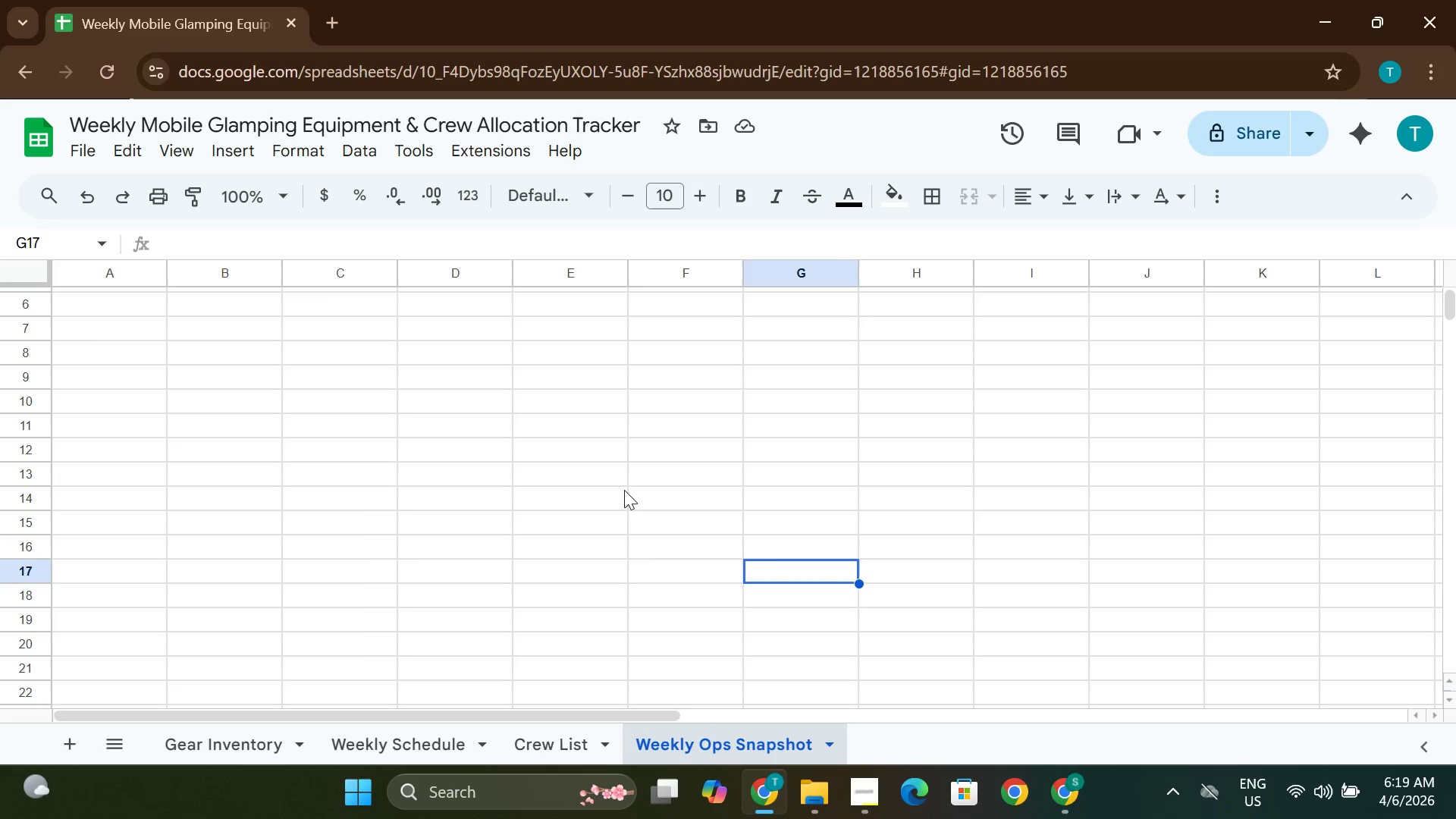 
wait(7.05)
 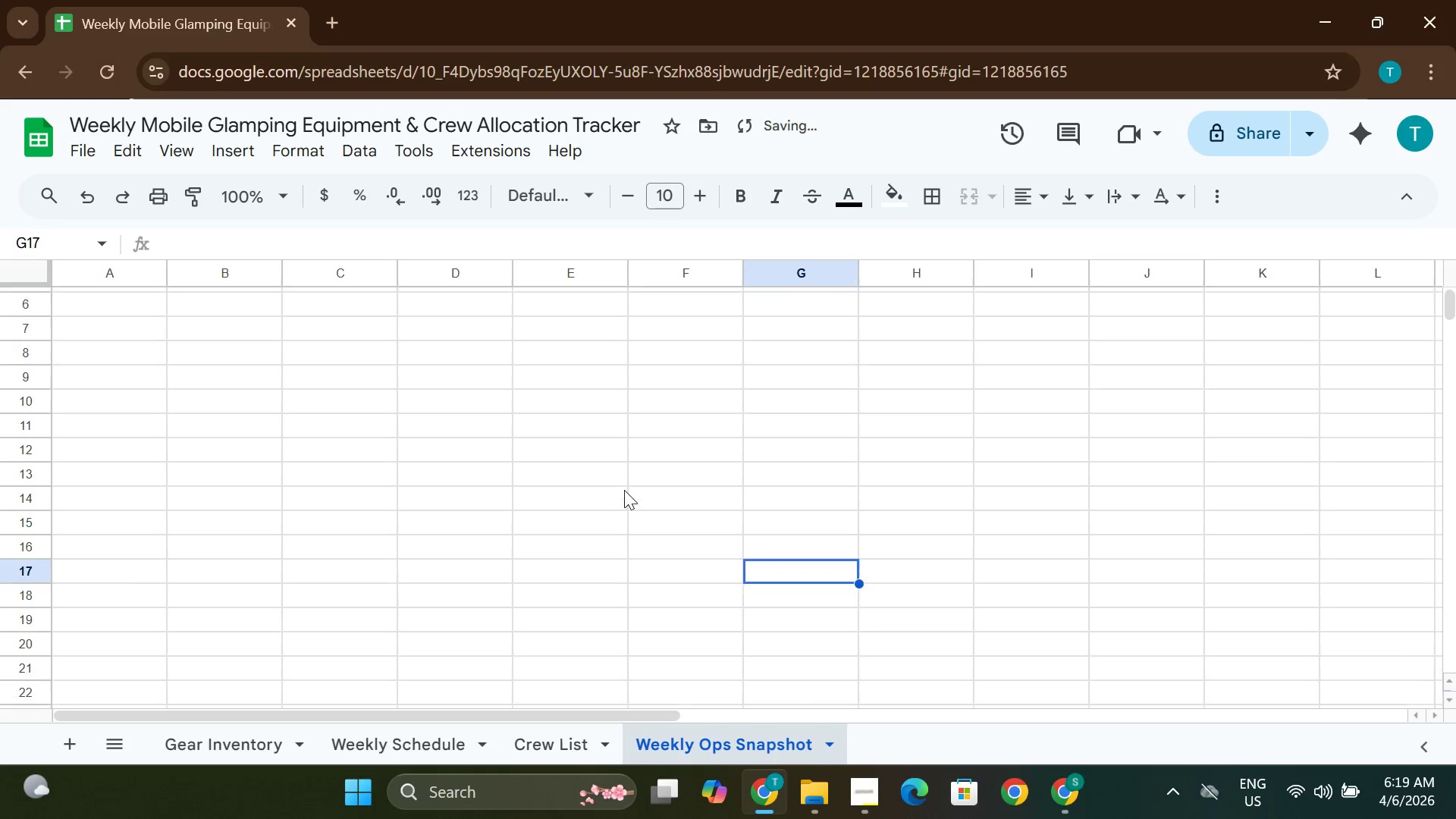 
left_click([122, 295])
 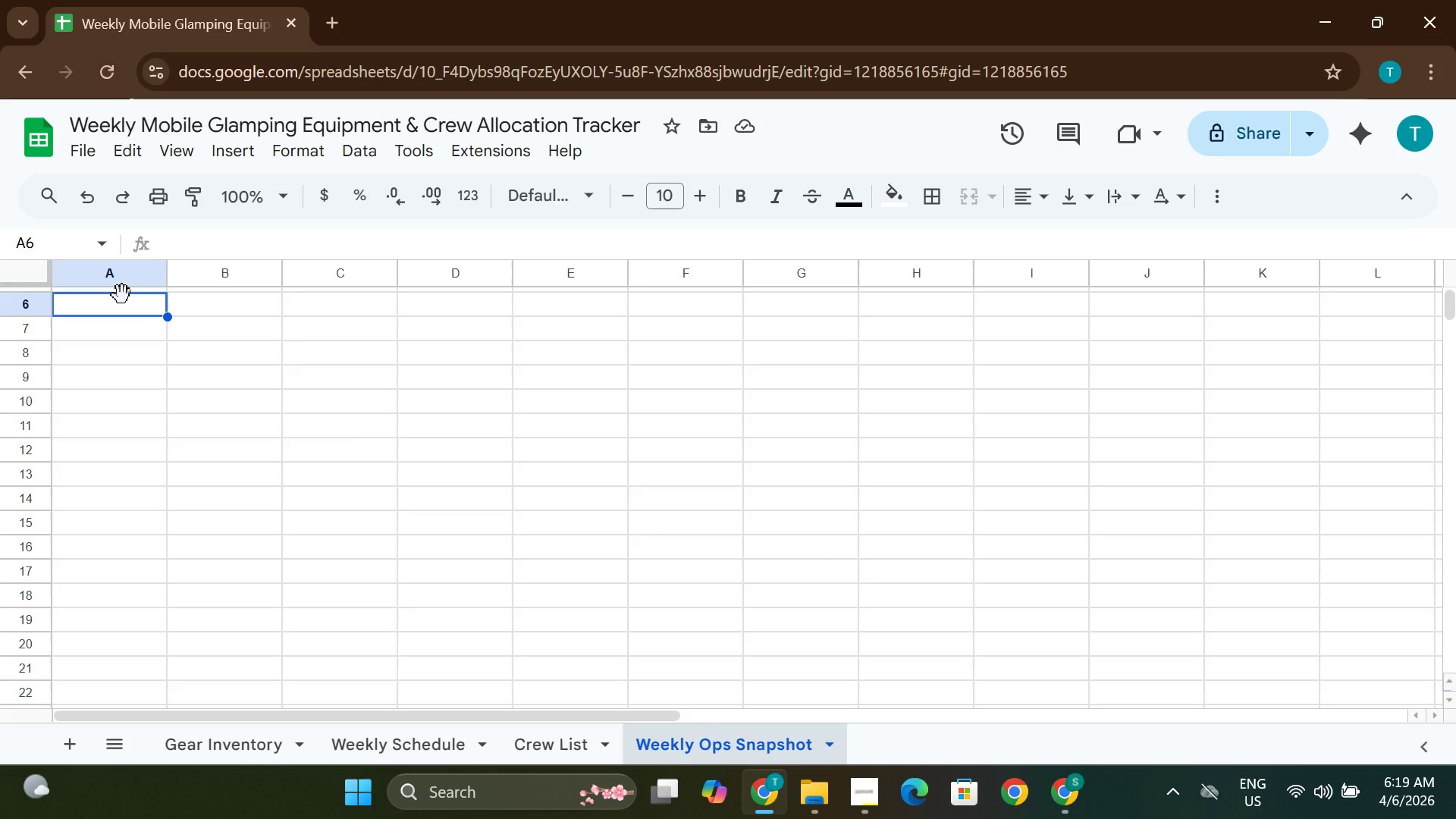 
type(ME)
key(Backspace)
type(tric)
key(Backspace)
key(Backspace)
key(Backspace)
key(Backspace)
type(etric)
 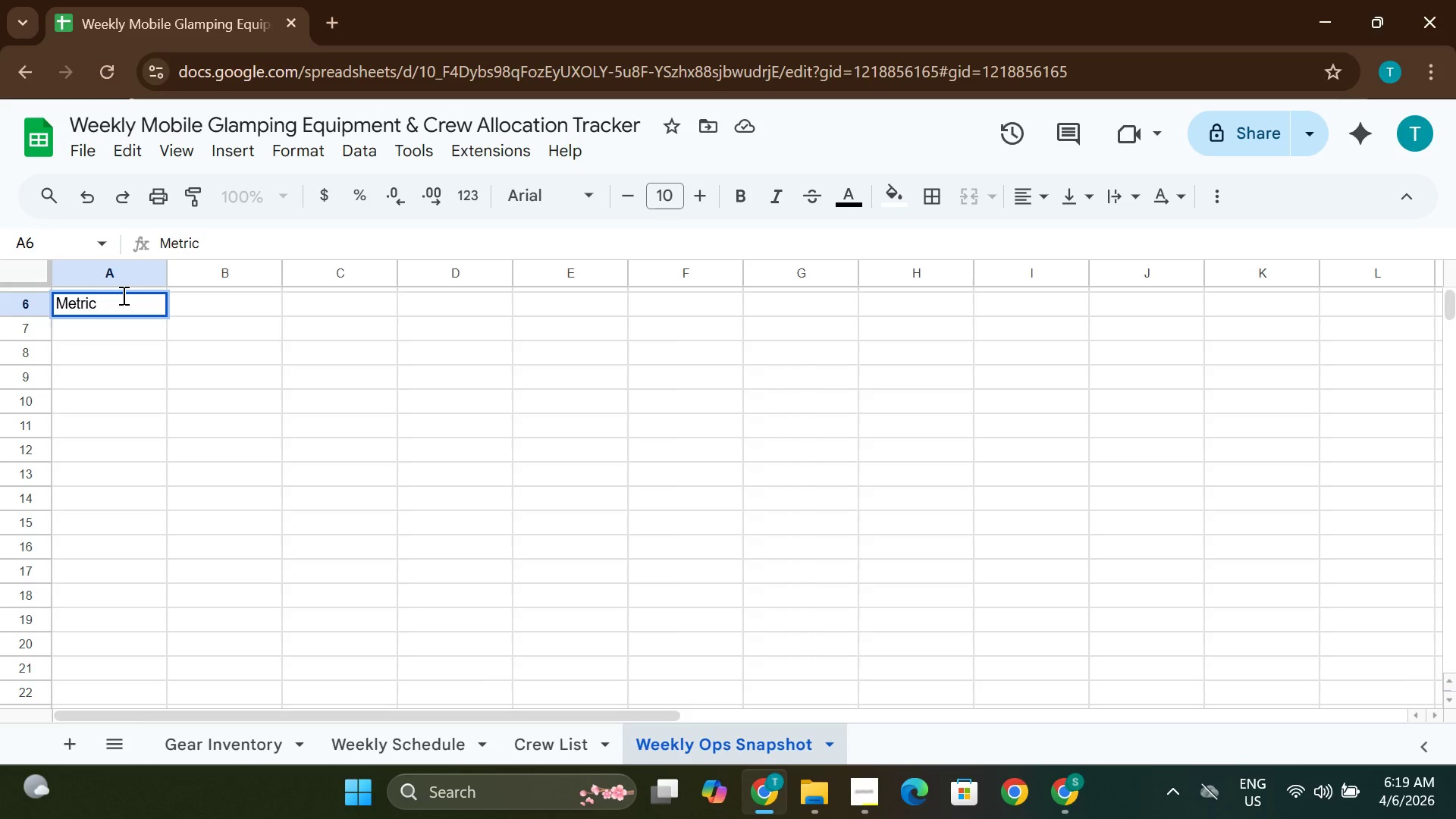 
double_click([249, 293])
 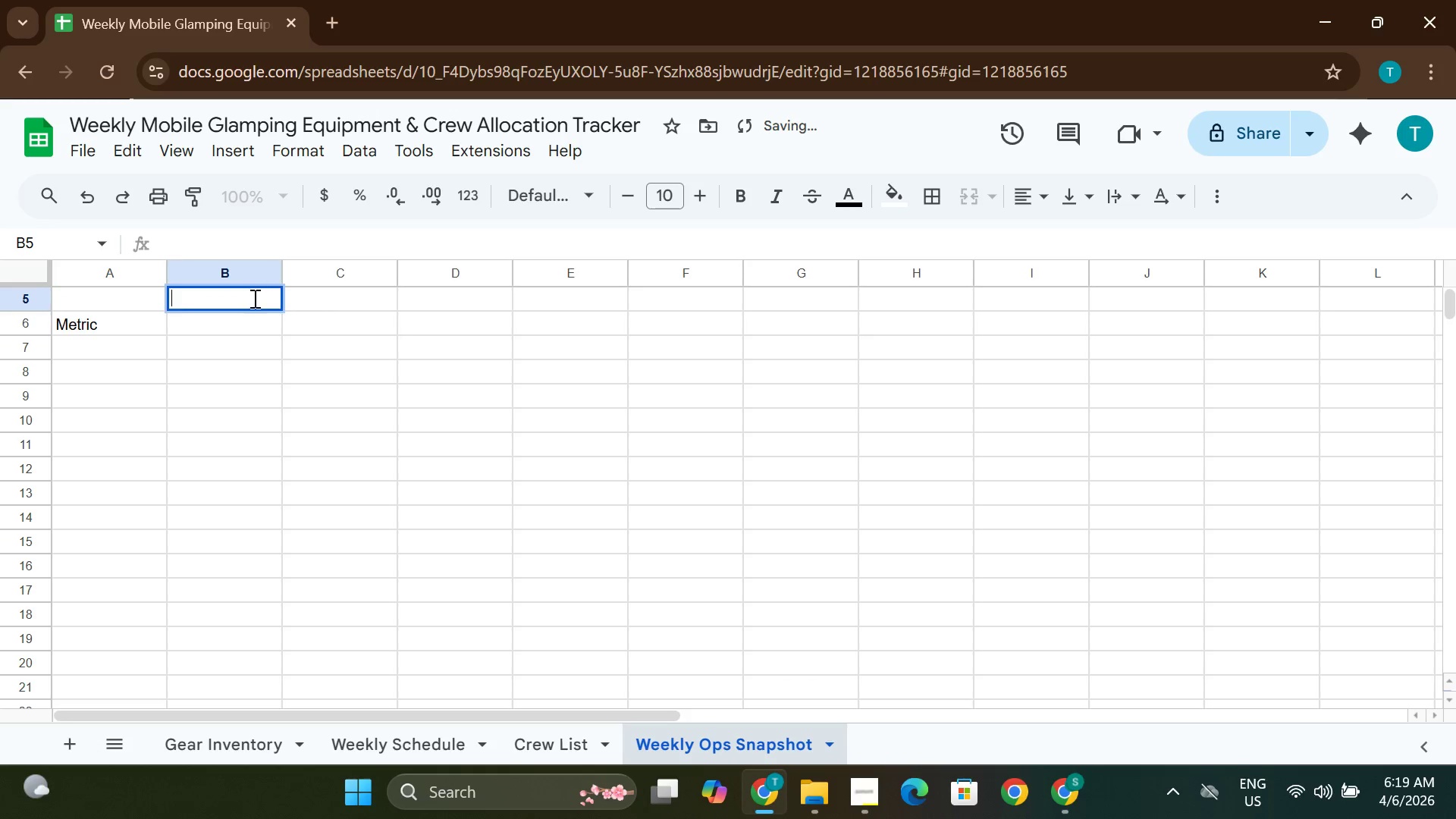 
key(Shift+ShiftLeft)
 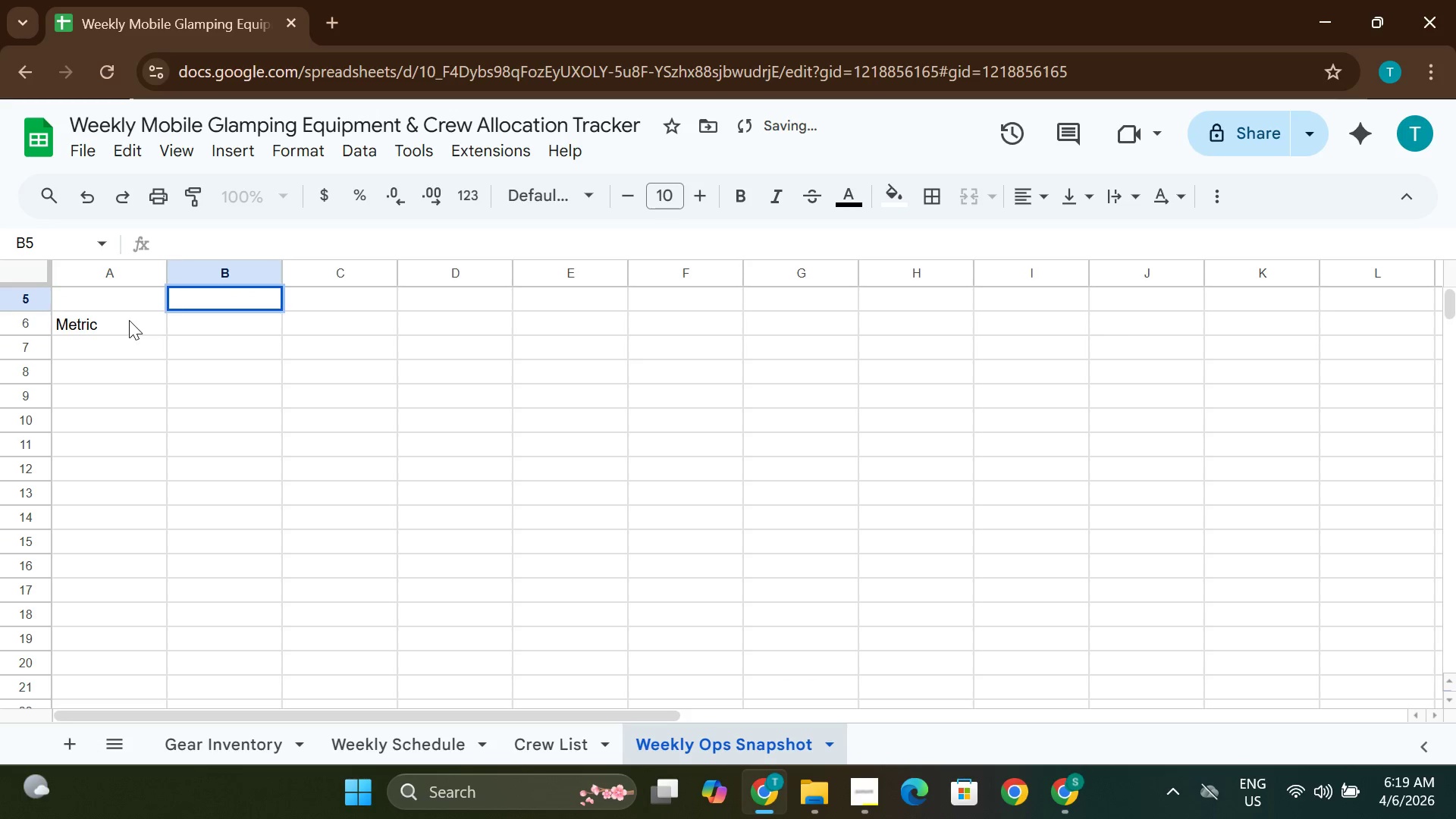 
double_click([129, 320])
 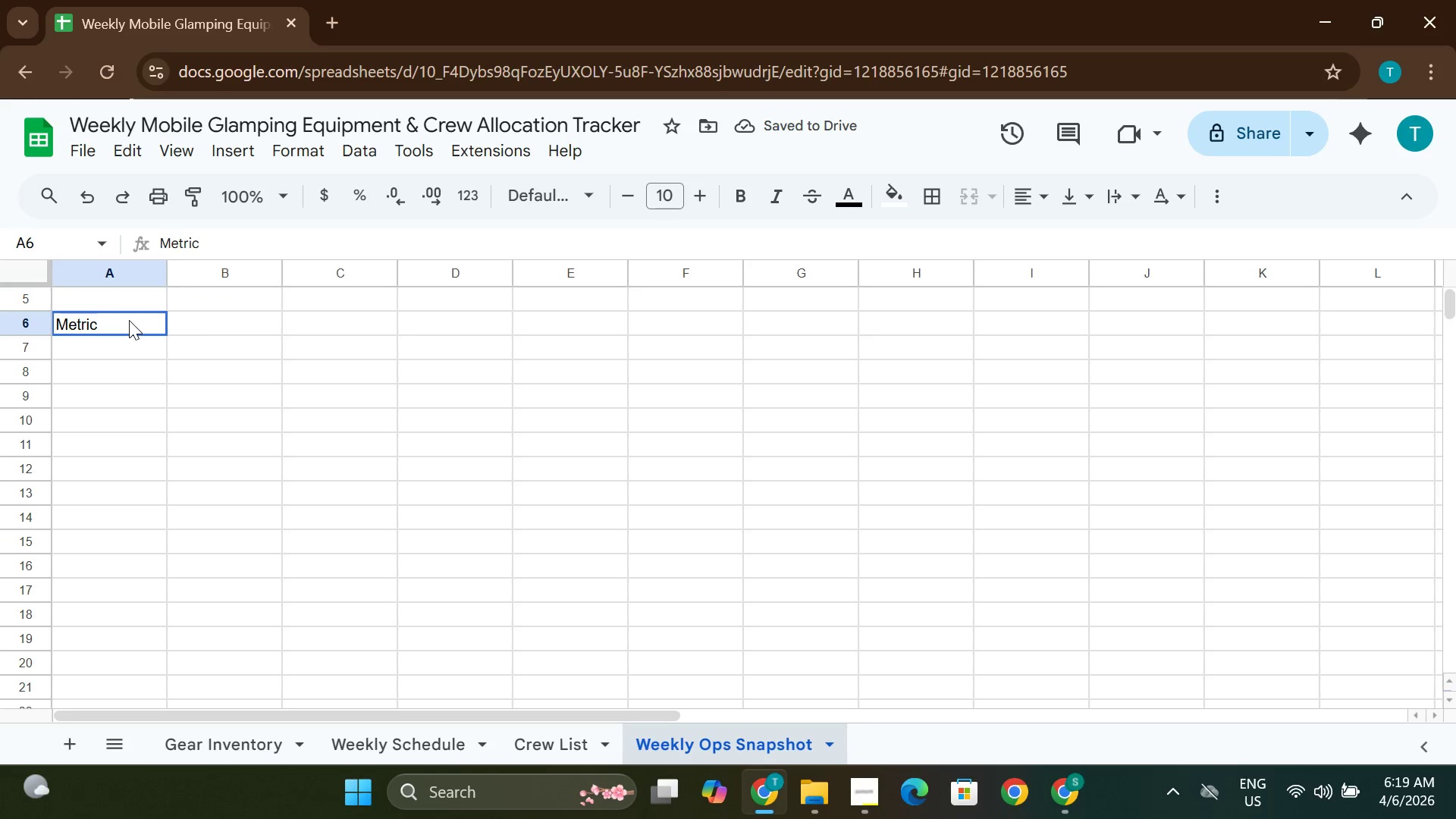 
triple_click([129, 320])
 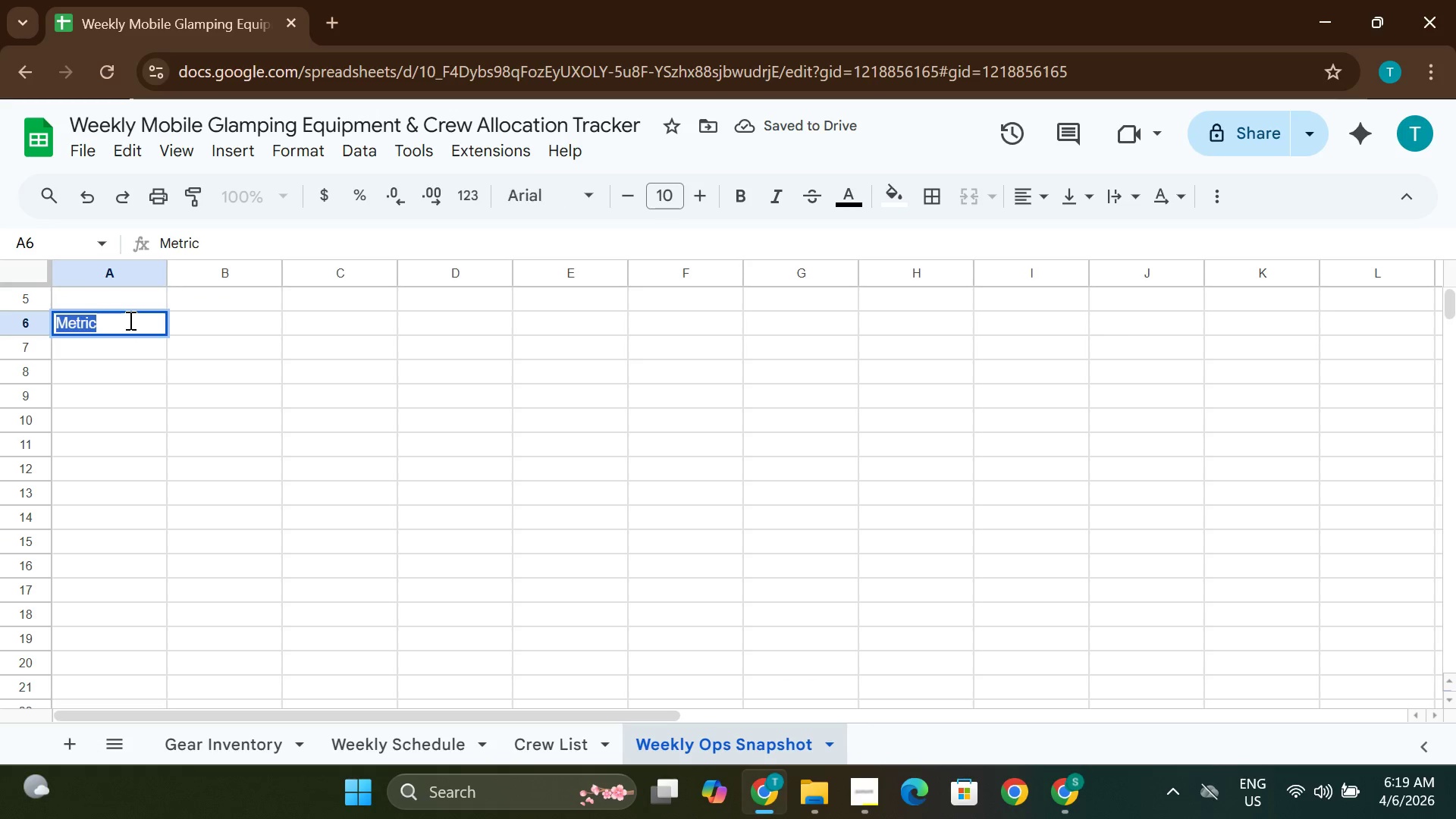 
key(Control+X)
 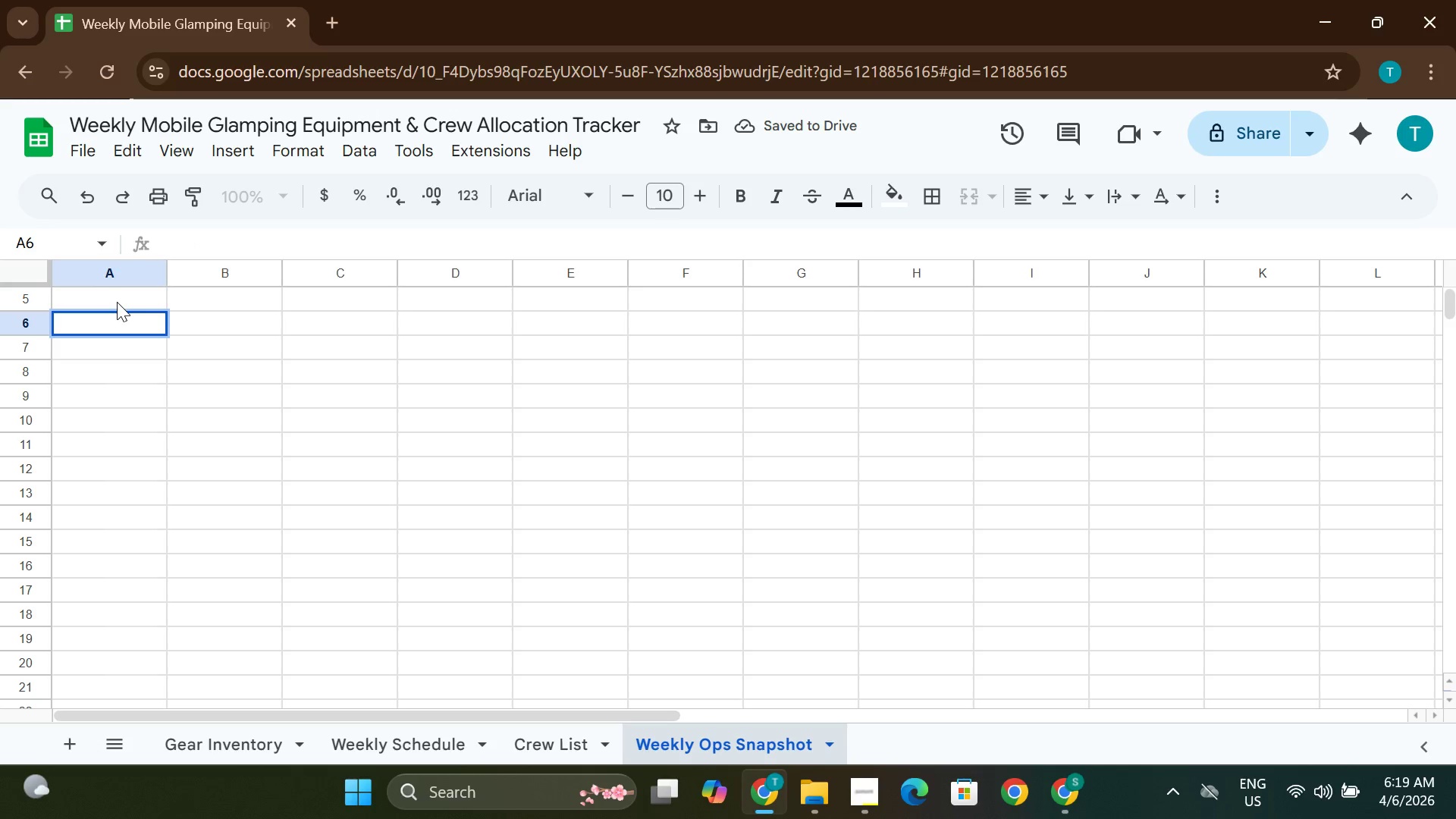 
double_click([117, 302])
 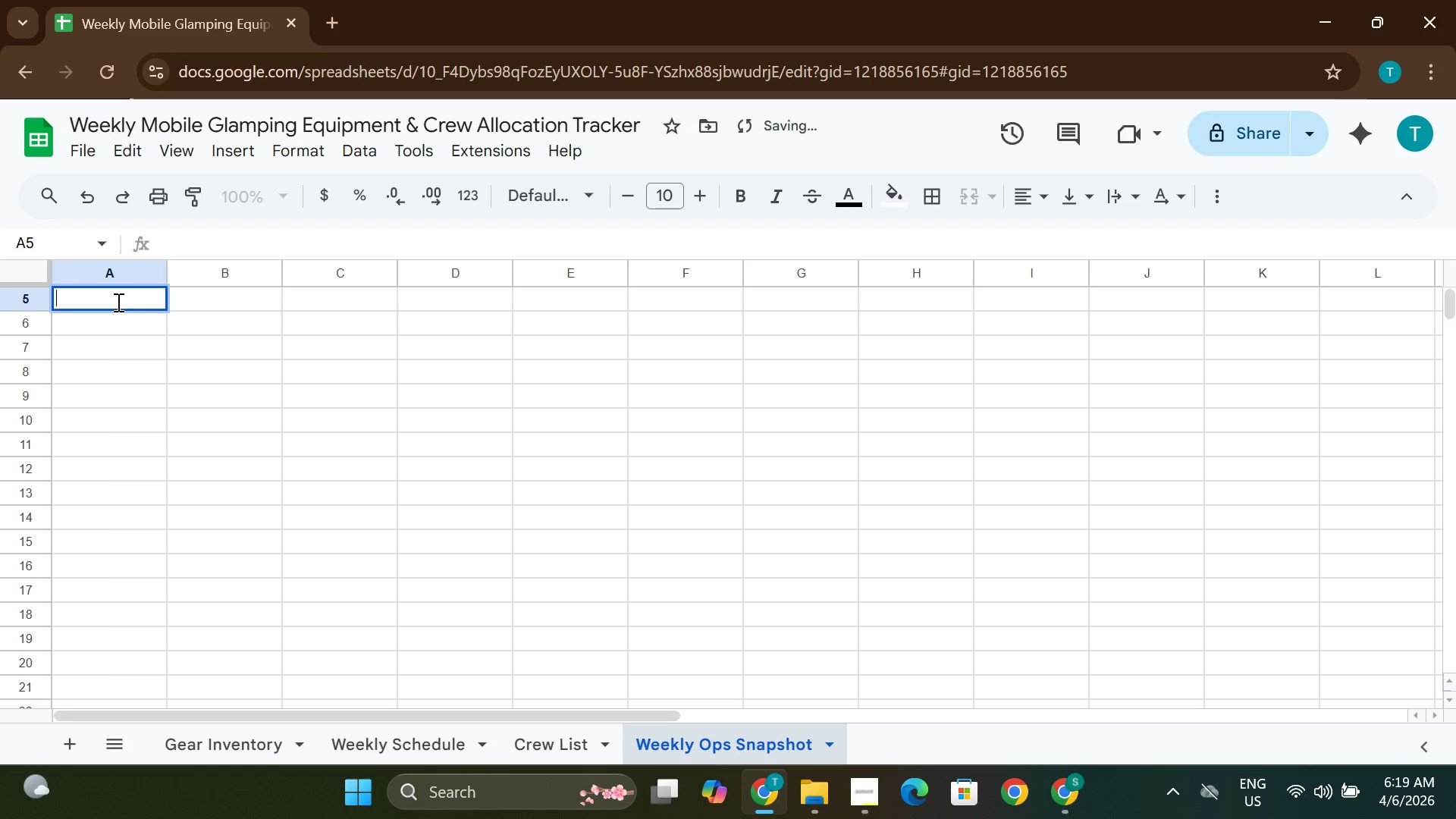 
key(Control+V)
 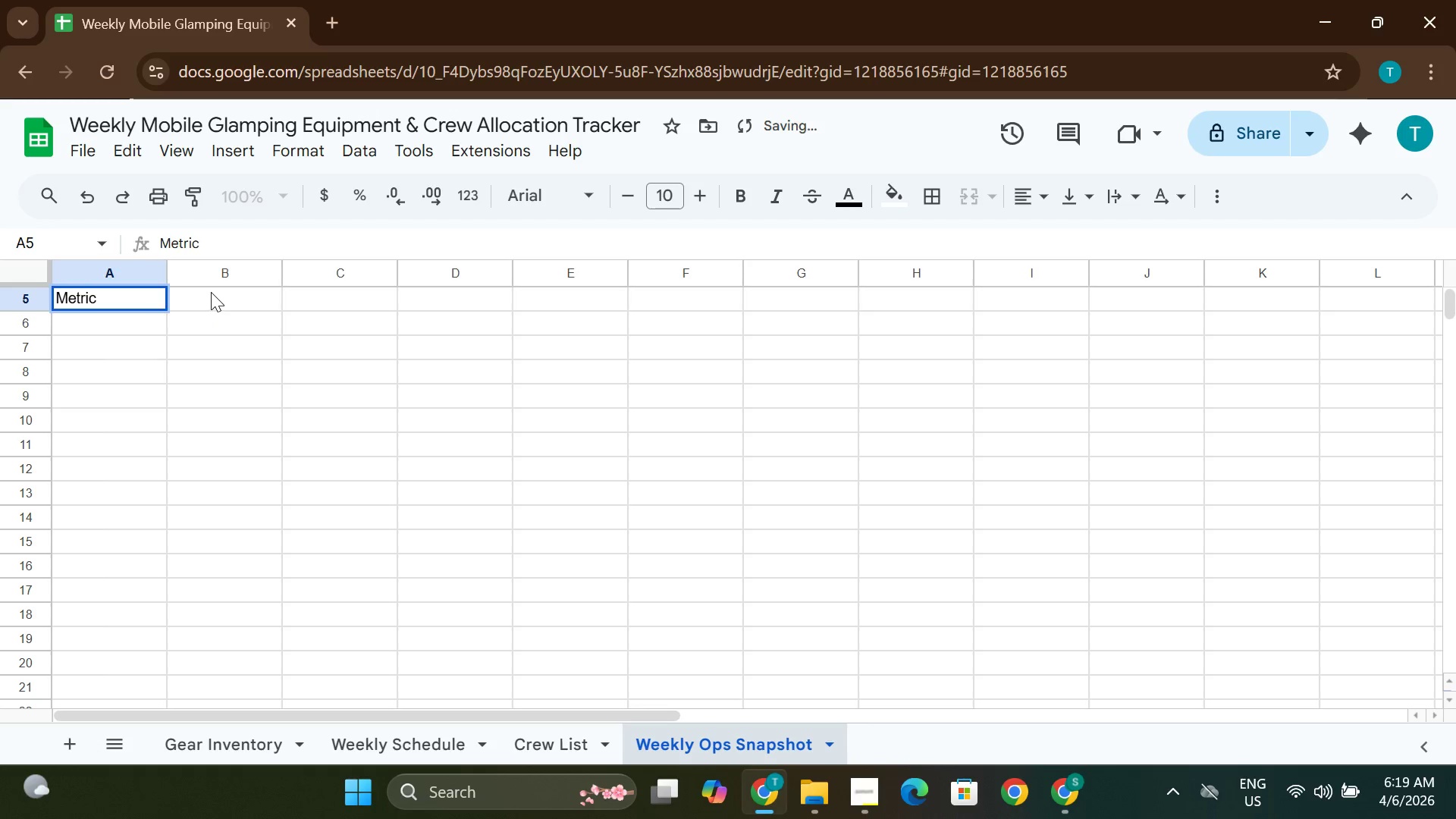 
double_click([211, 291])
 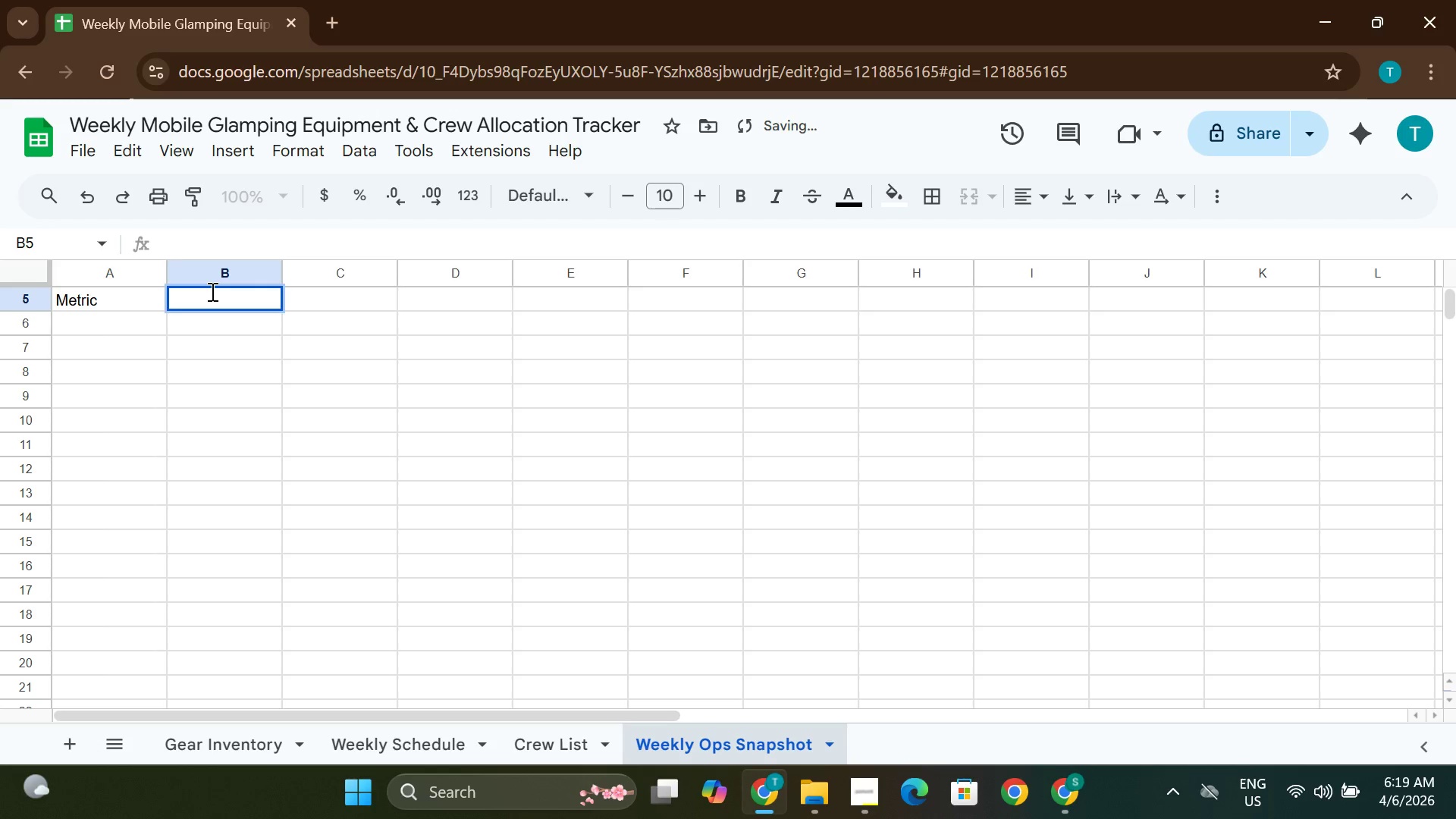 
type(Value)
 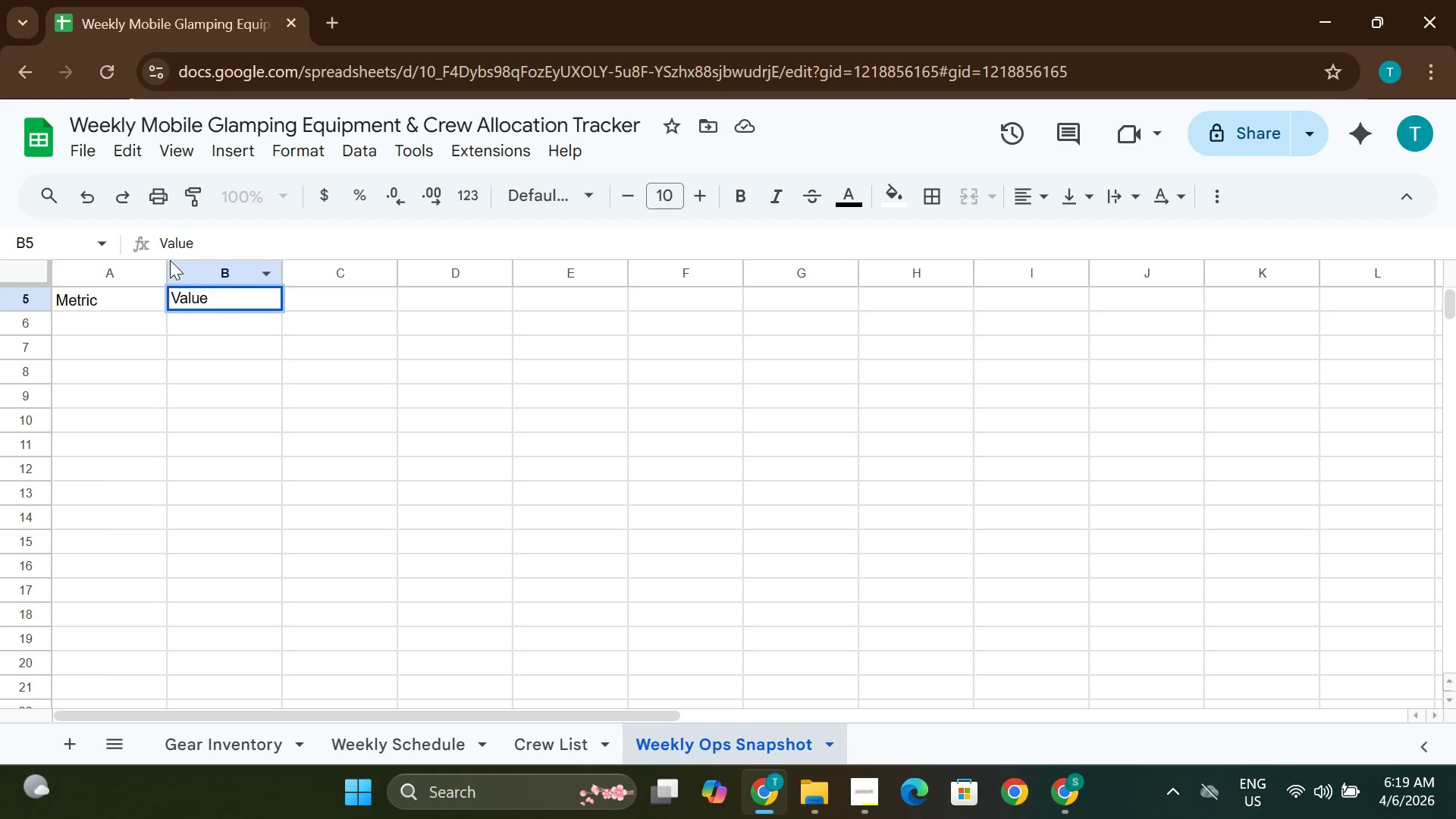 
left_click_drag(start_coordinate=[167, 271], to_coordinate=[371, 280])
 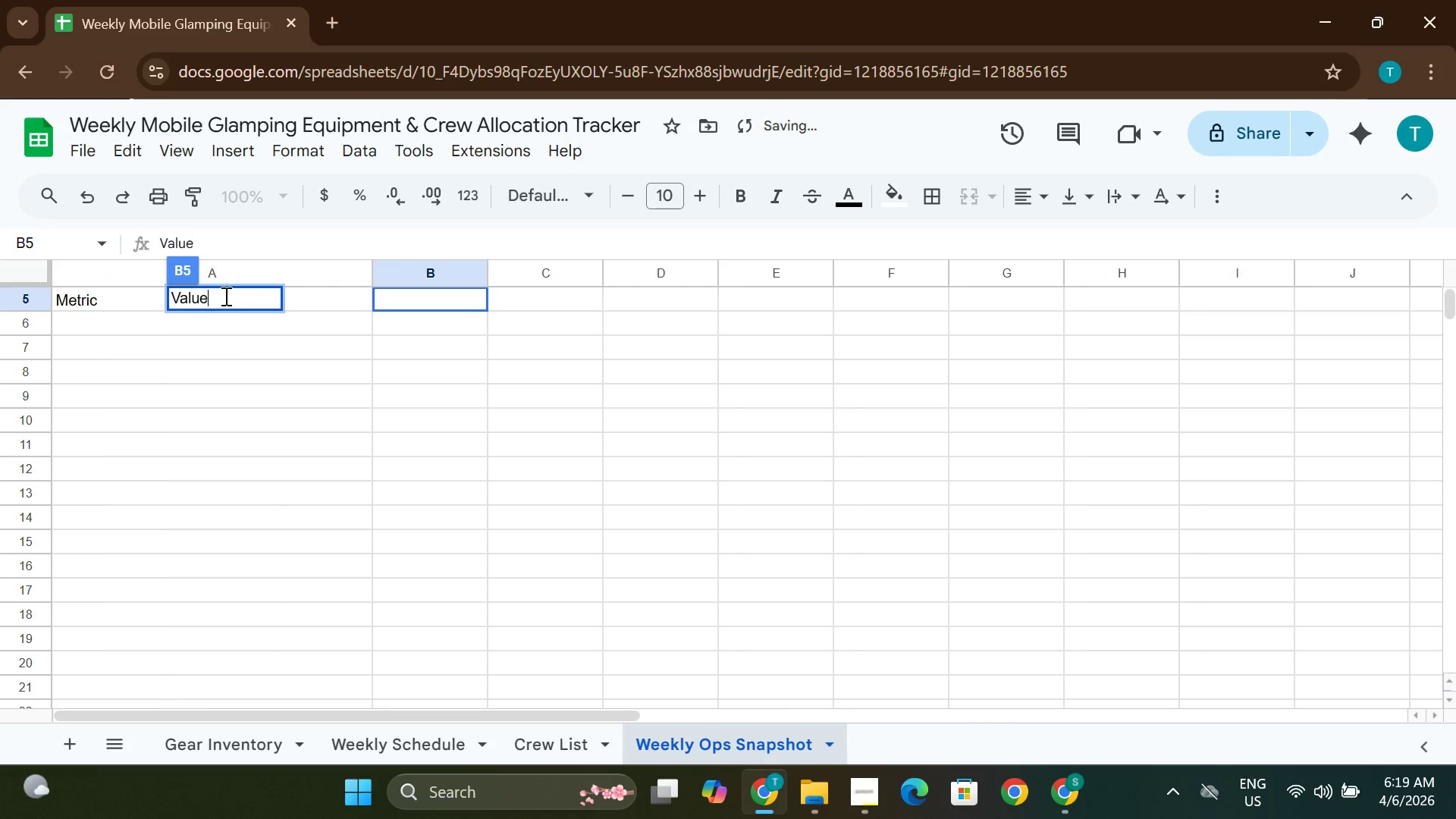 
left_click([251, 353])
 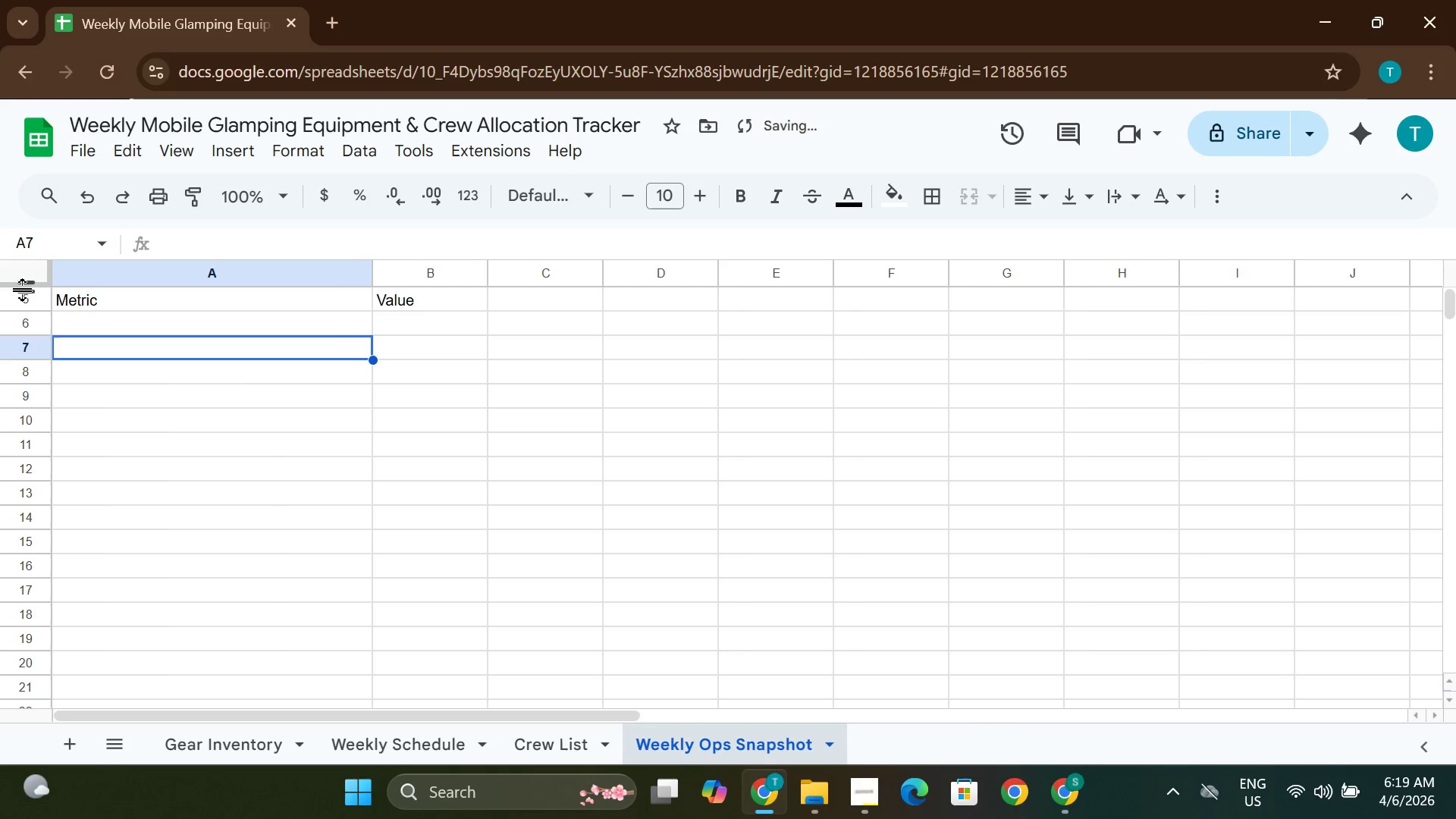 
left_click([35, 300])
 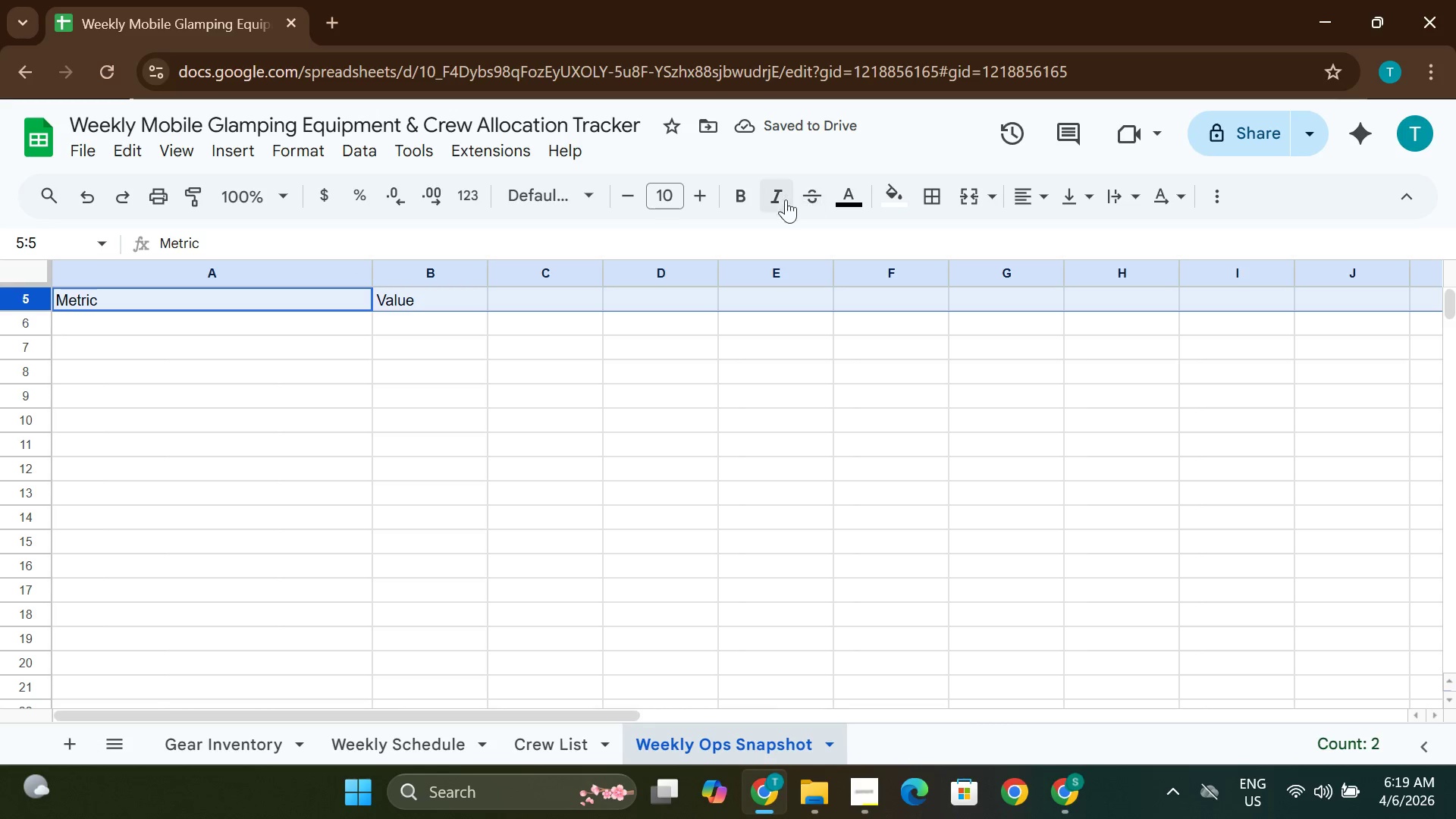 
left_click([748, 198])
 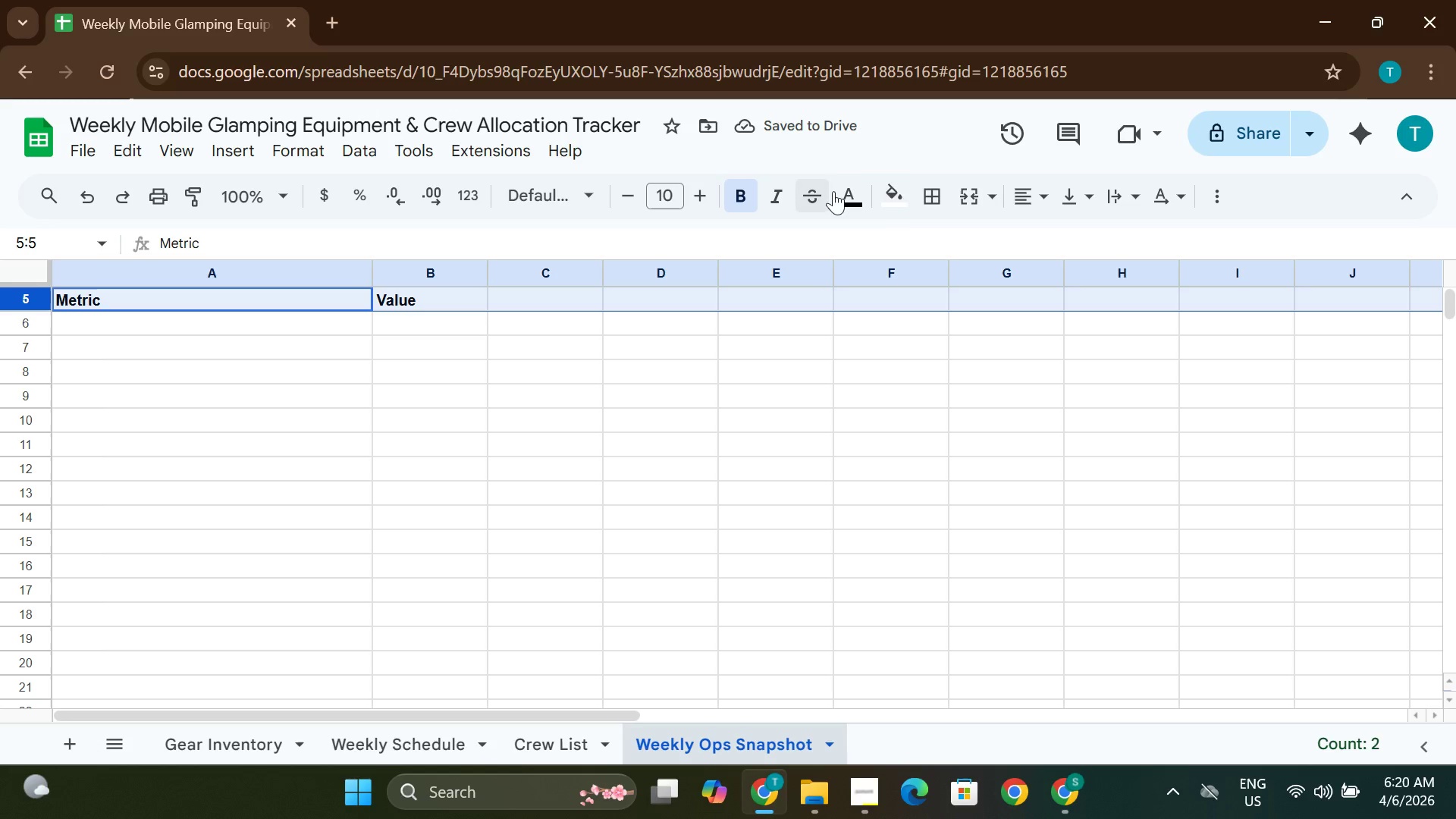 
left_click([904, 196])
 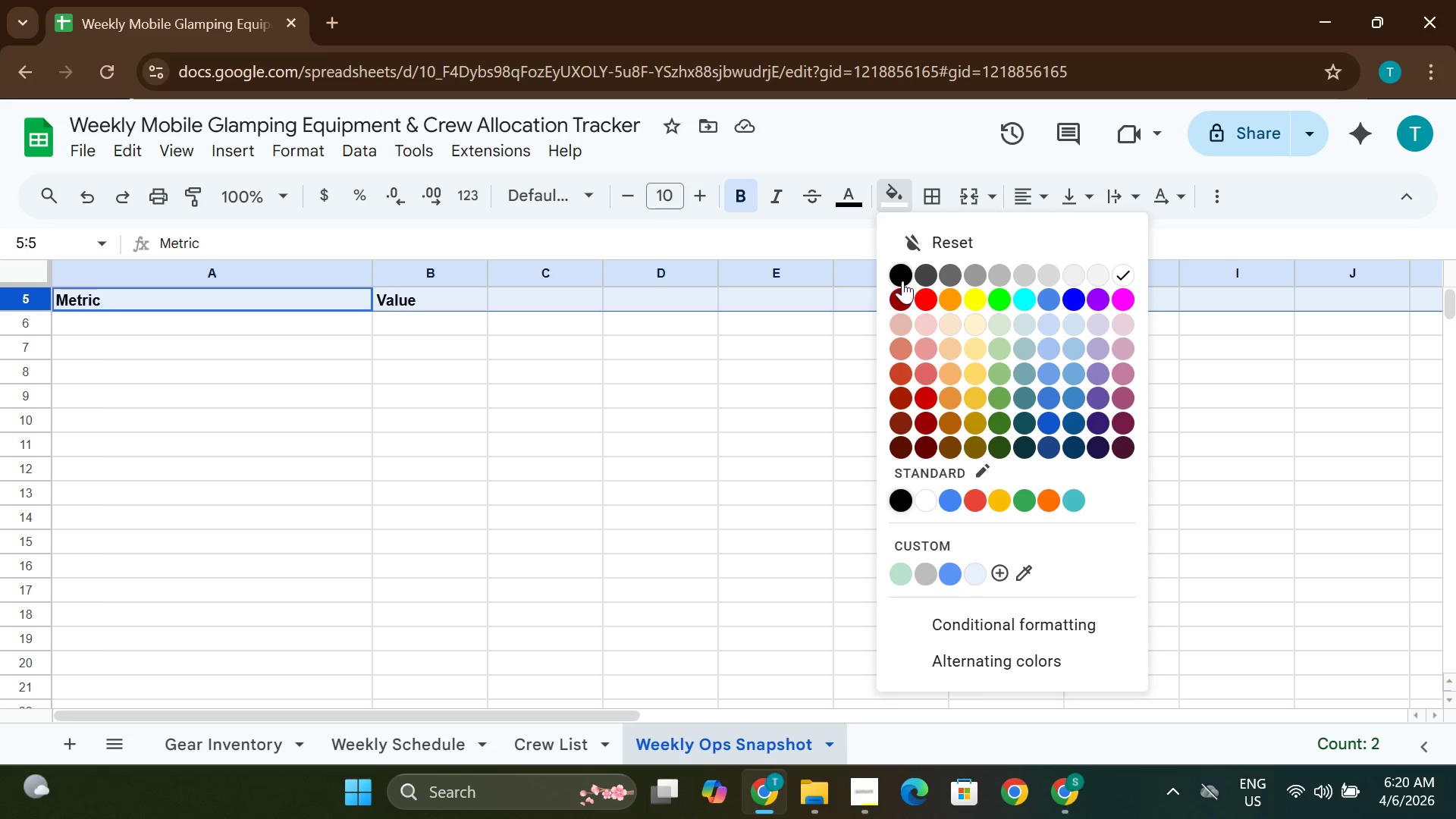 
left_click([902, 281])
 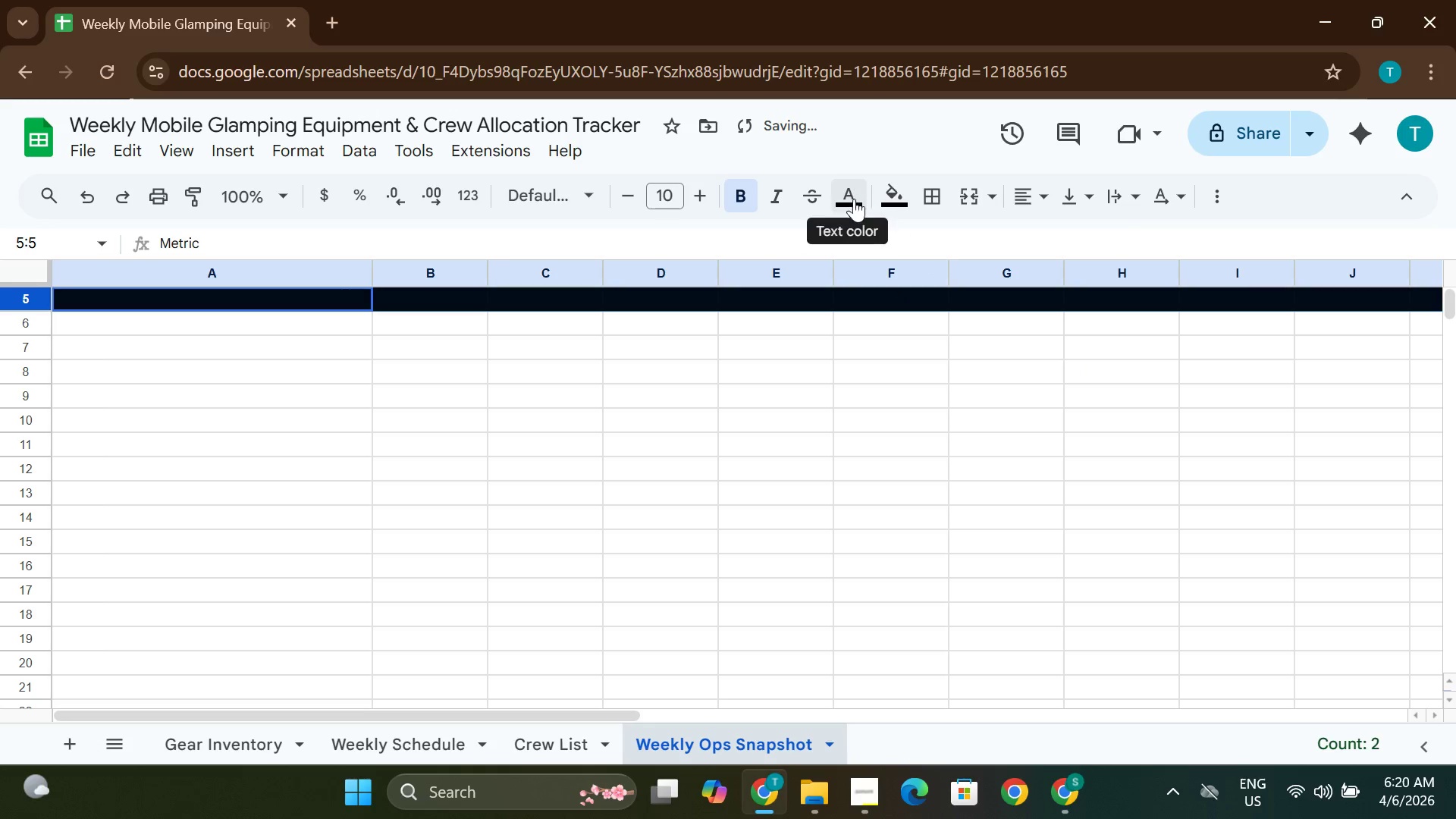 
left_click([858, 203])
 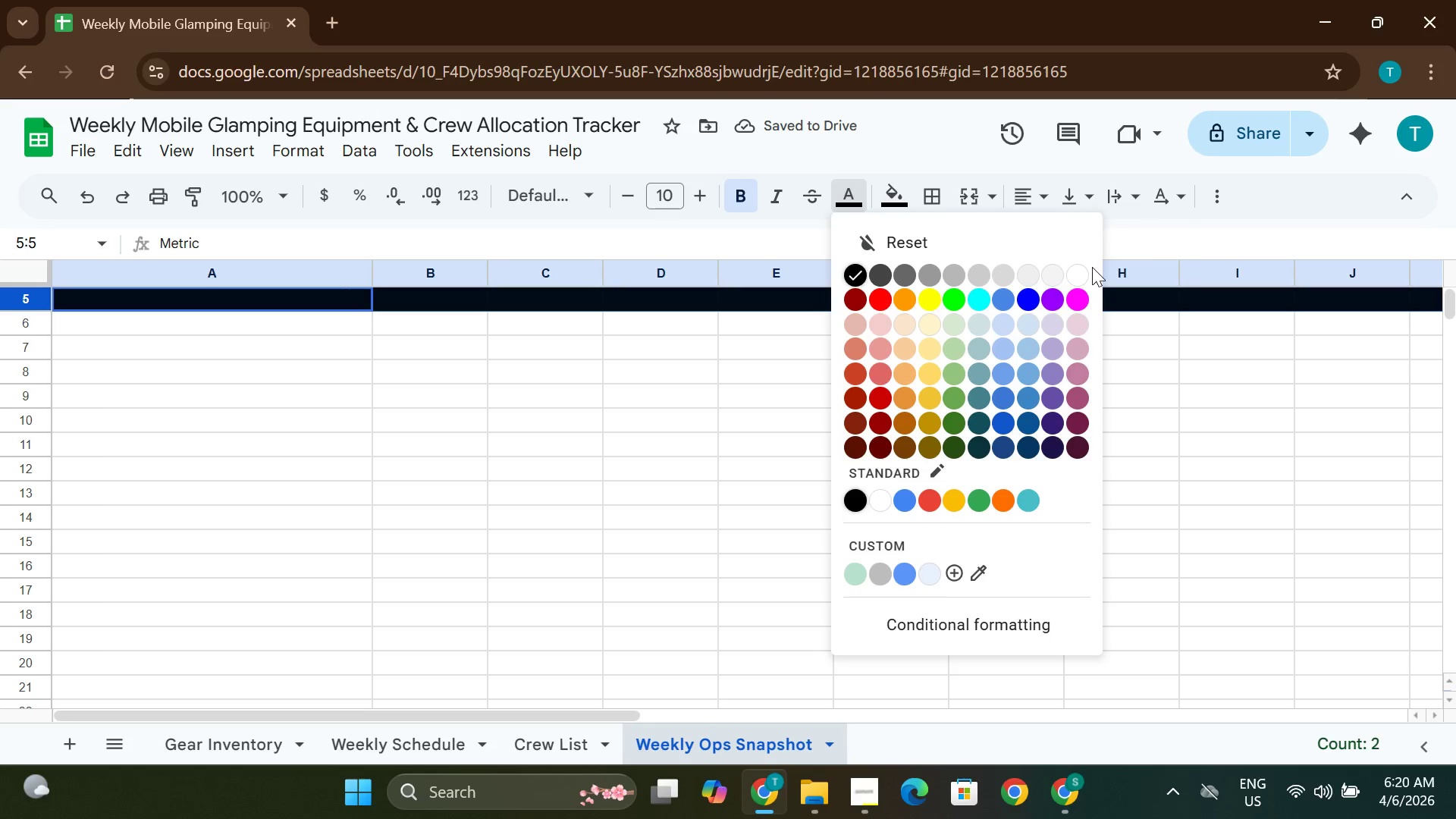 
left_click([1072, 278])
 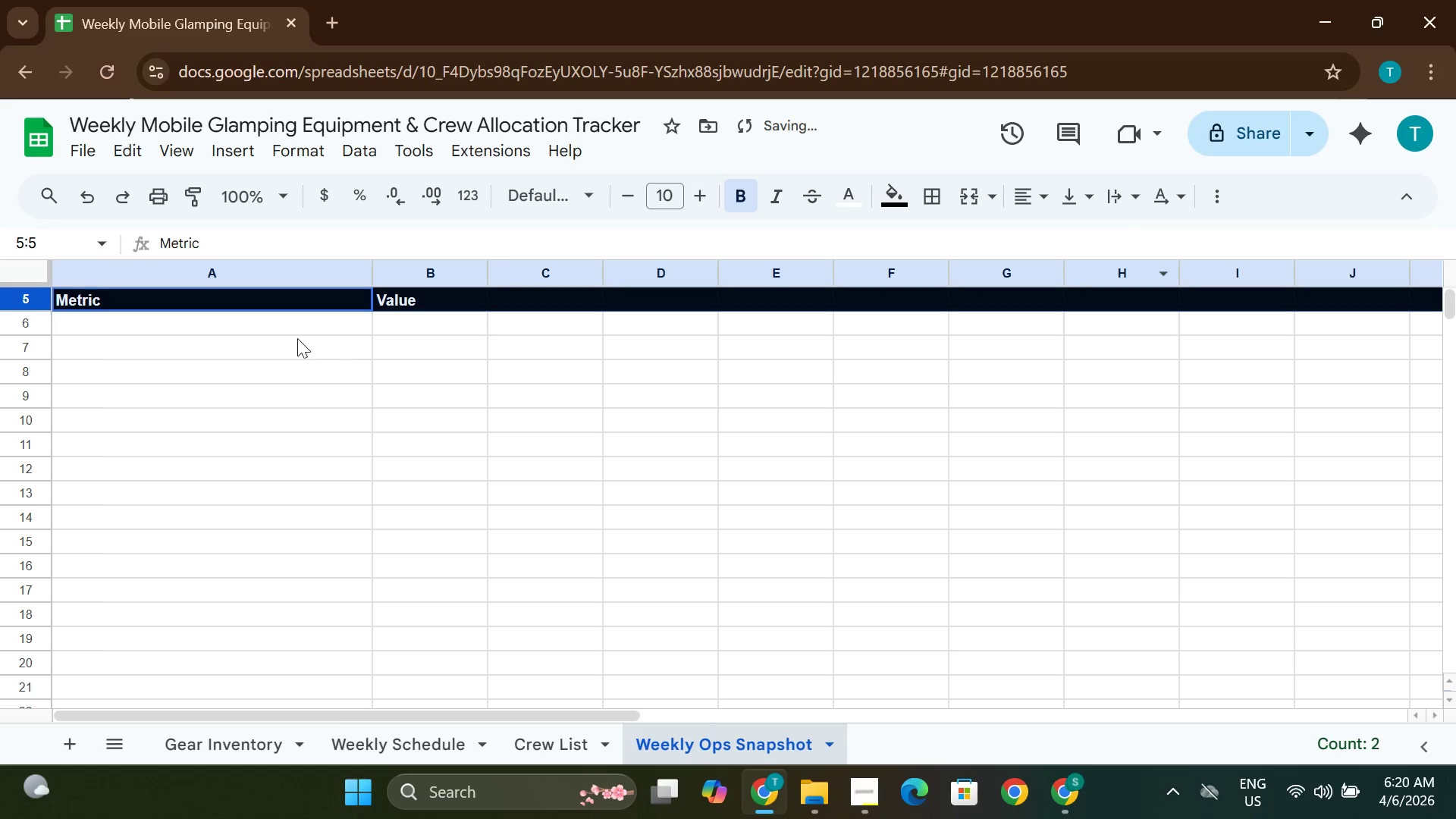 
left_click([293, 332])
 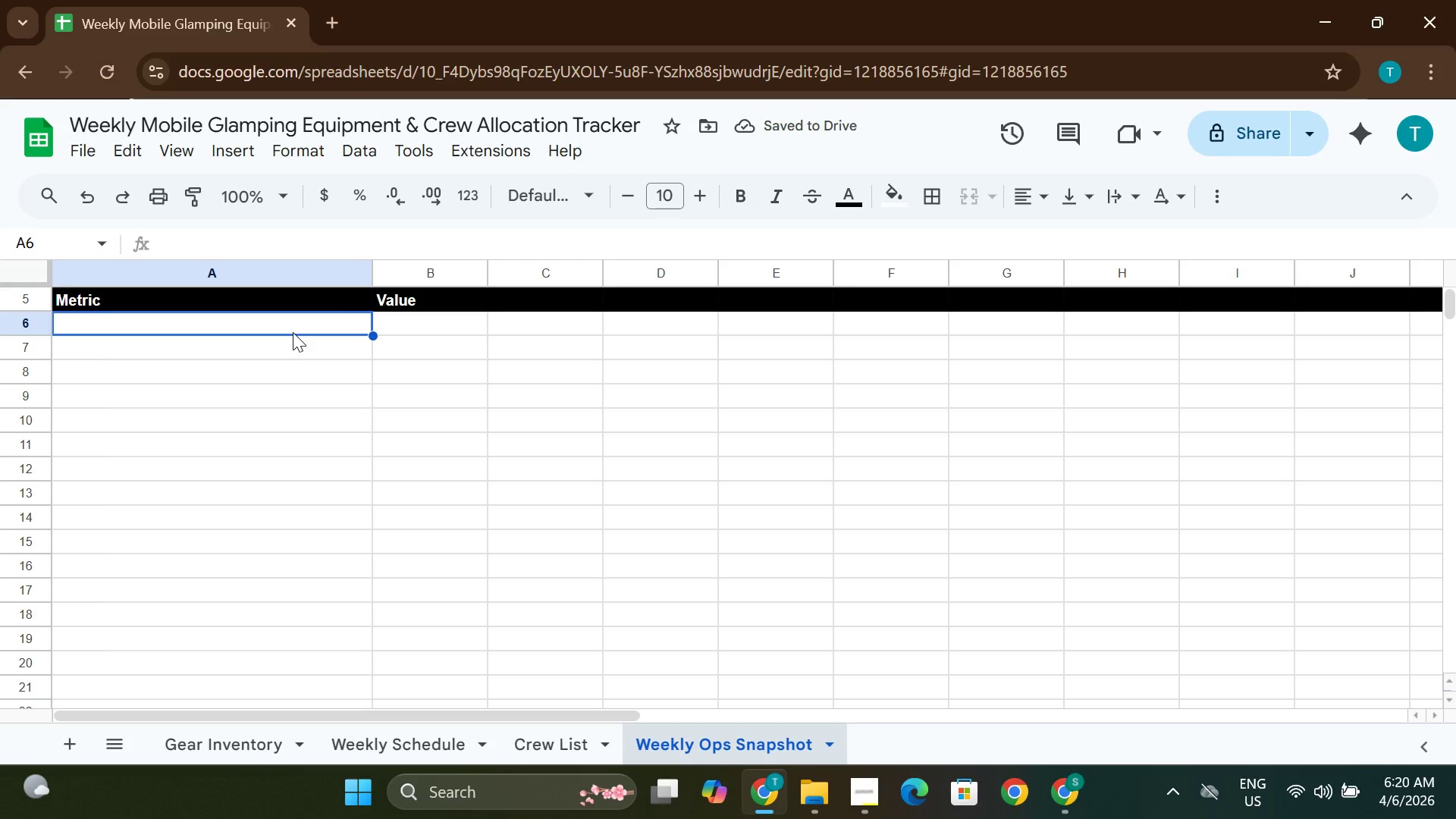 
double_click([293, 332])
 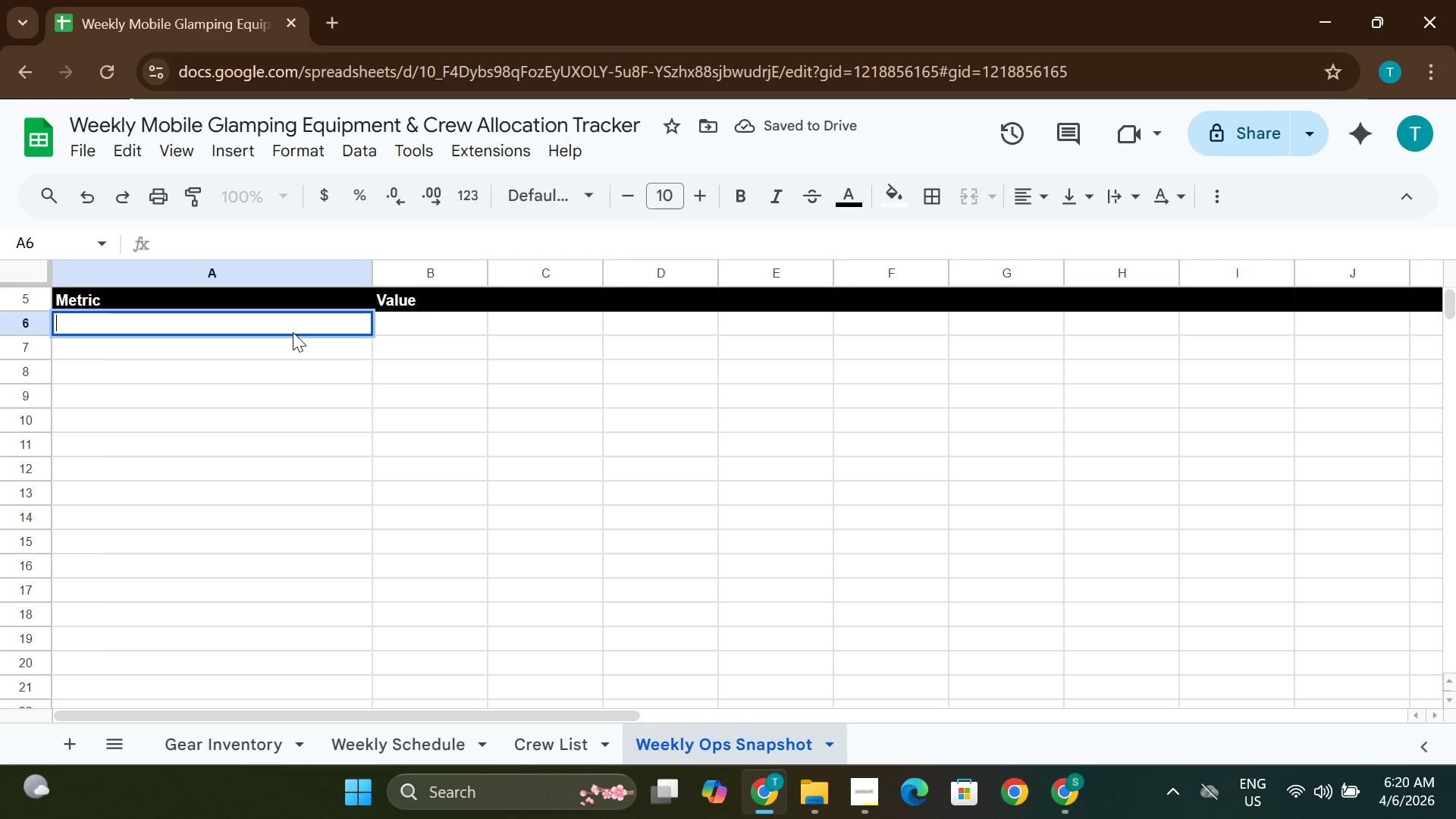 
type(Total Stock)
 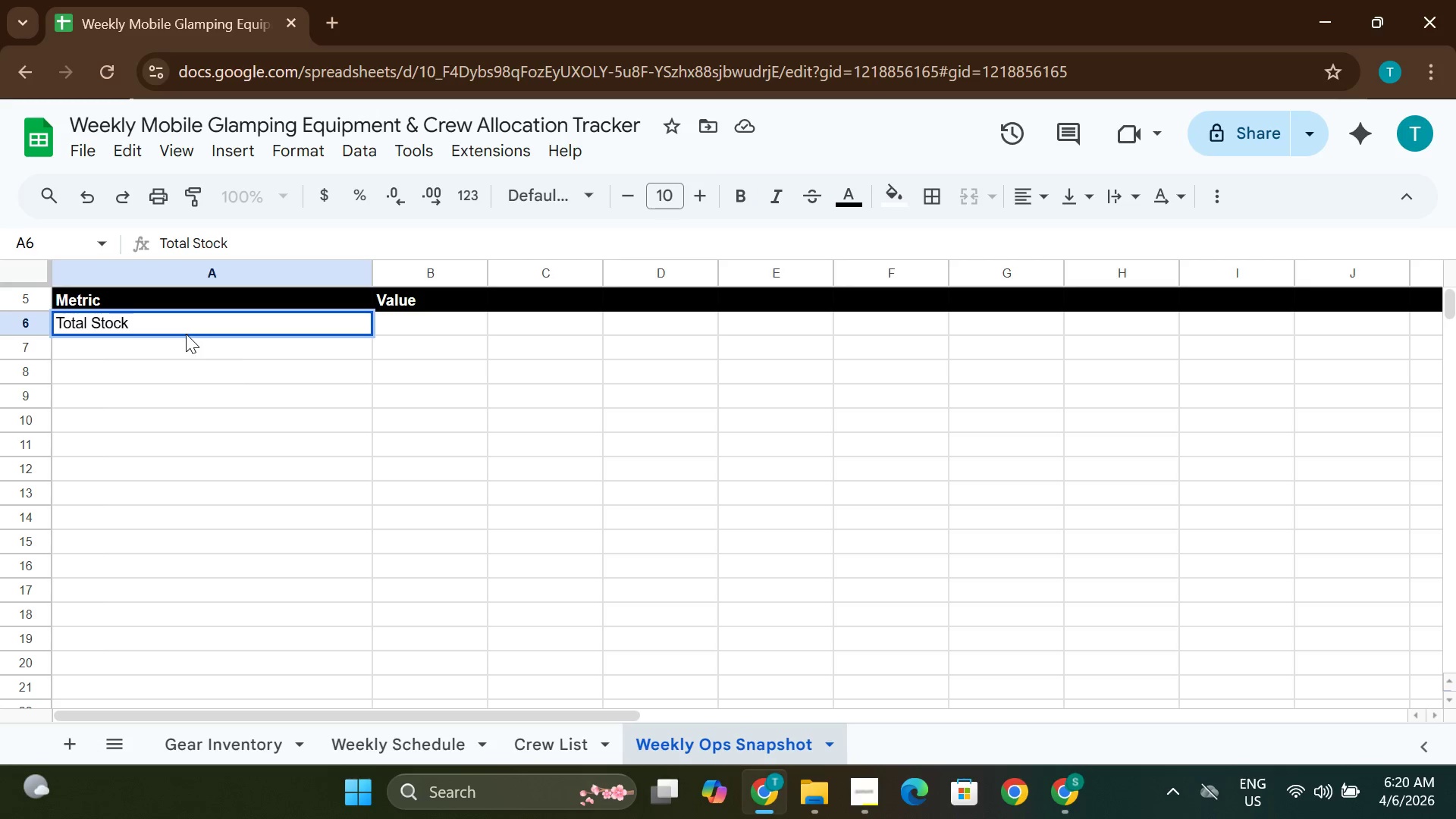 
double_click([179, 347])
 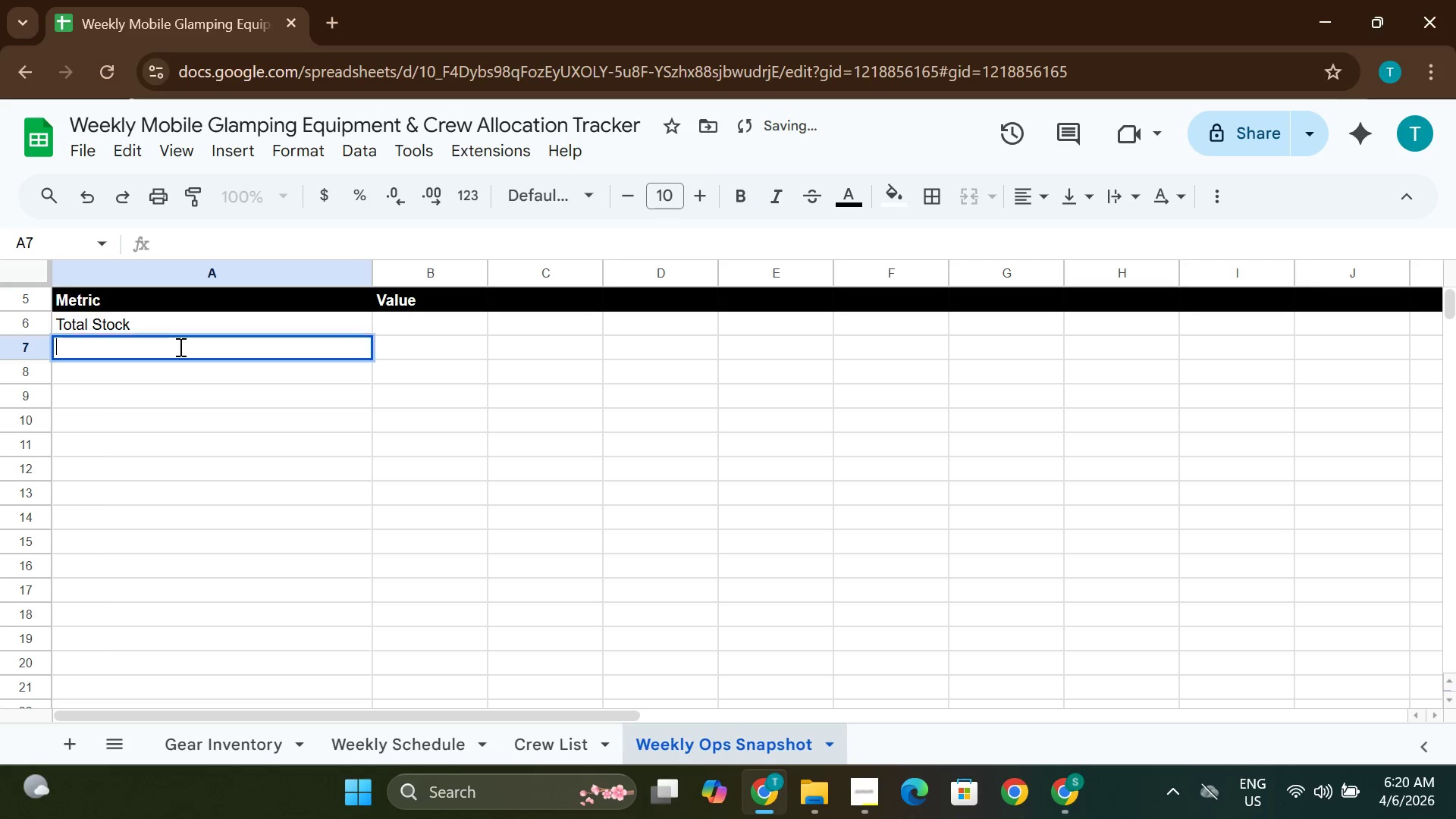 
type(TOt)
key(Backspace)
key(Backspace)
key(Backspace)
type(otal)
 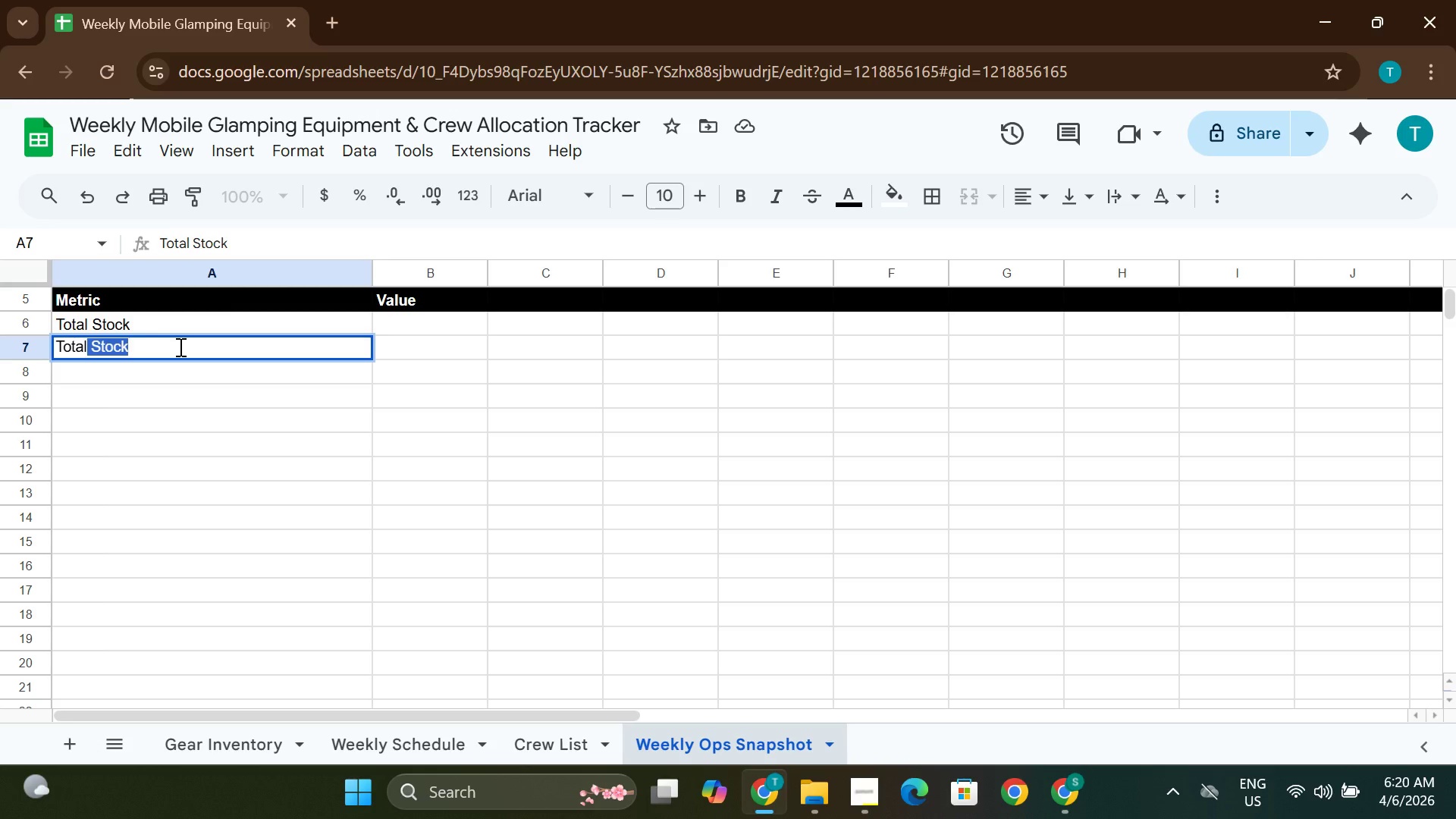 
type( Deployed)
 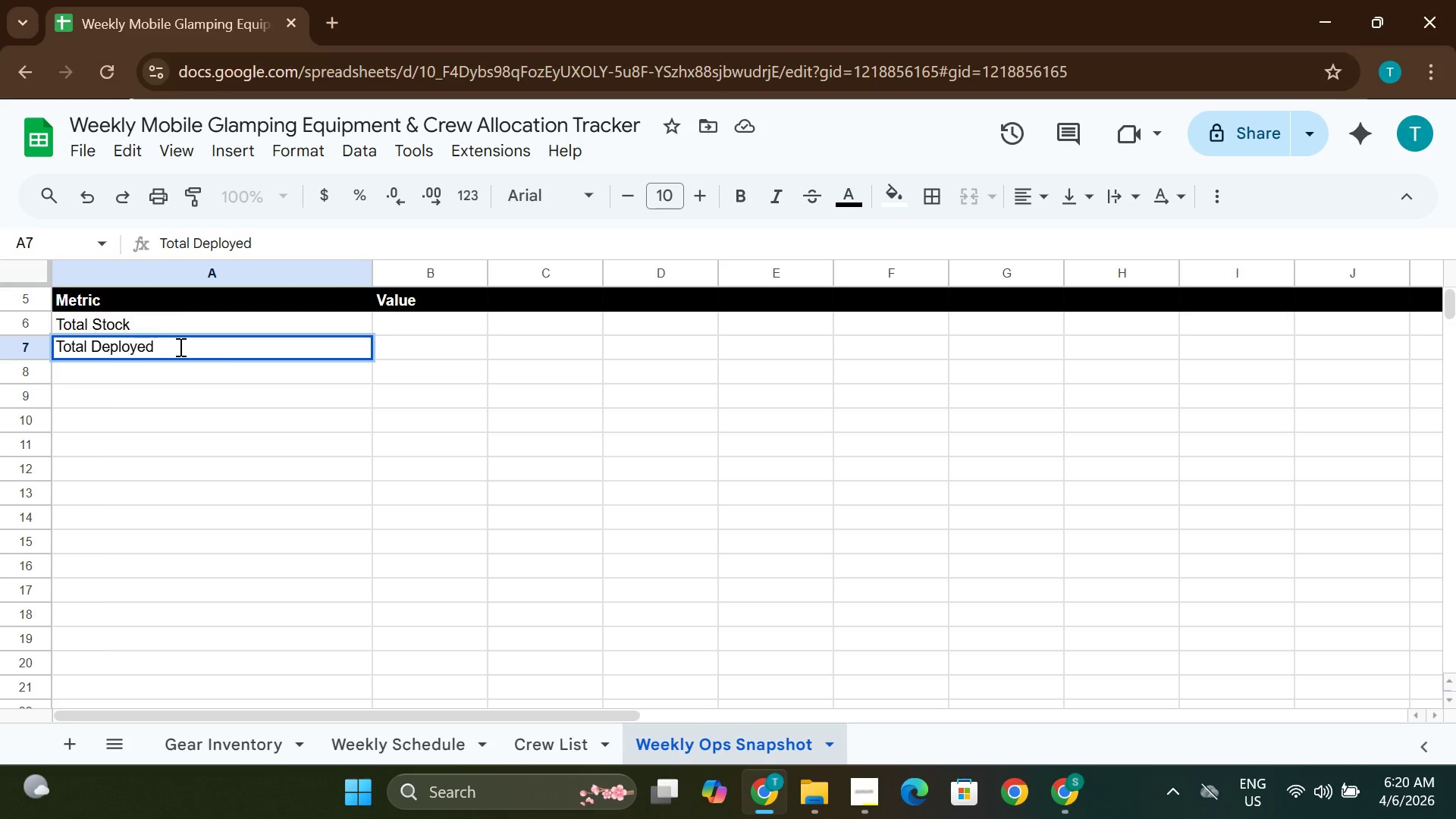 
double_click([172, 374])
 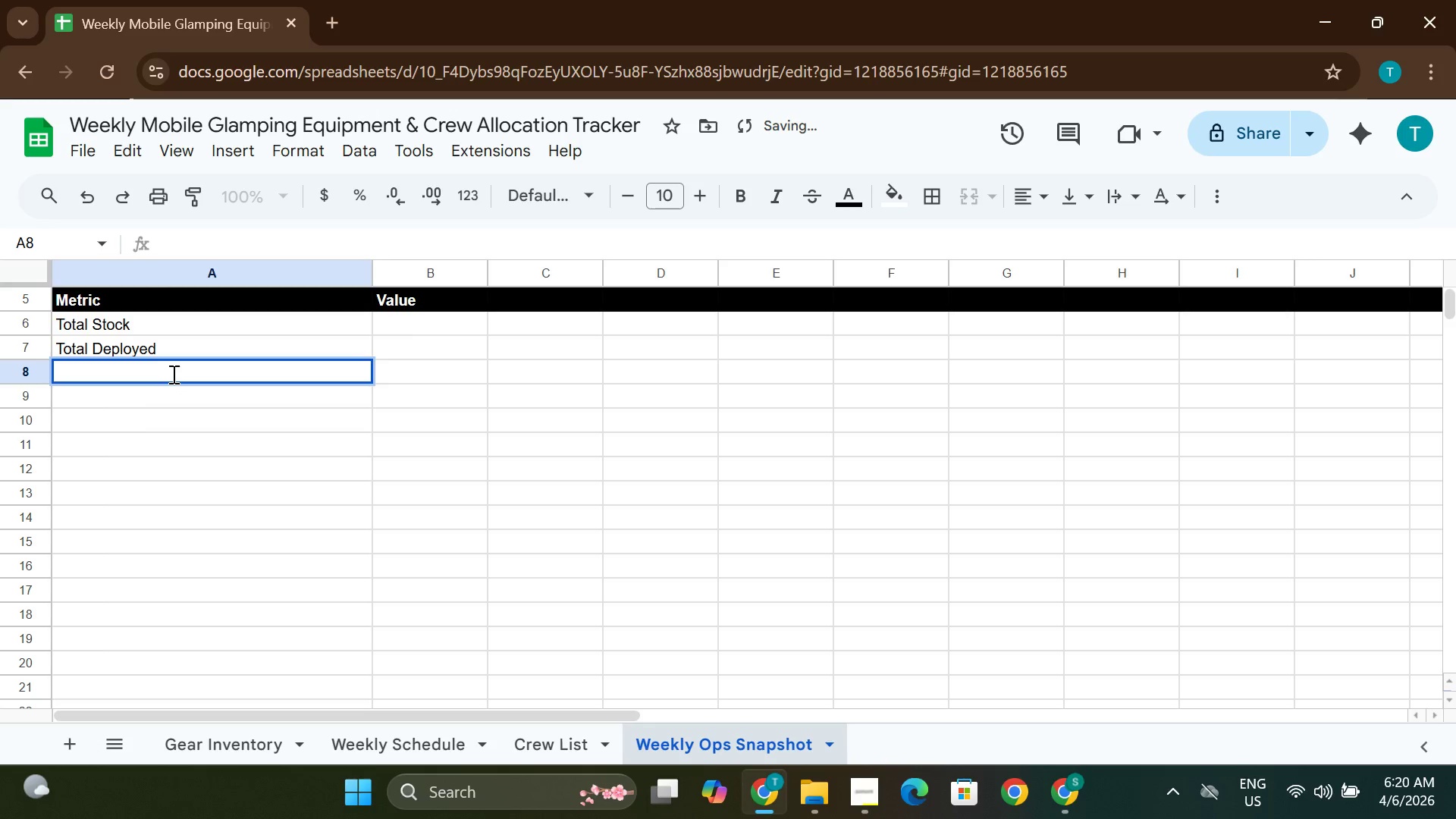 
type(Total Maintenaance)
key(Backspace)
key(Backspace)
key(Backspace)
key(Backspace)
type(nce)
 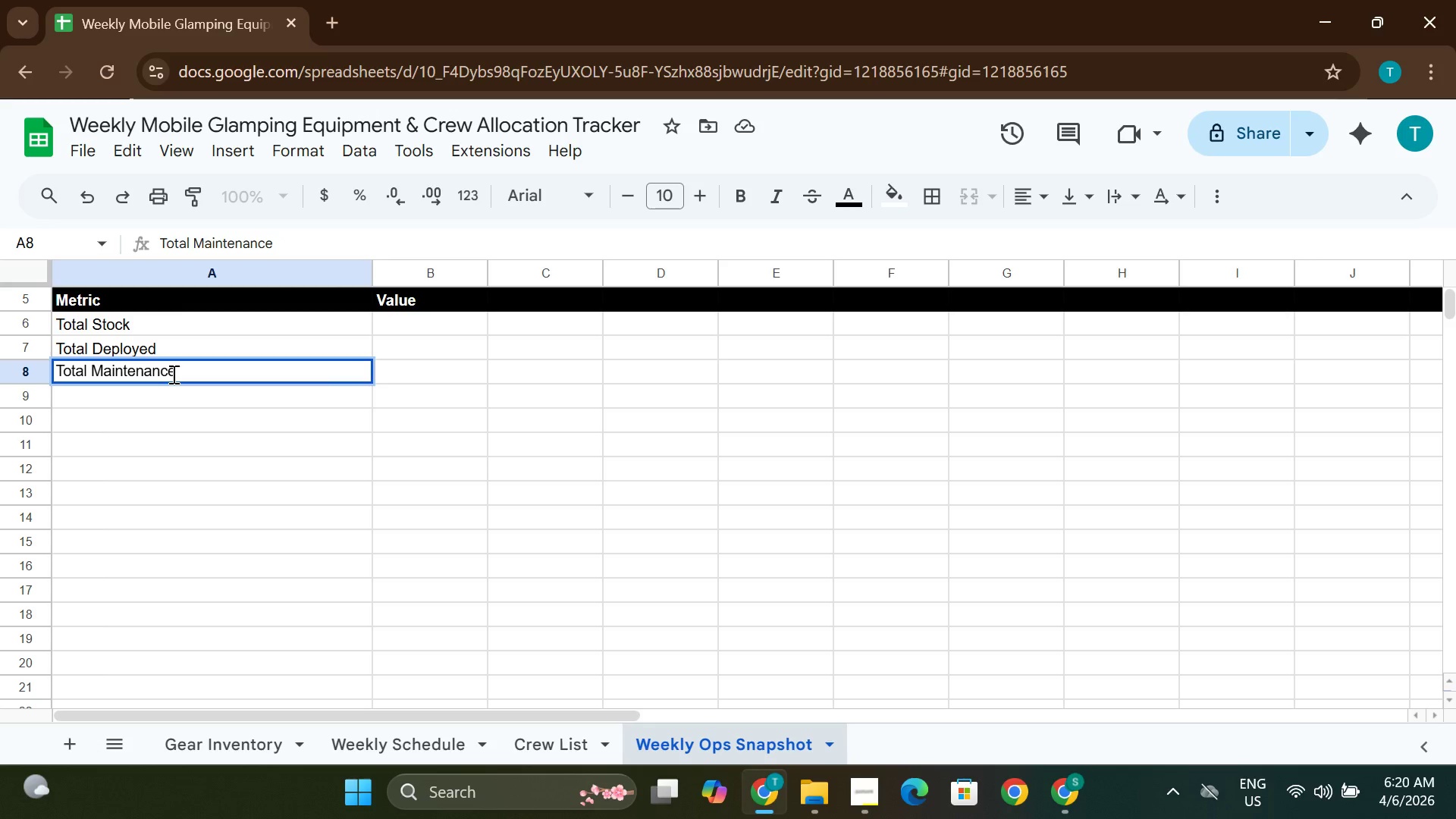 
double_click([123, 394])
 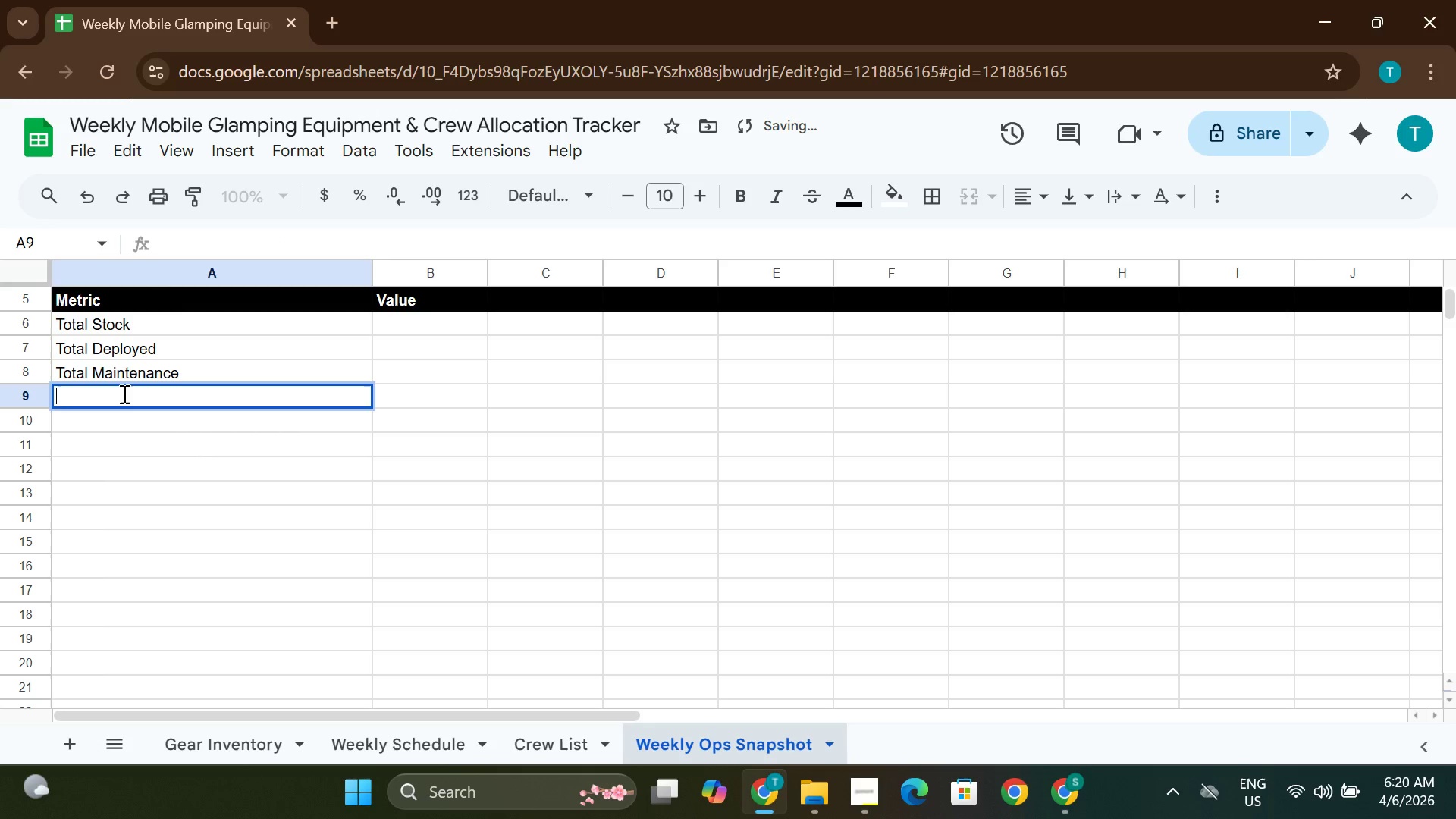 
type(Total Available)
 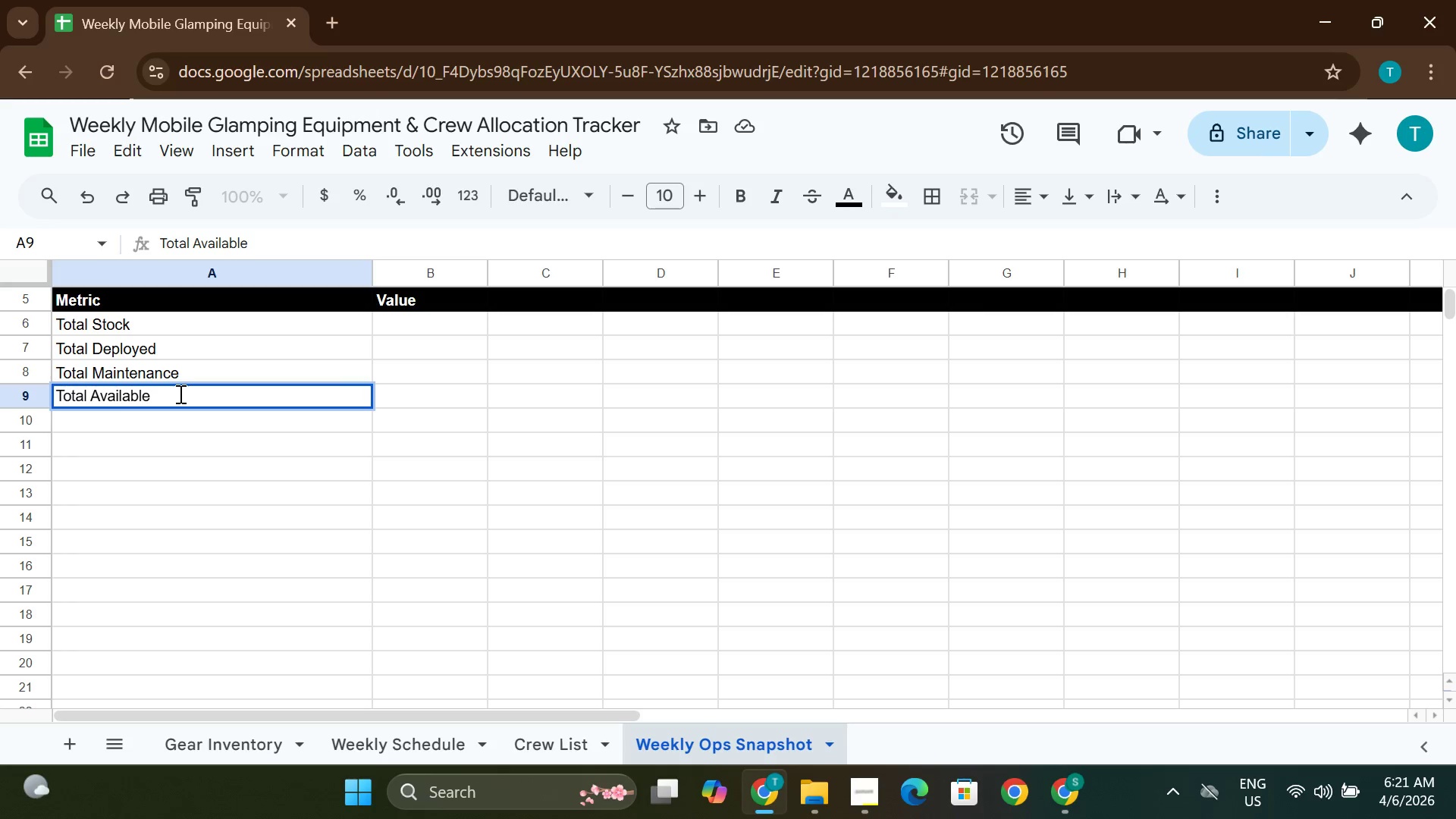 
wait(10.84)
 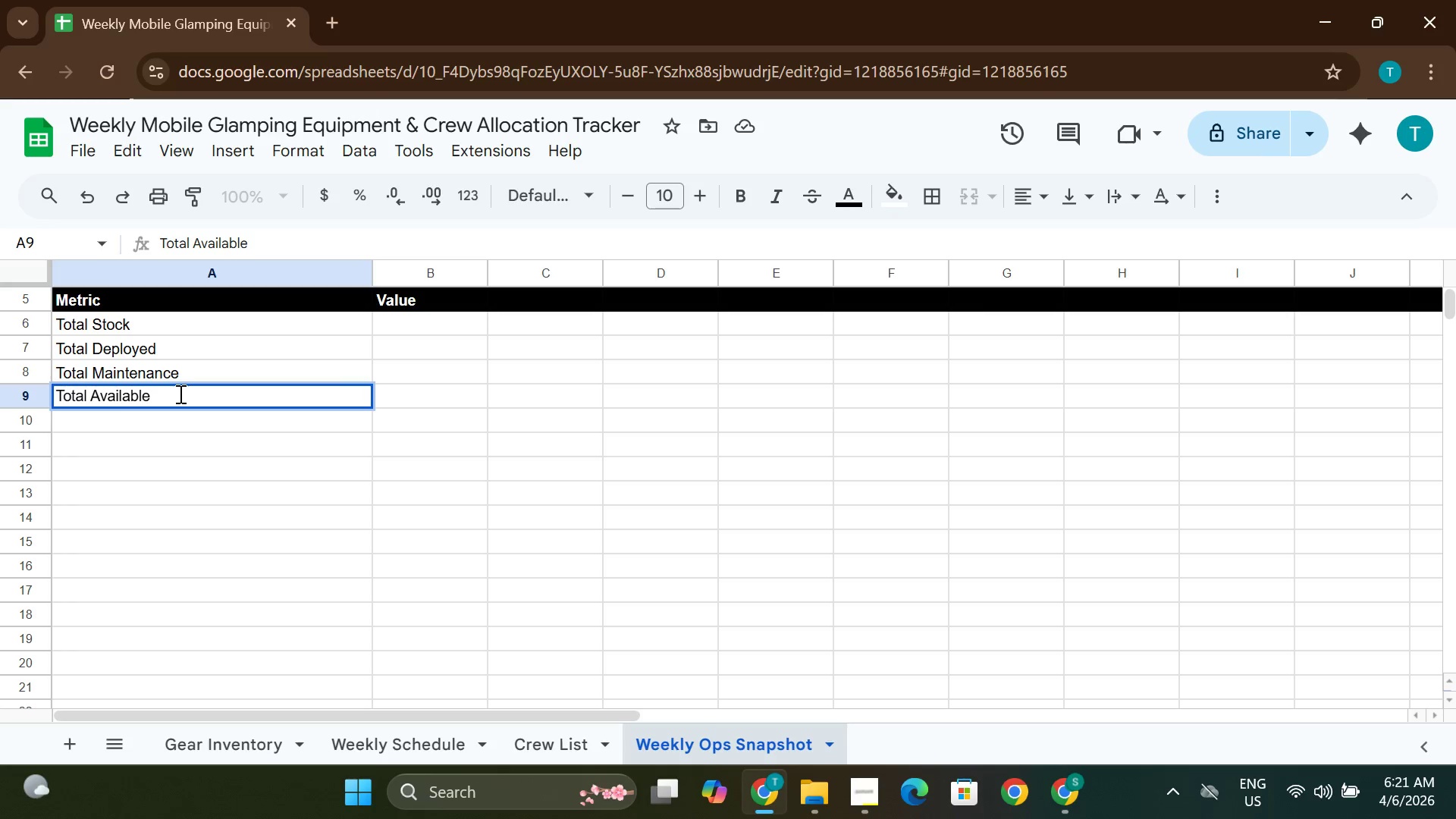 
left_click([172, 429])
 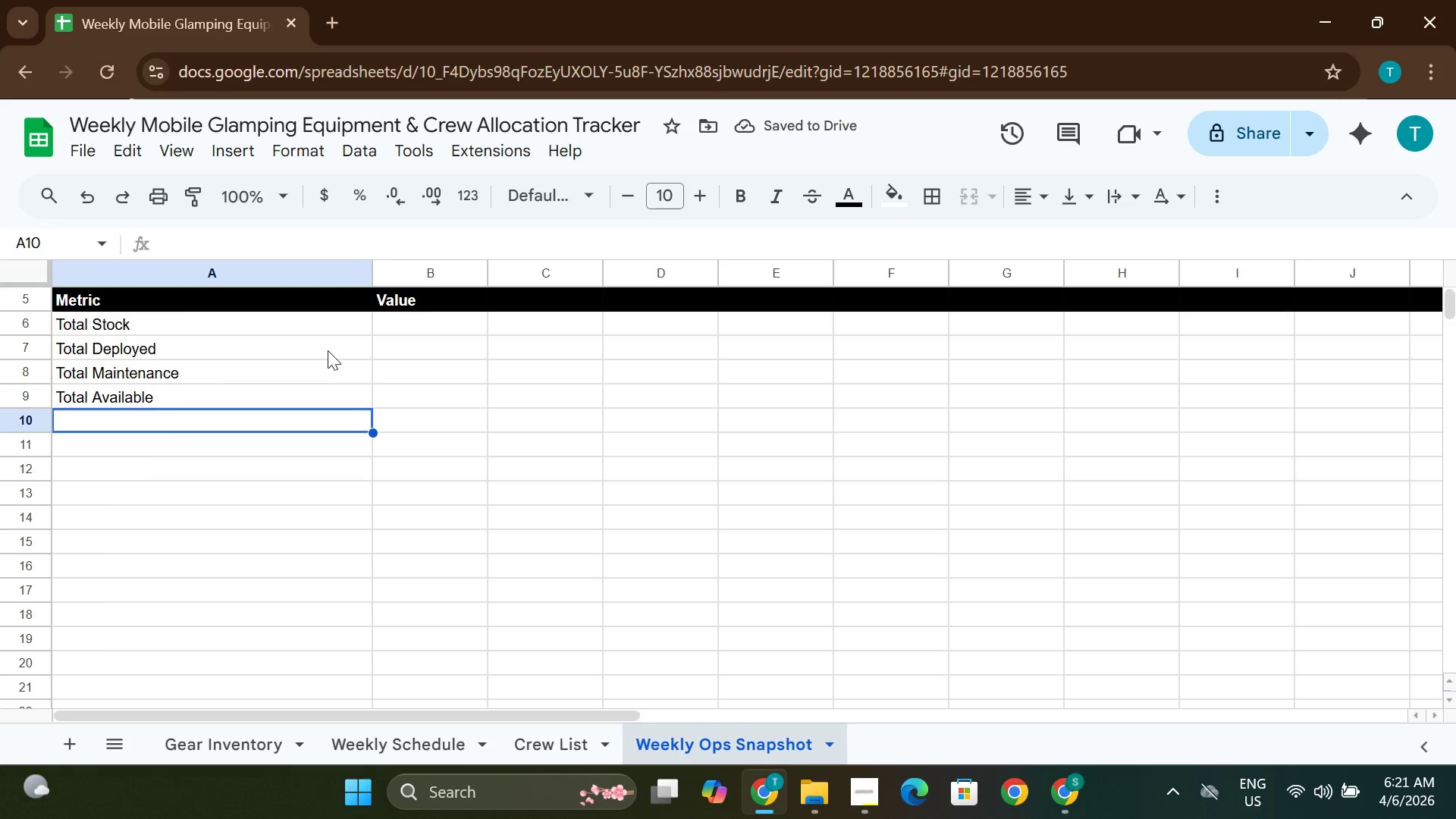 
wait(8.47)
 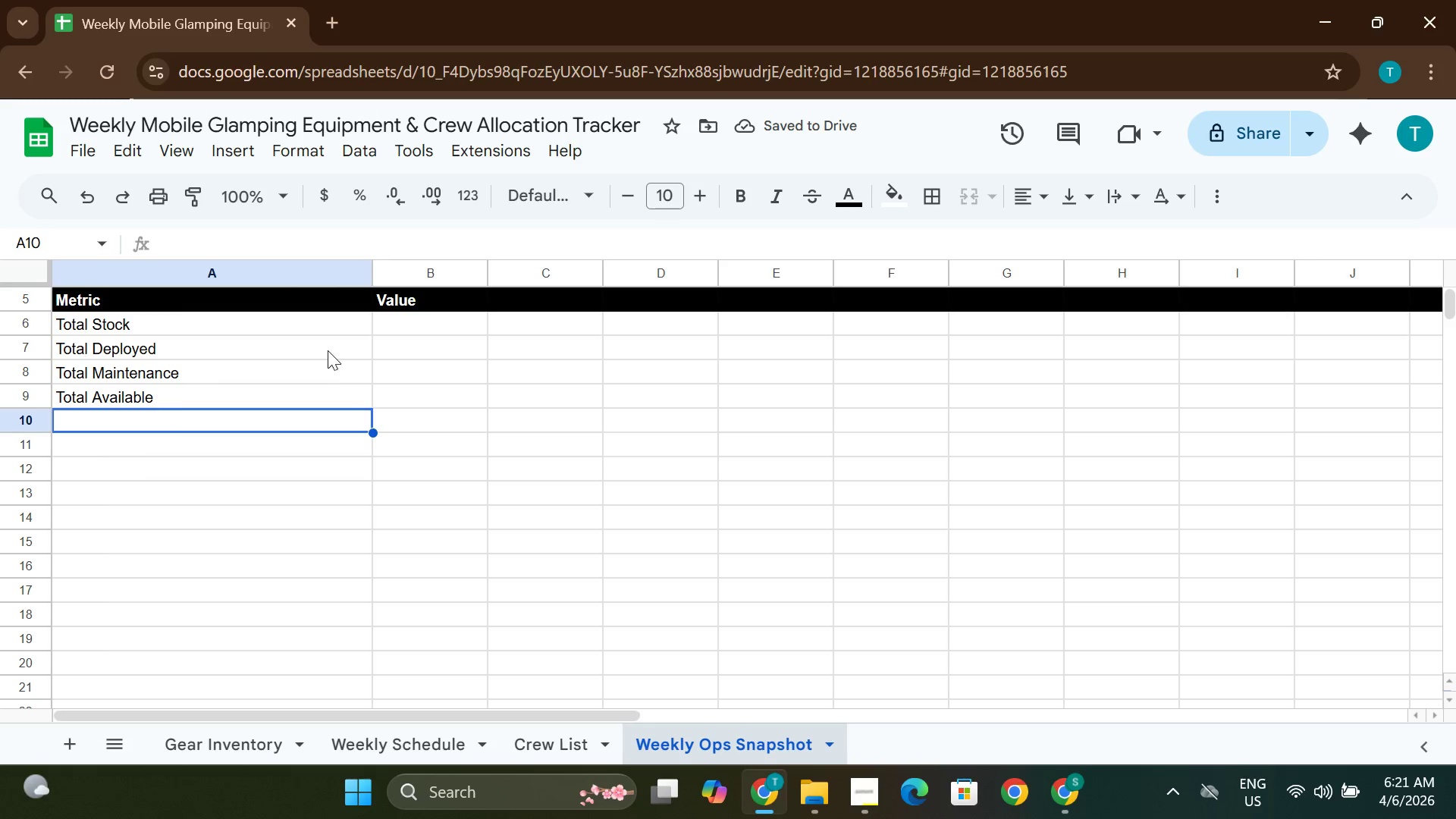 
double_click([417, 323])
 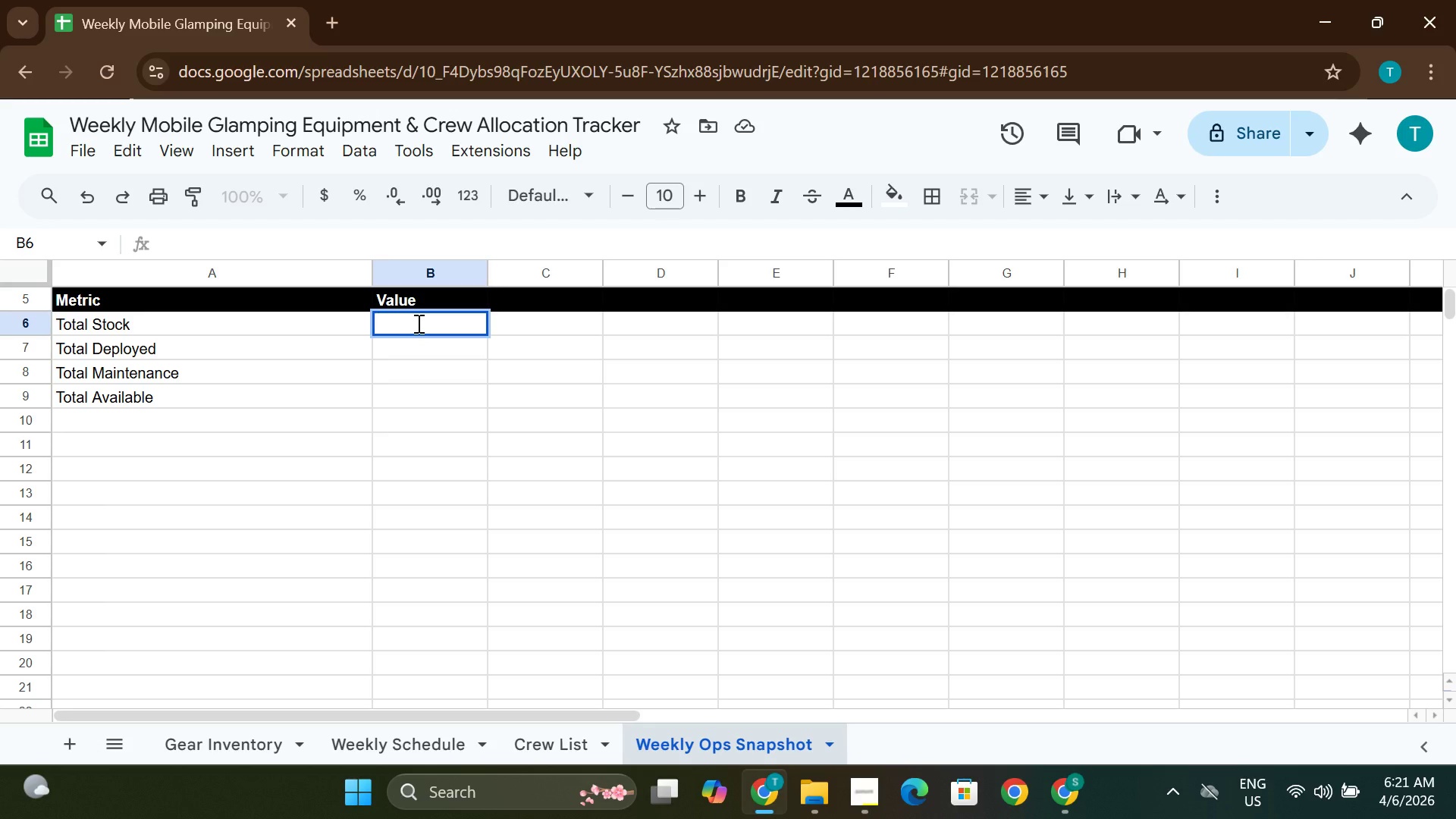 
type(=SUN)
key(Backspace)
type(m([PlayPause])
 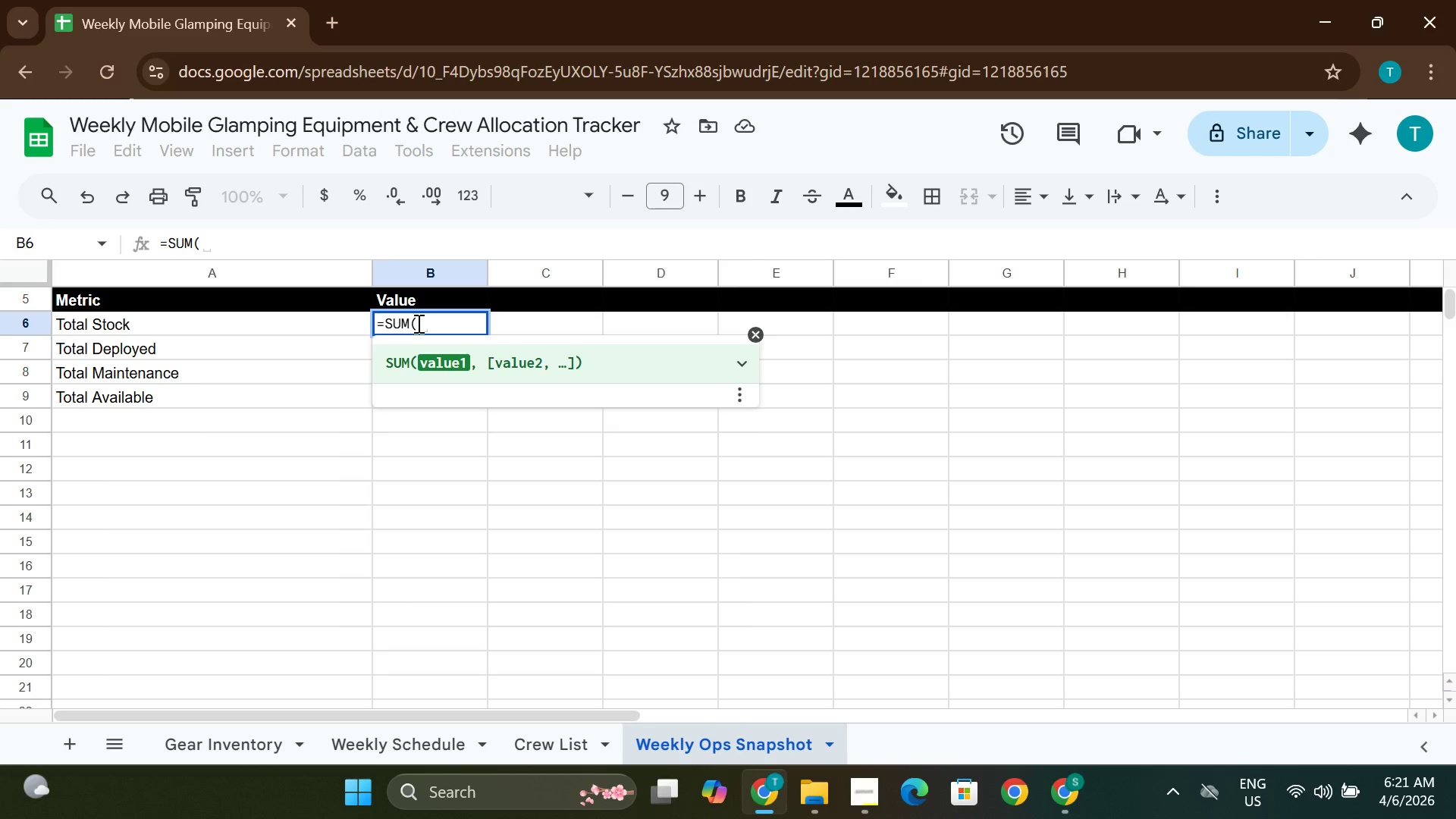 
key(Semicolon)
 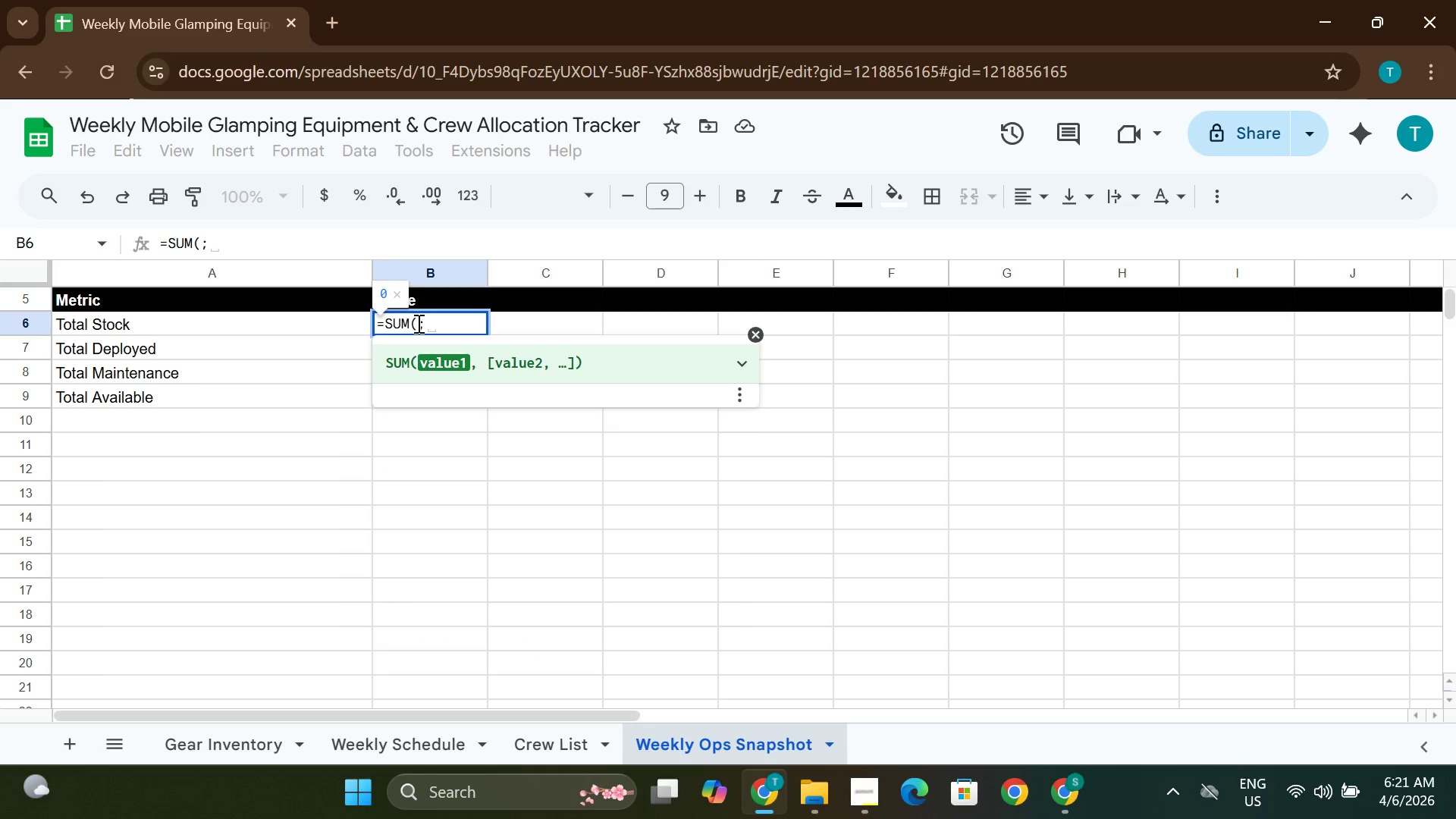 
key(Backspace)
 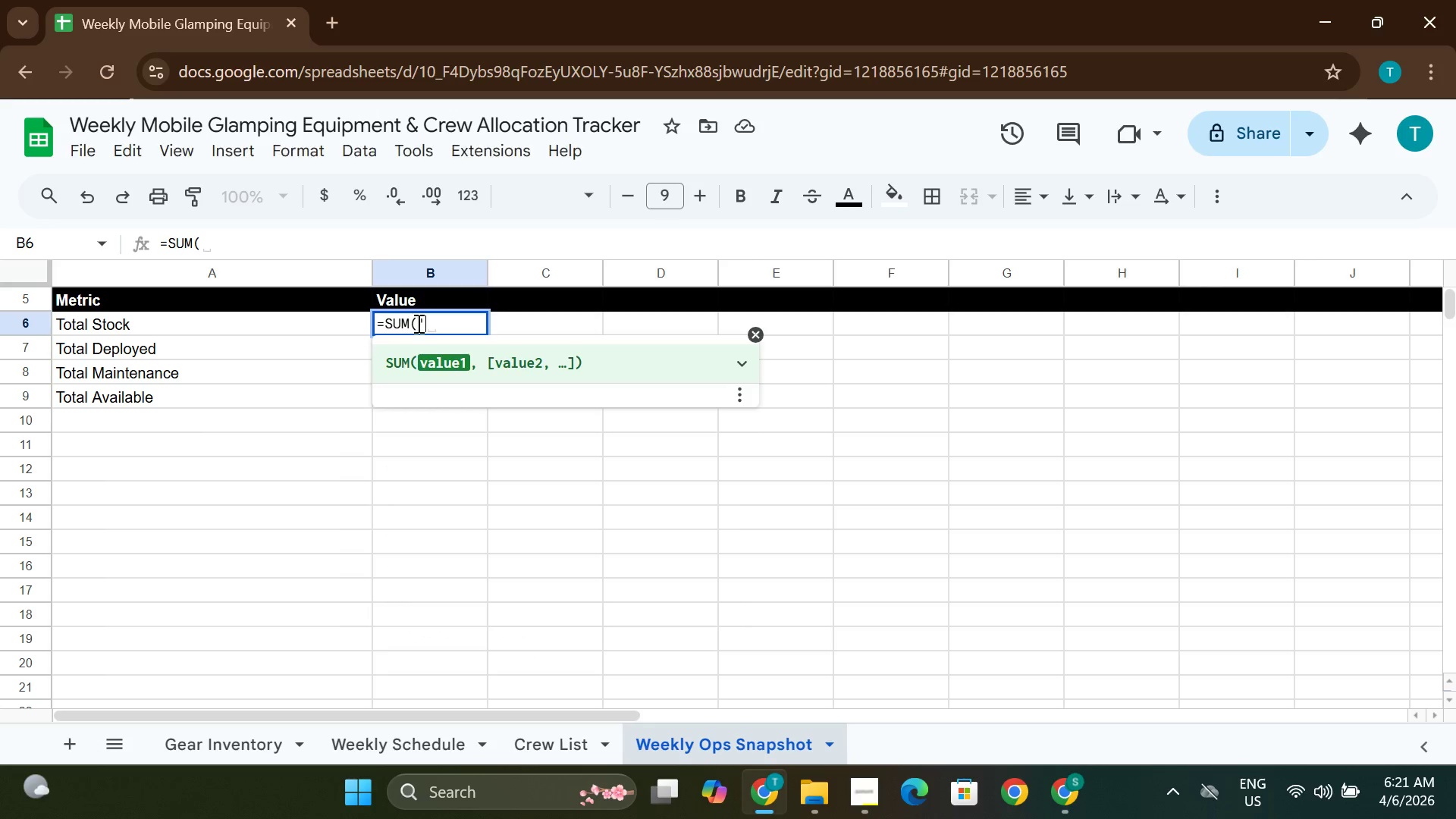 
key(Quote)
 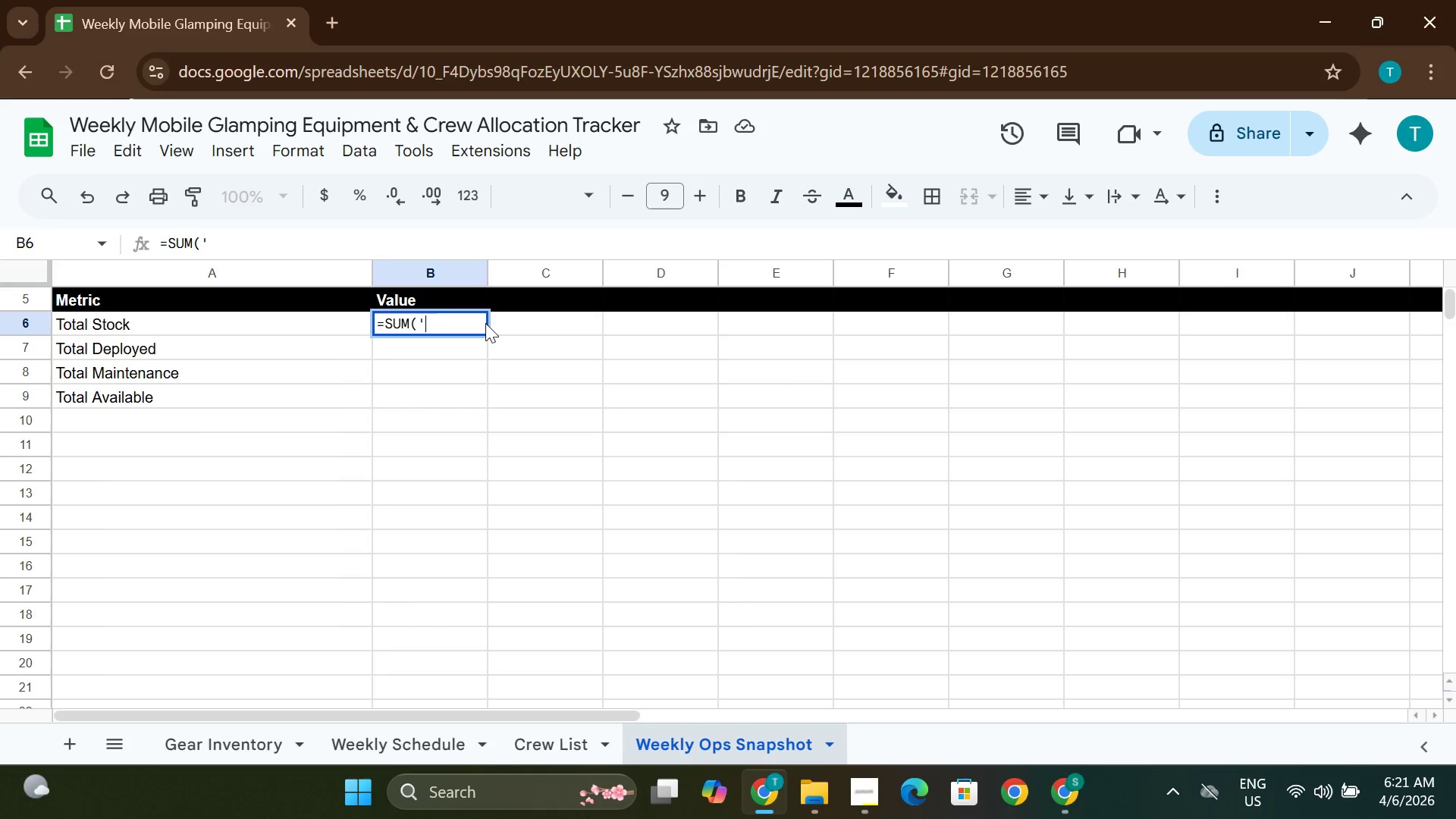 
type(Gear Inventory;)
key(Backspace)
type(;)
key(Backspace)
type('!D2L)
key(Backspace)
type(:D16))
 